 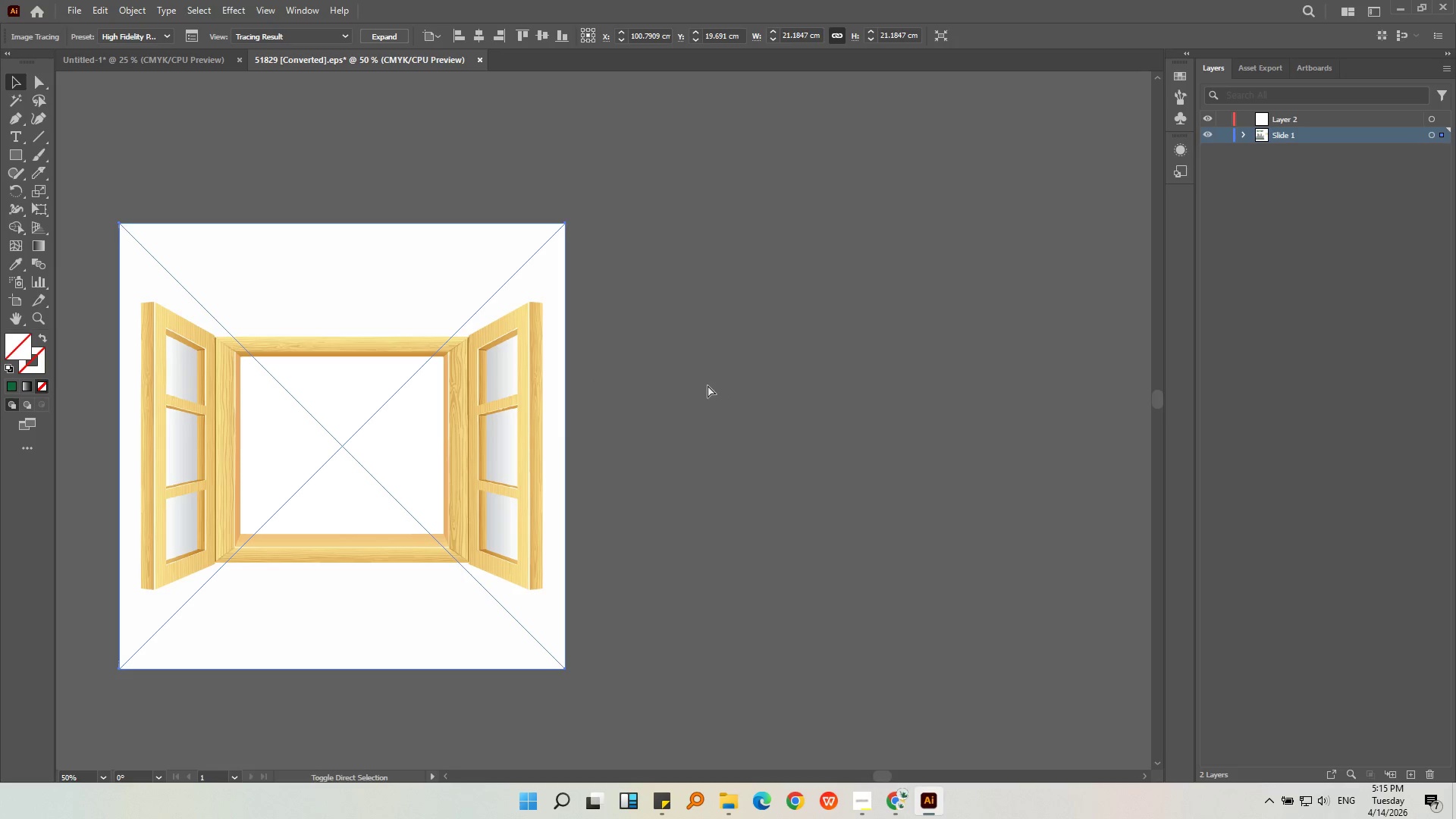 
key(Control+Shift+G)
 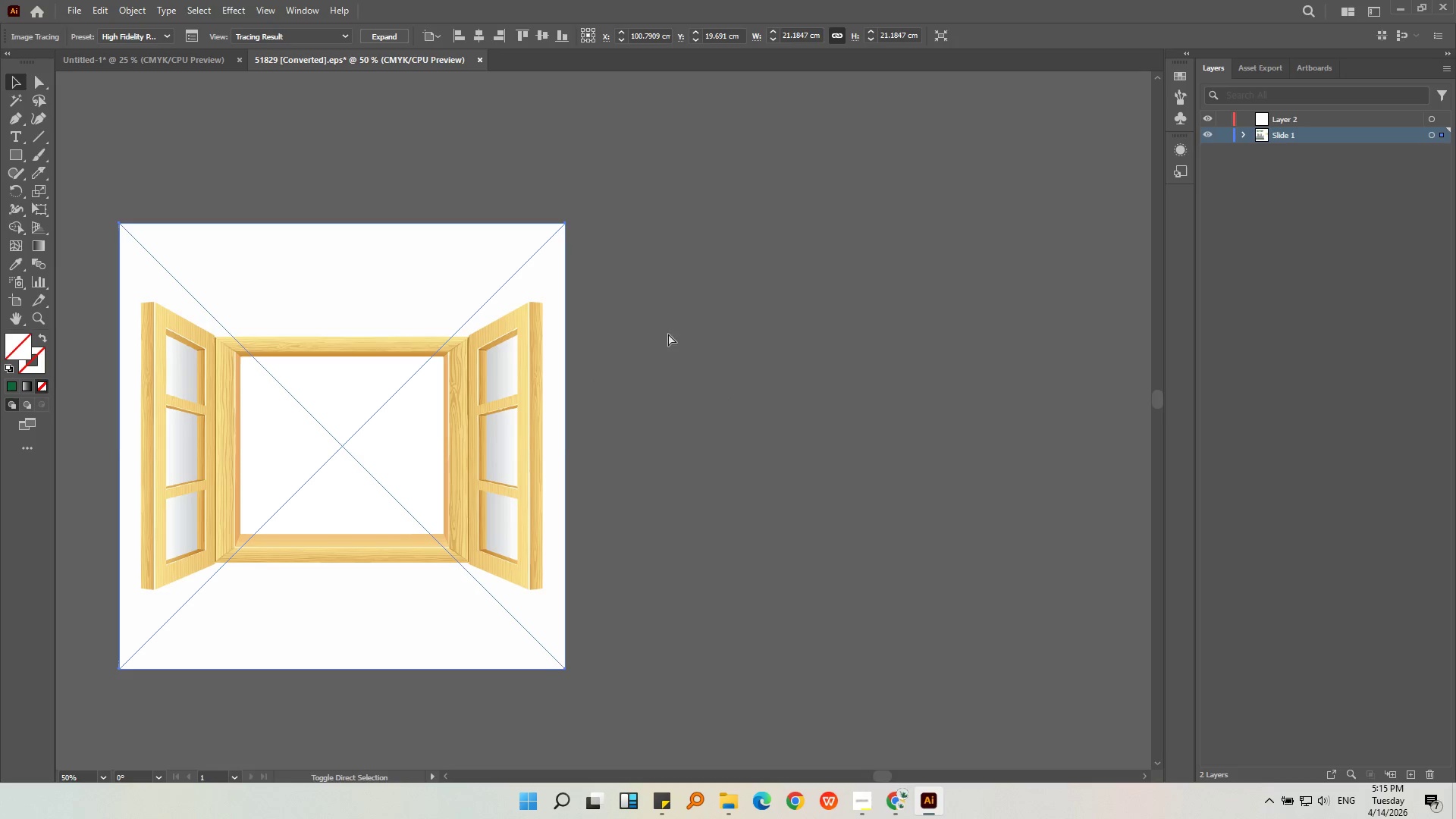 
left_click([668, 334])
 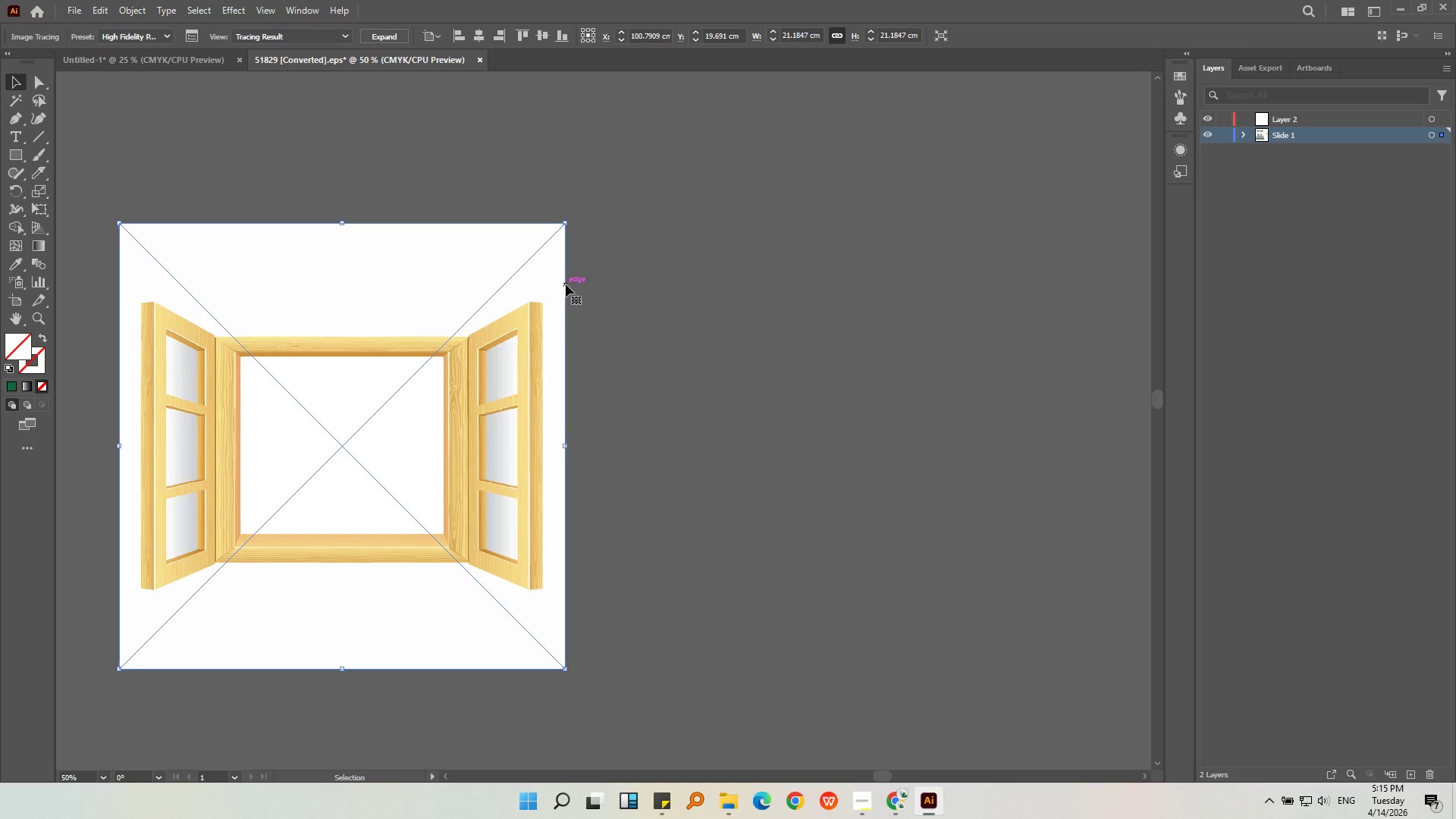 
key(Backspace)
 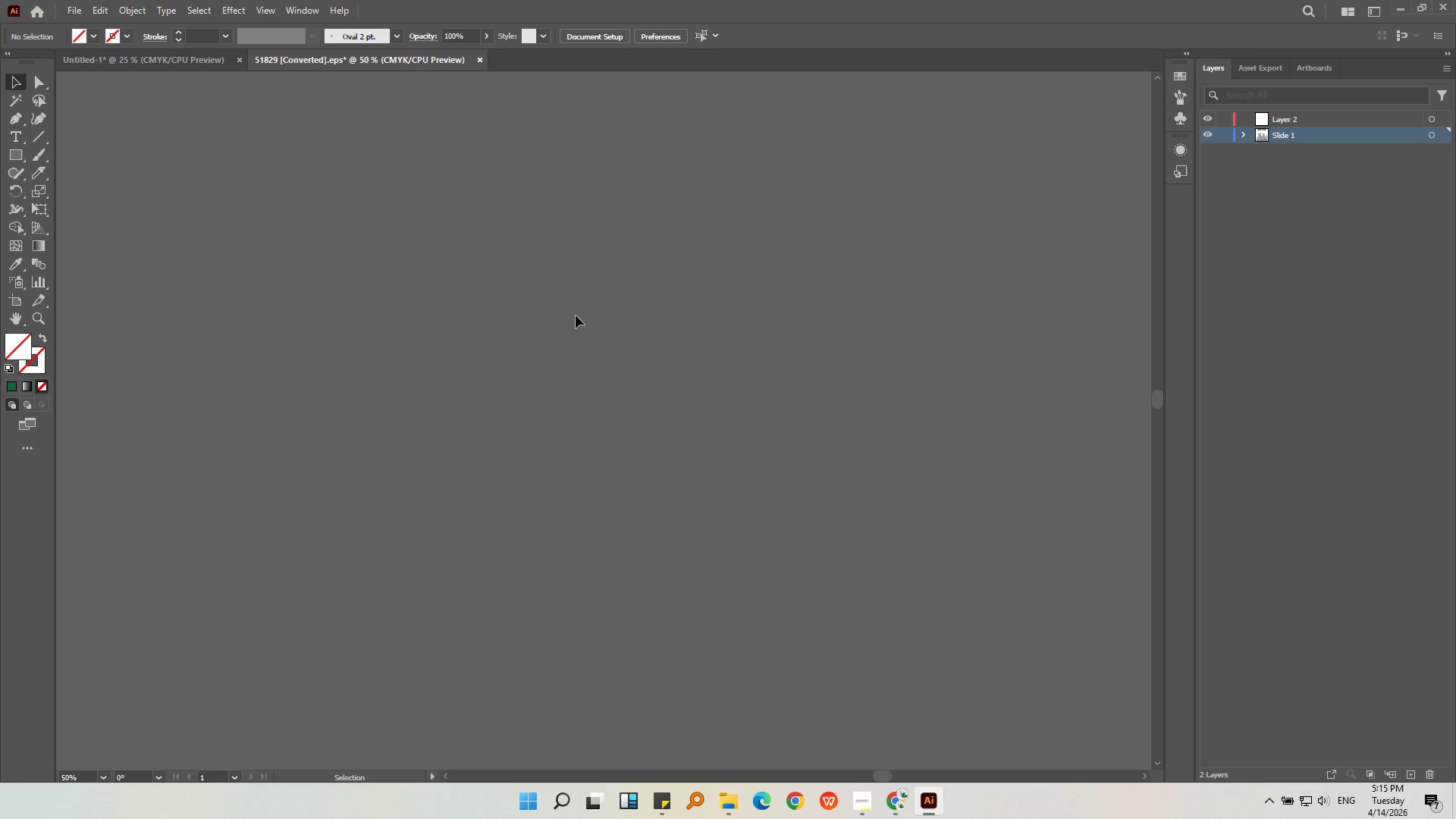 
middle_click([576, 315])
 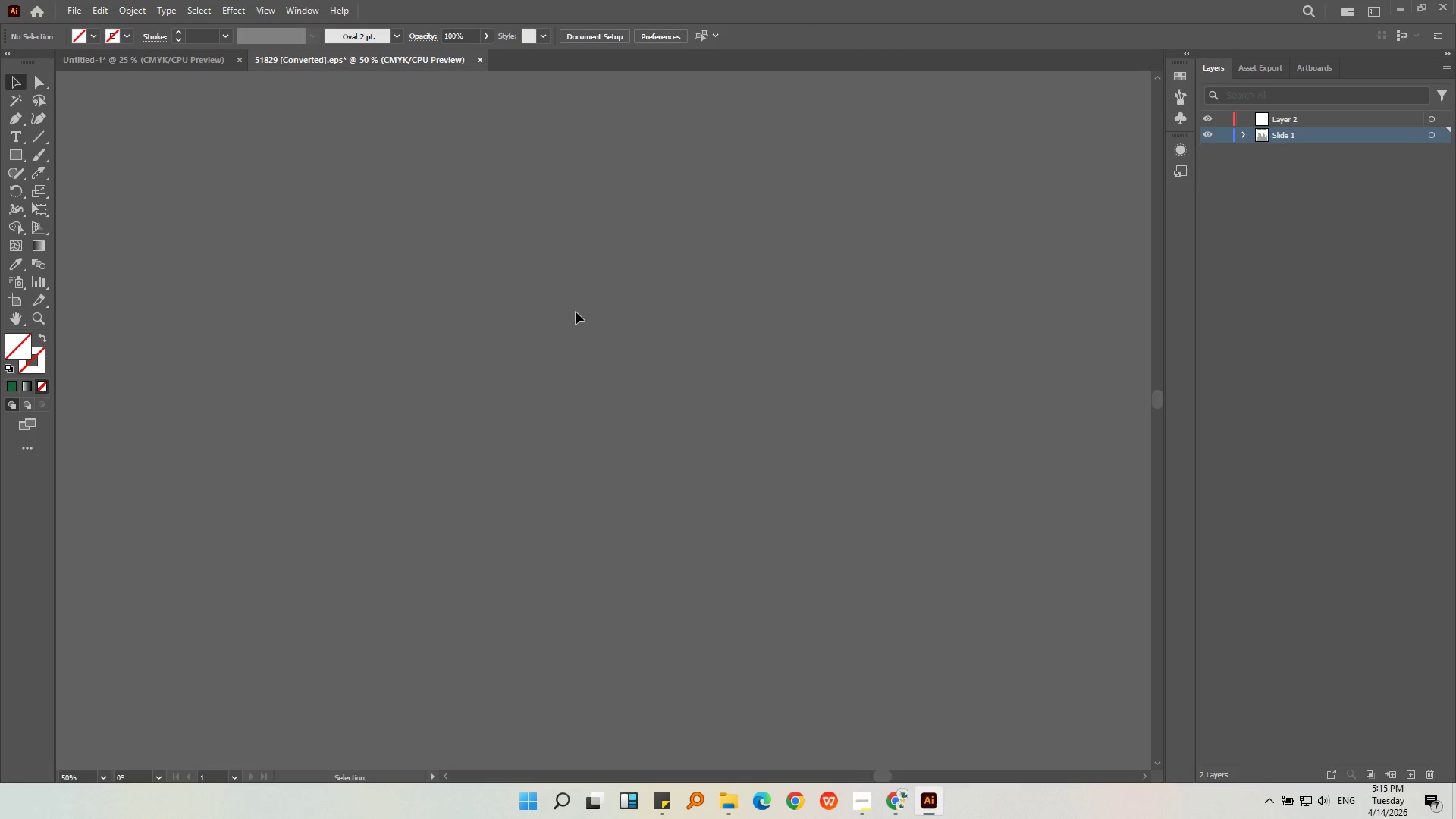 
key(Control+Z)
 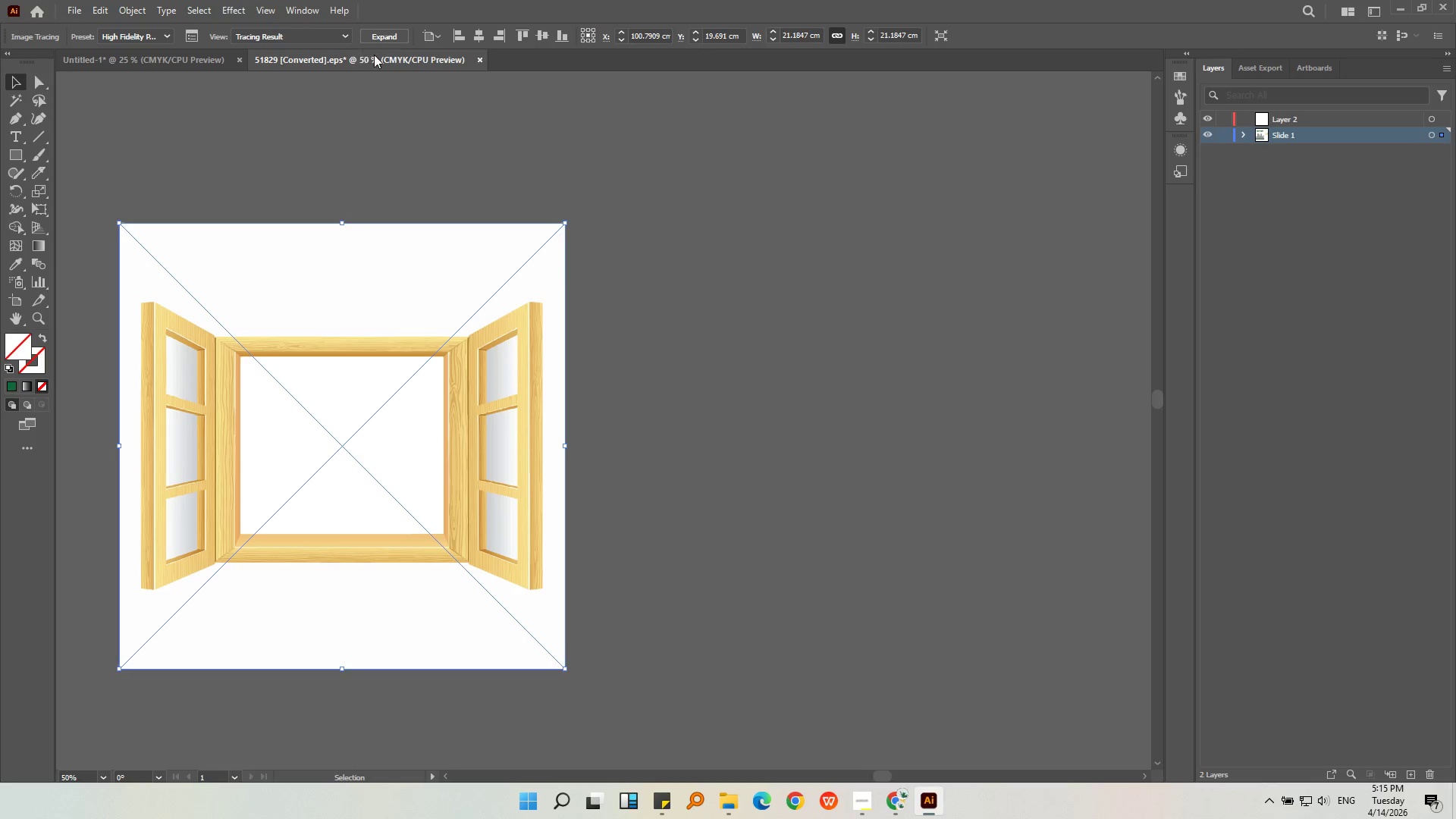 
left_click([391, 39])
 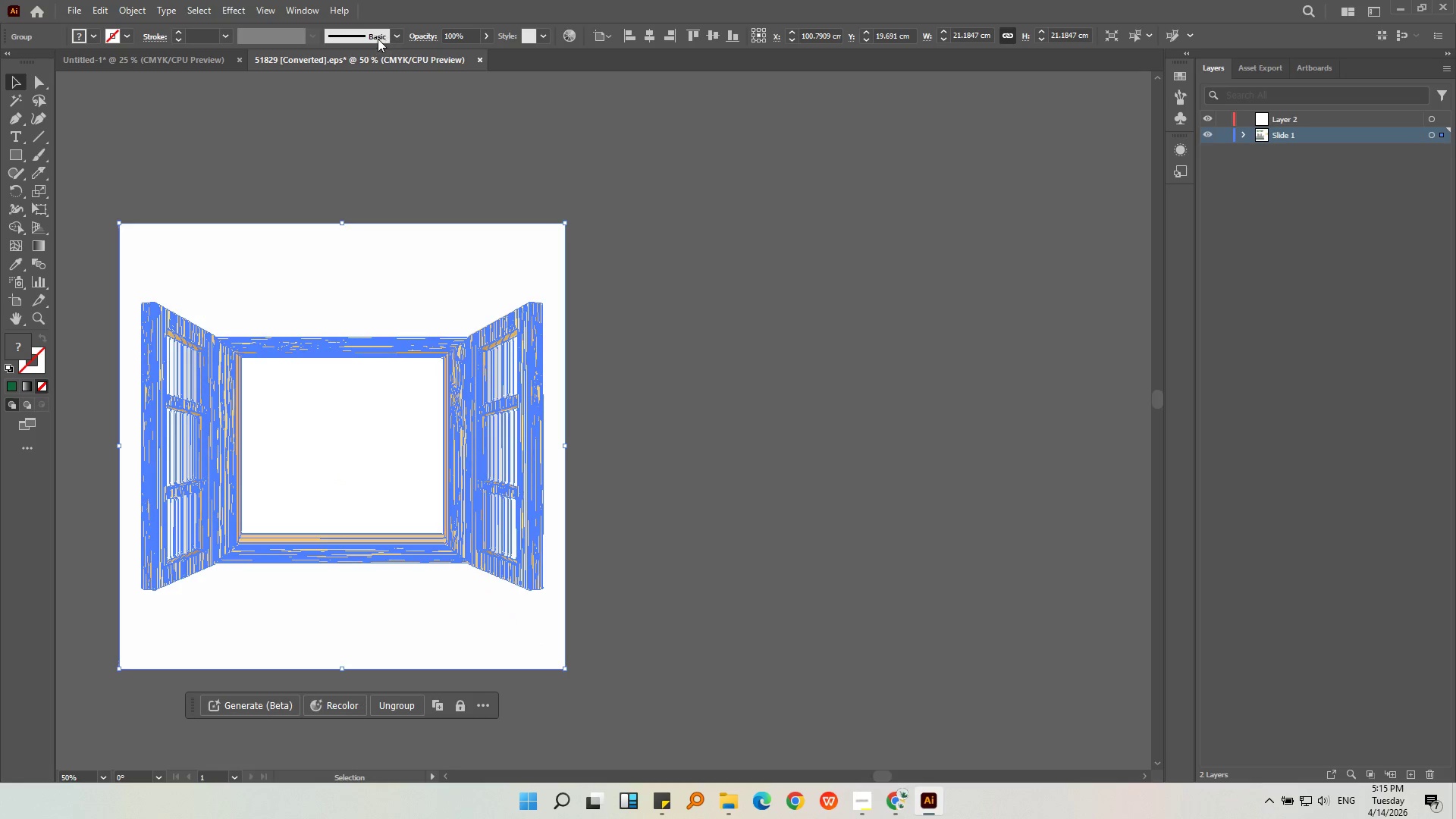 
key(Control+Shift+G)
 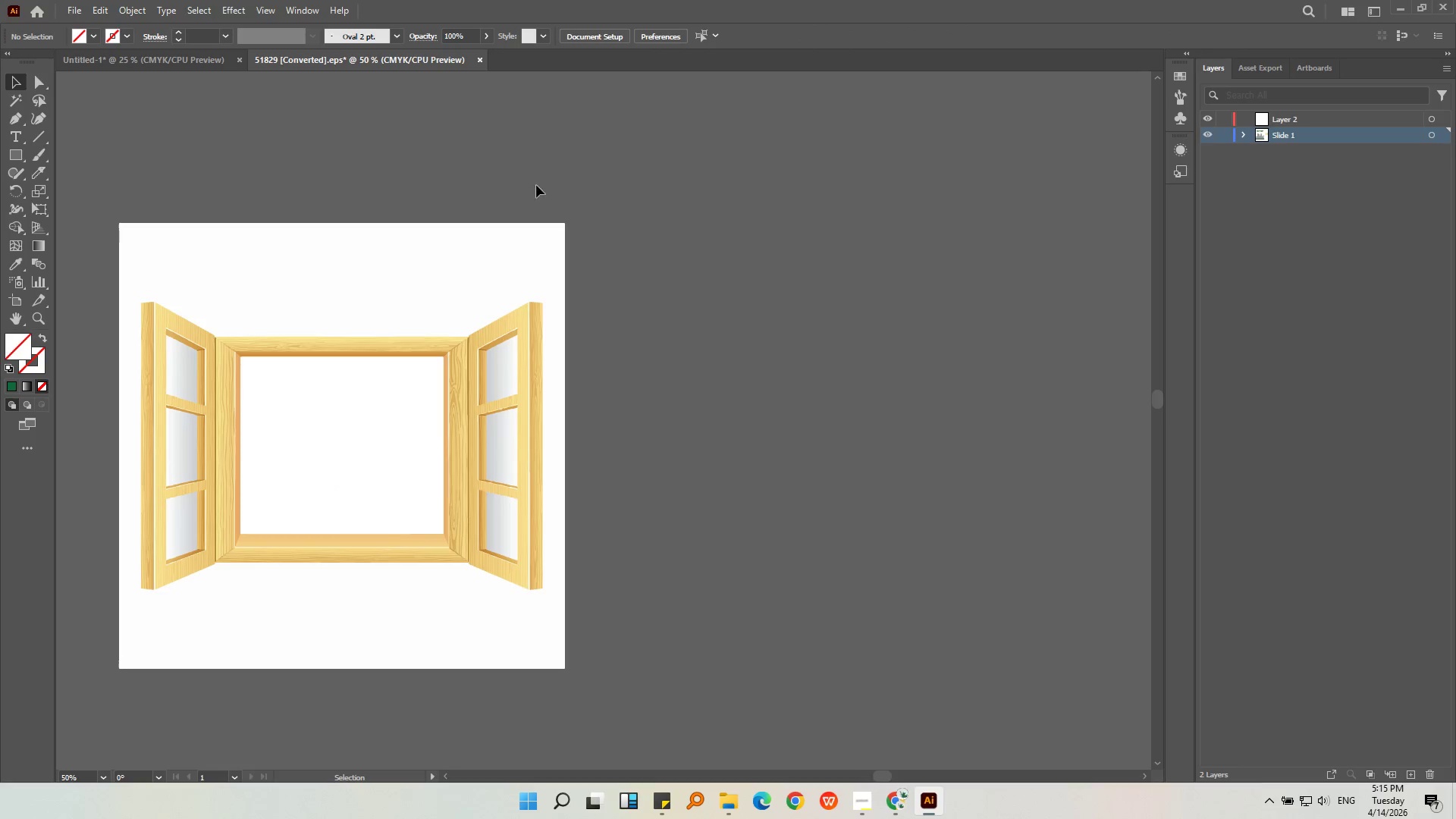 
double_click([532, 226])
 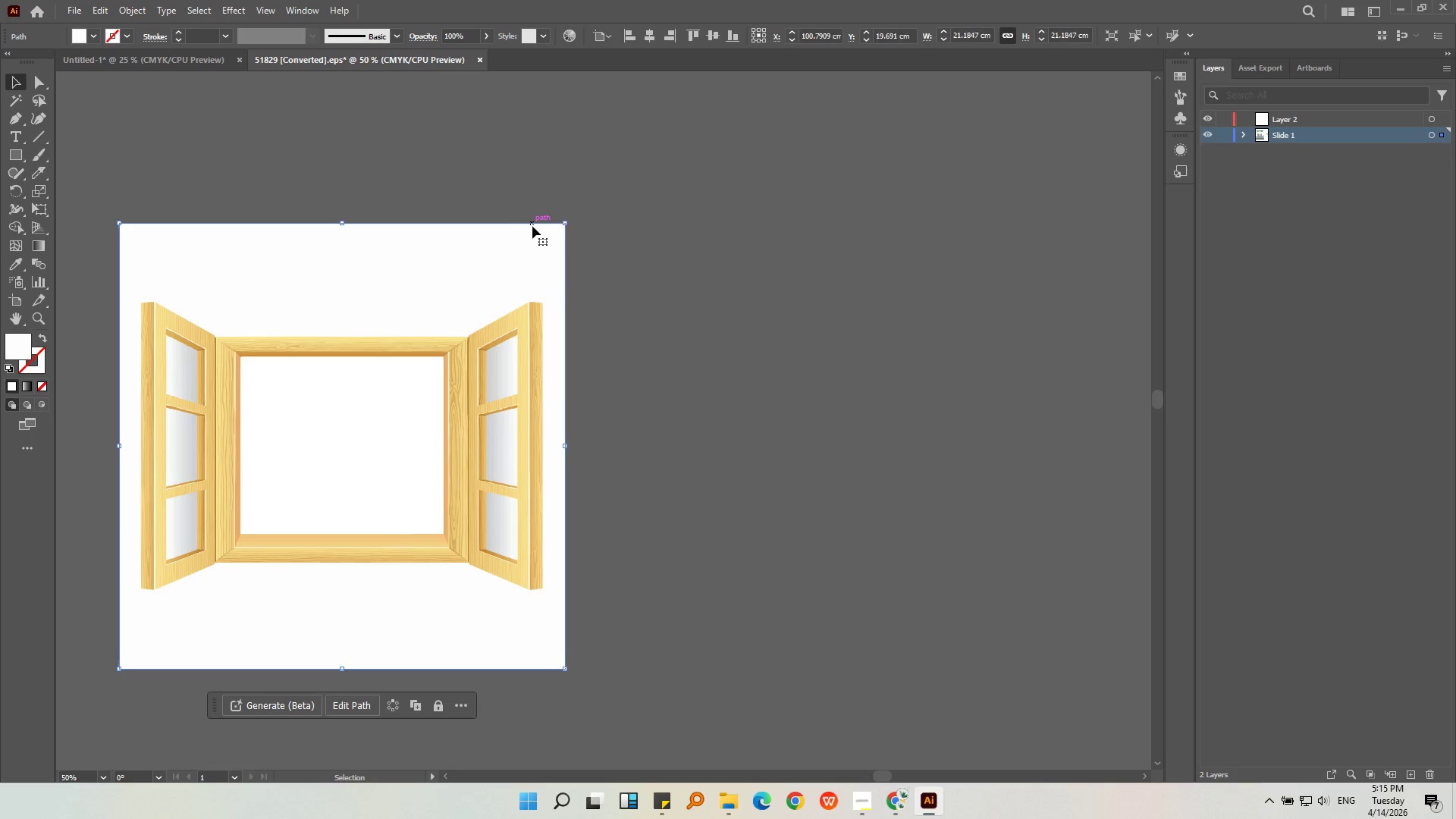 
key(Backspace)
 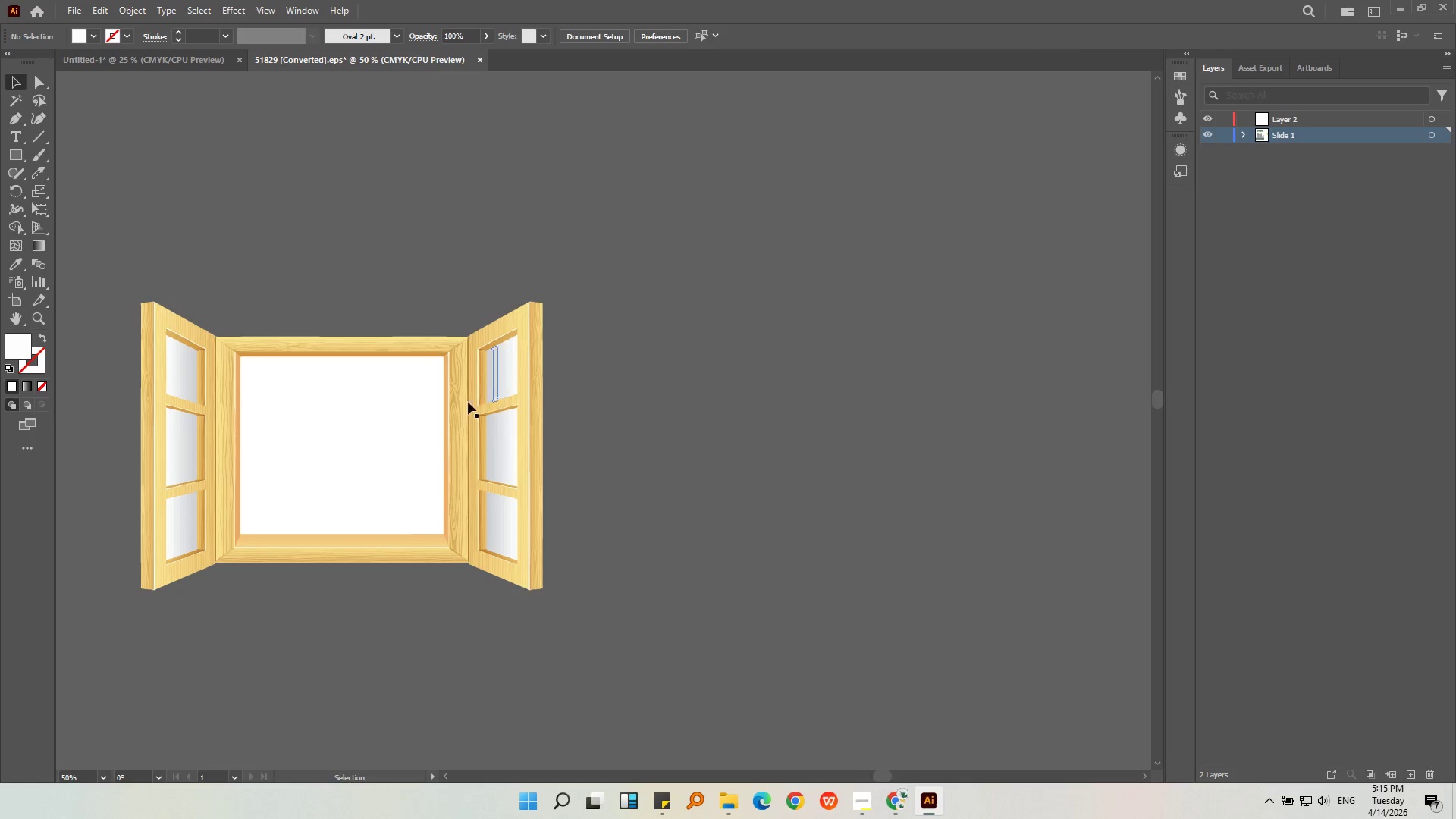 
left_click([403, 420])
 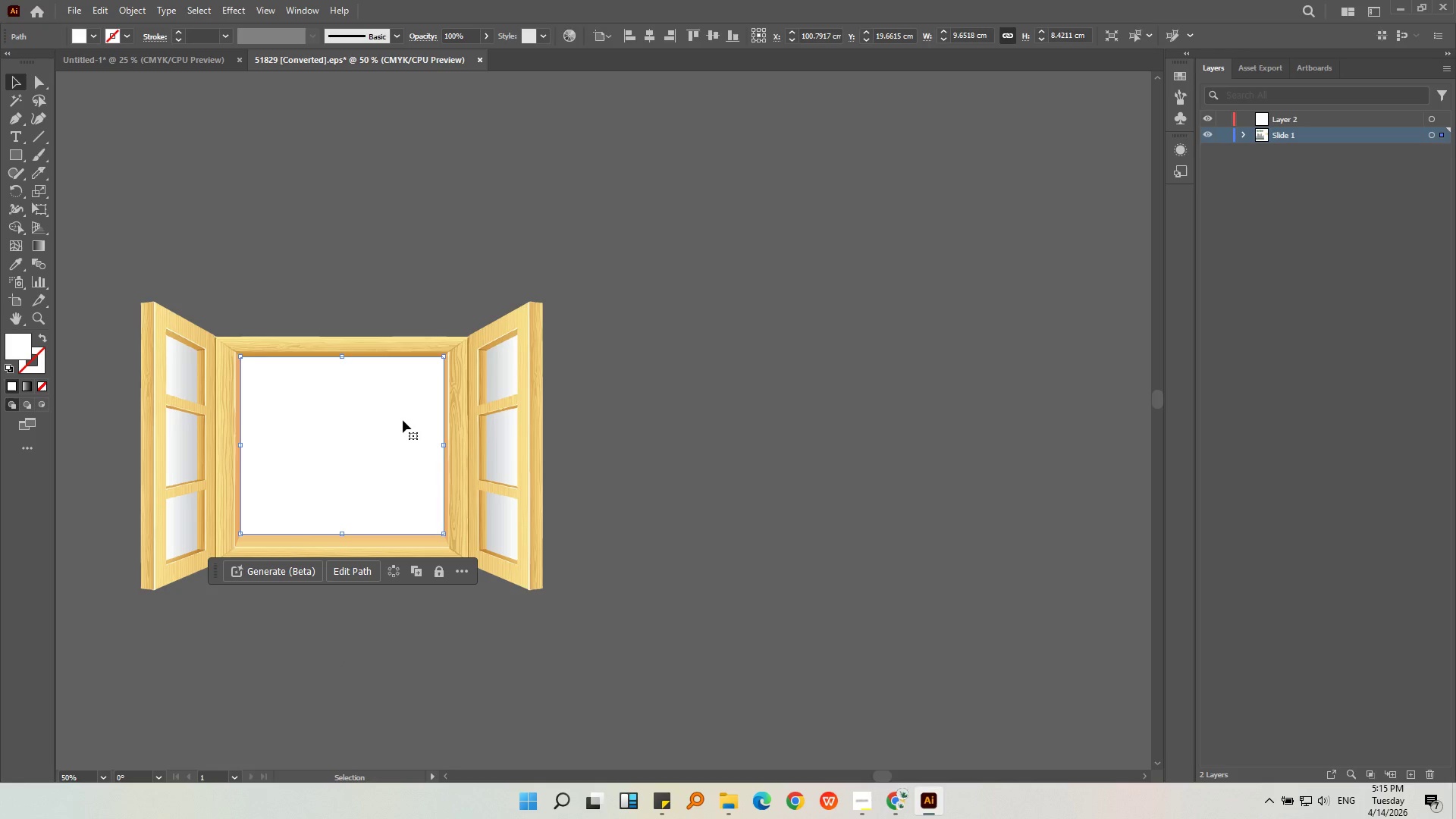 
key(Backspace)
 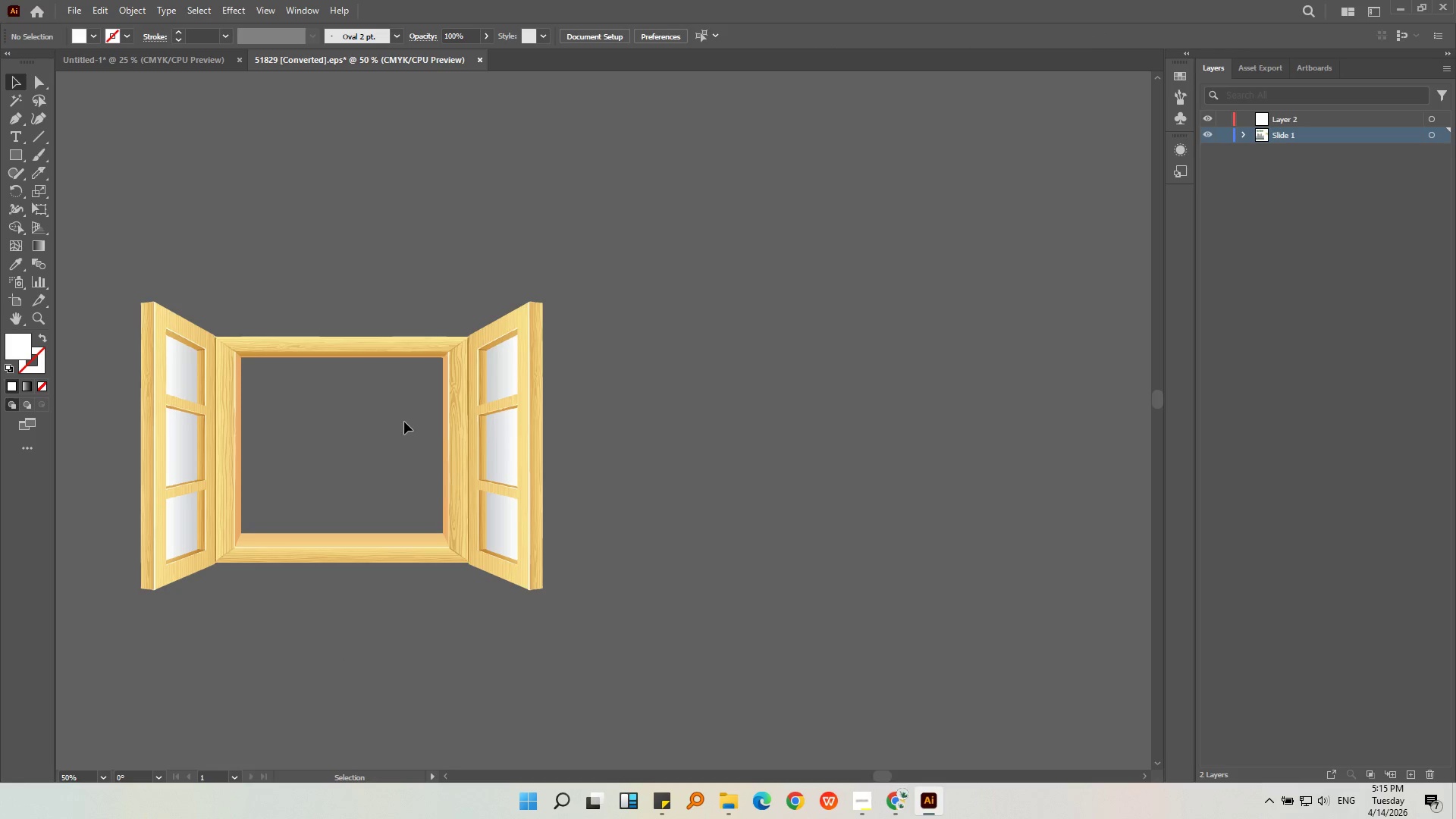 
left_click([405, 422])
 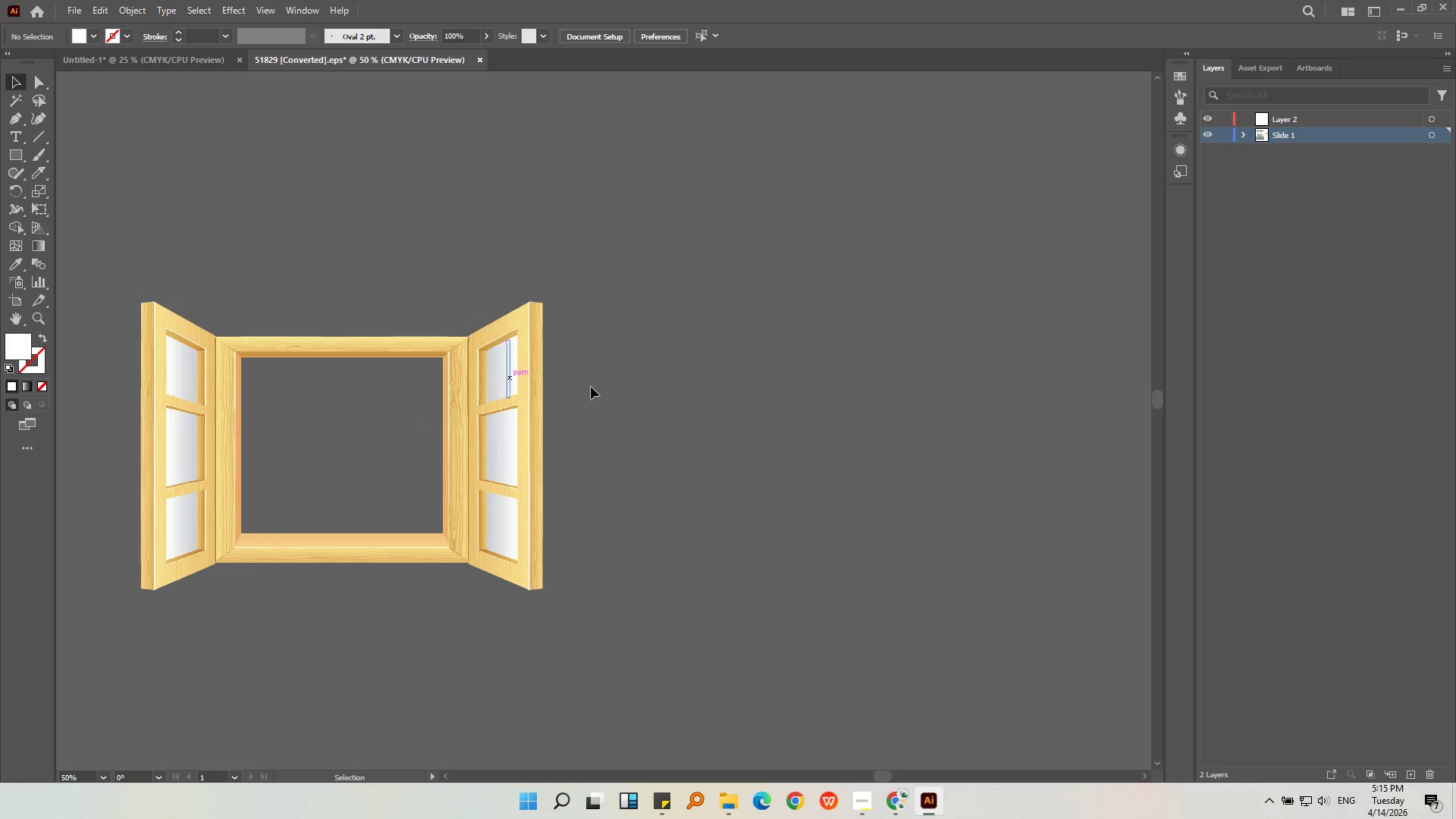 
left_click([671, 404])
 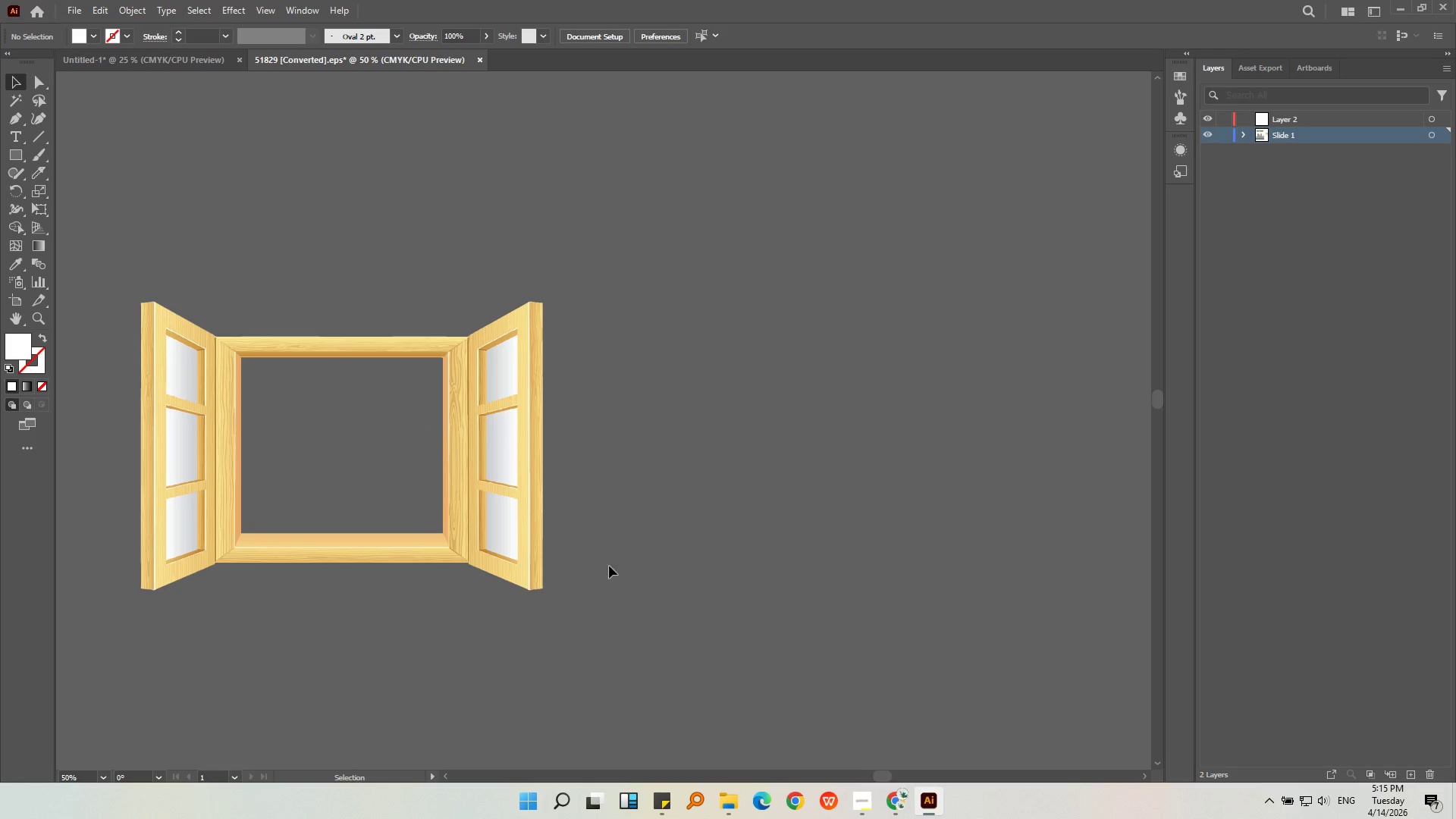 
left_click_drag(start_coordinate=[596, 576], to_coordinate=[105, 290])
 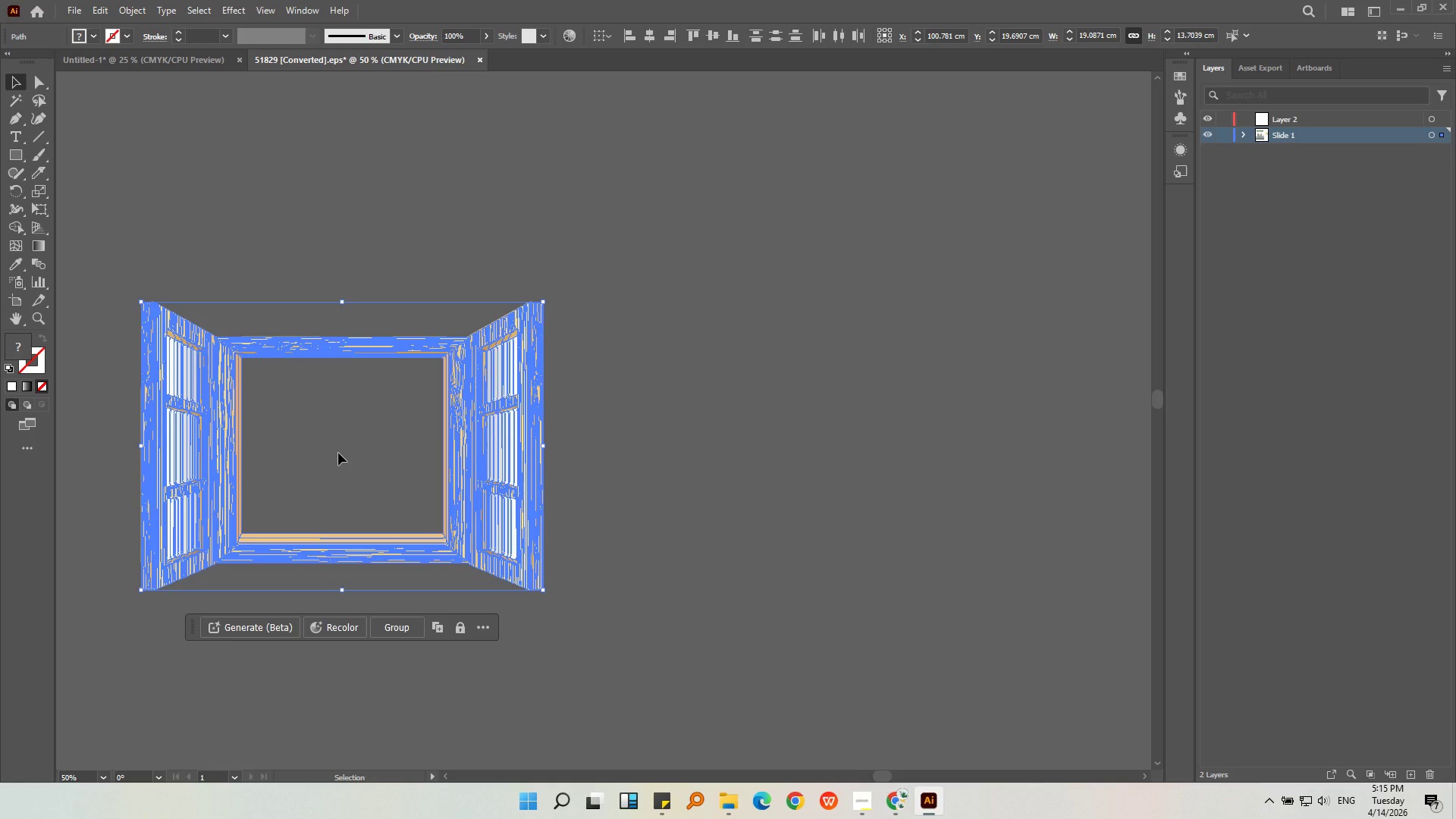 
key(Control+G)
 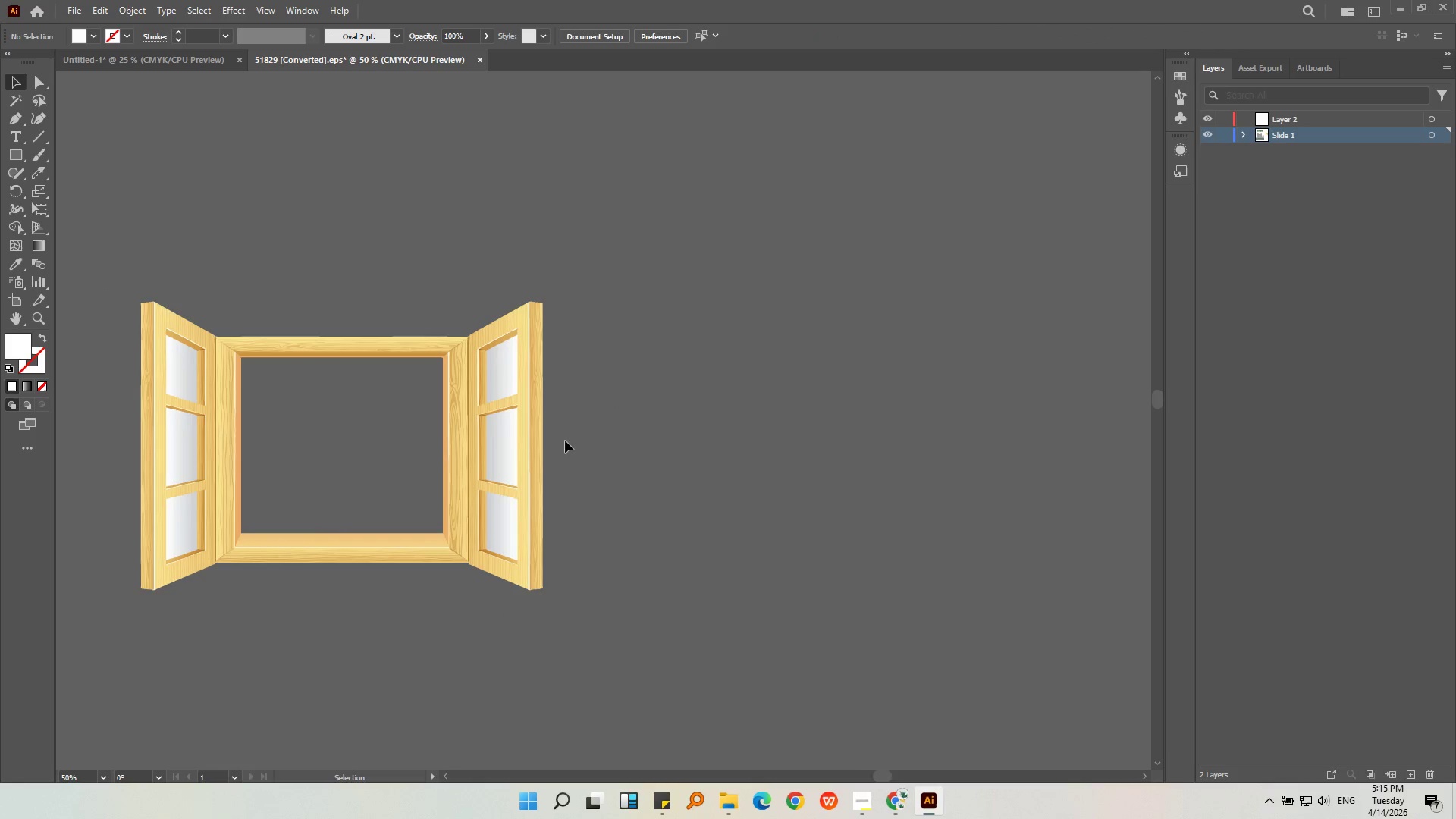 
double_click([535, 464])
 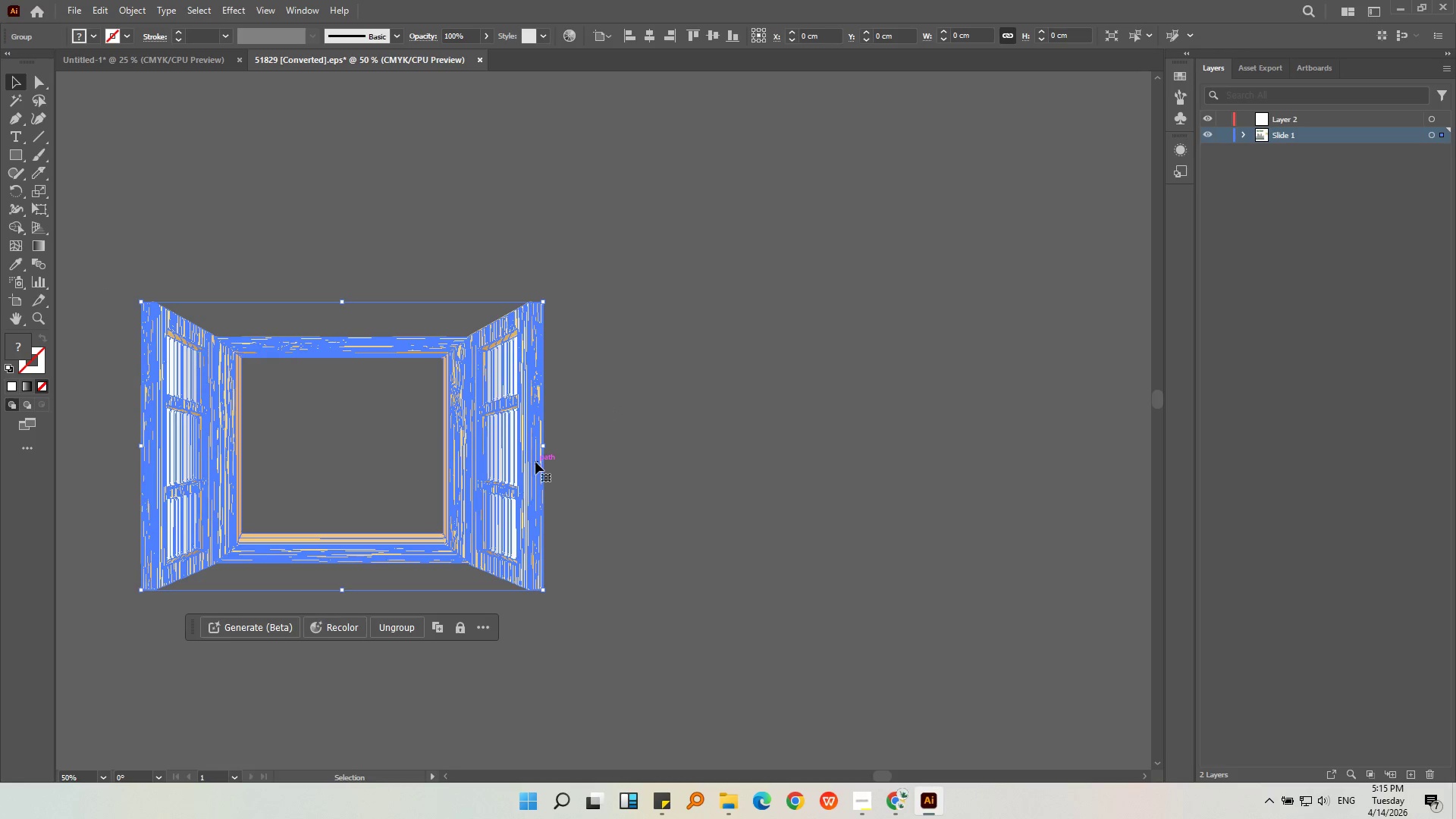 
key(Control+C)
 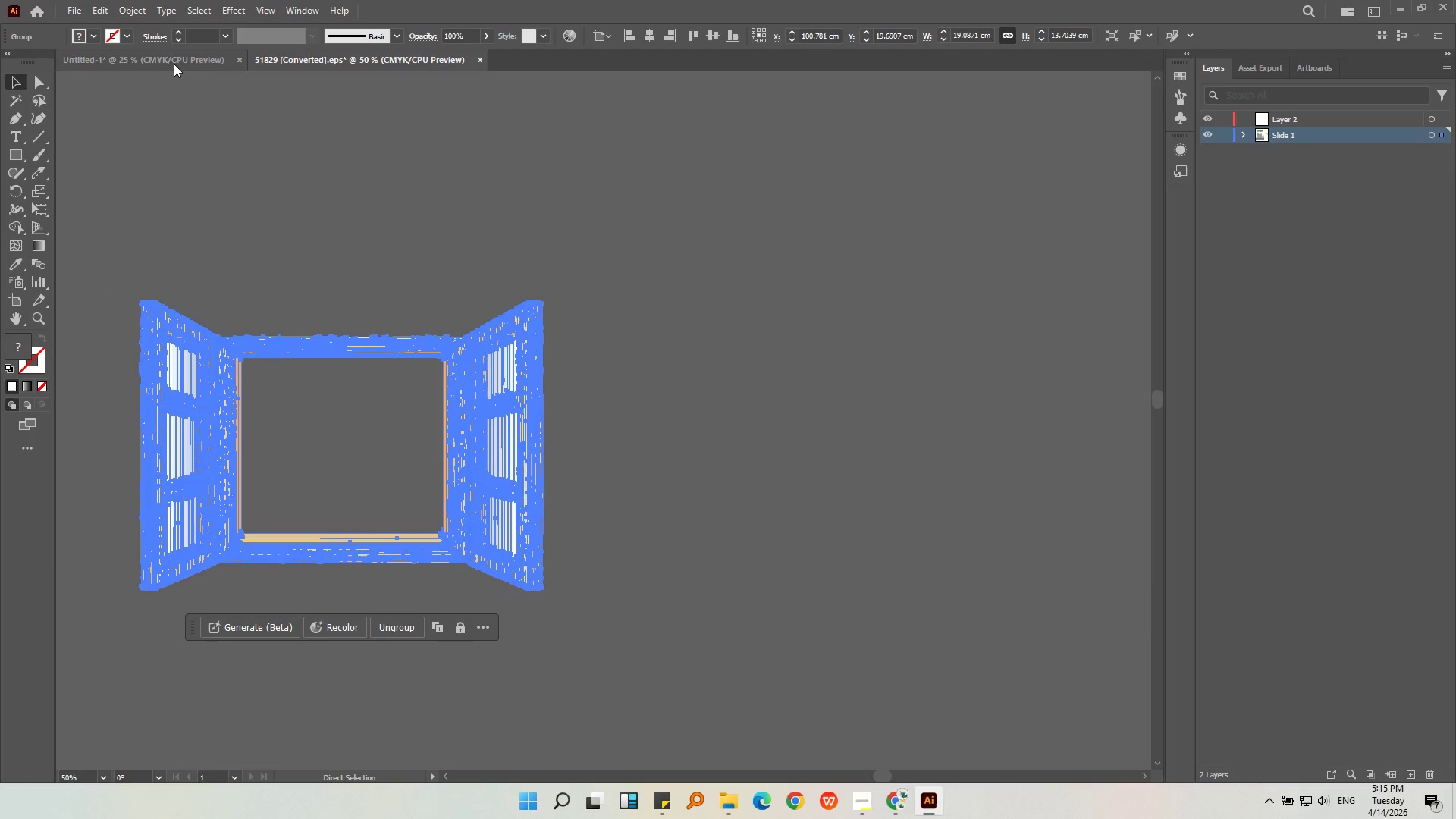 
left_click([174, 64])
 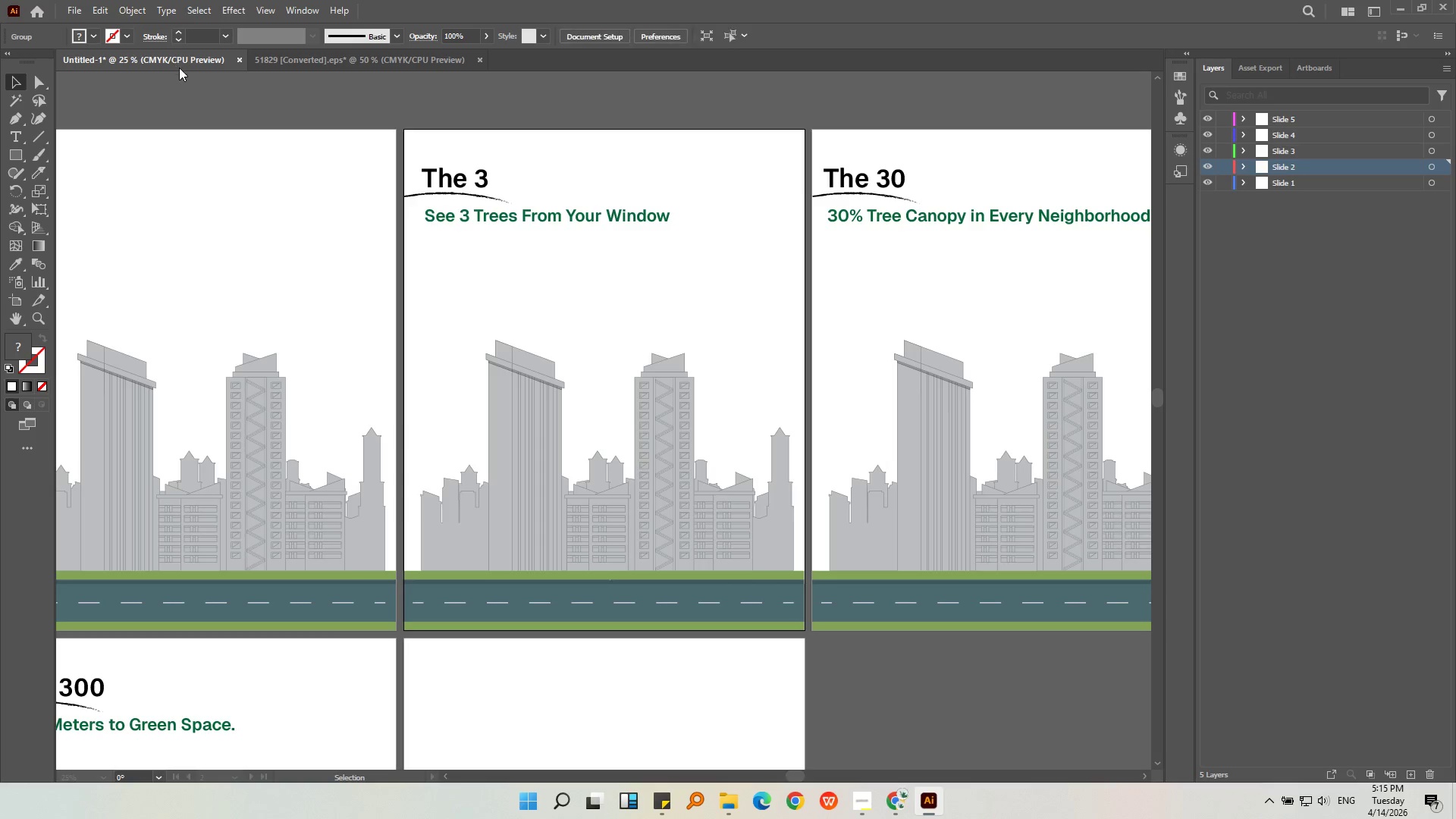 
key(Control+V)
 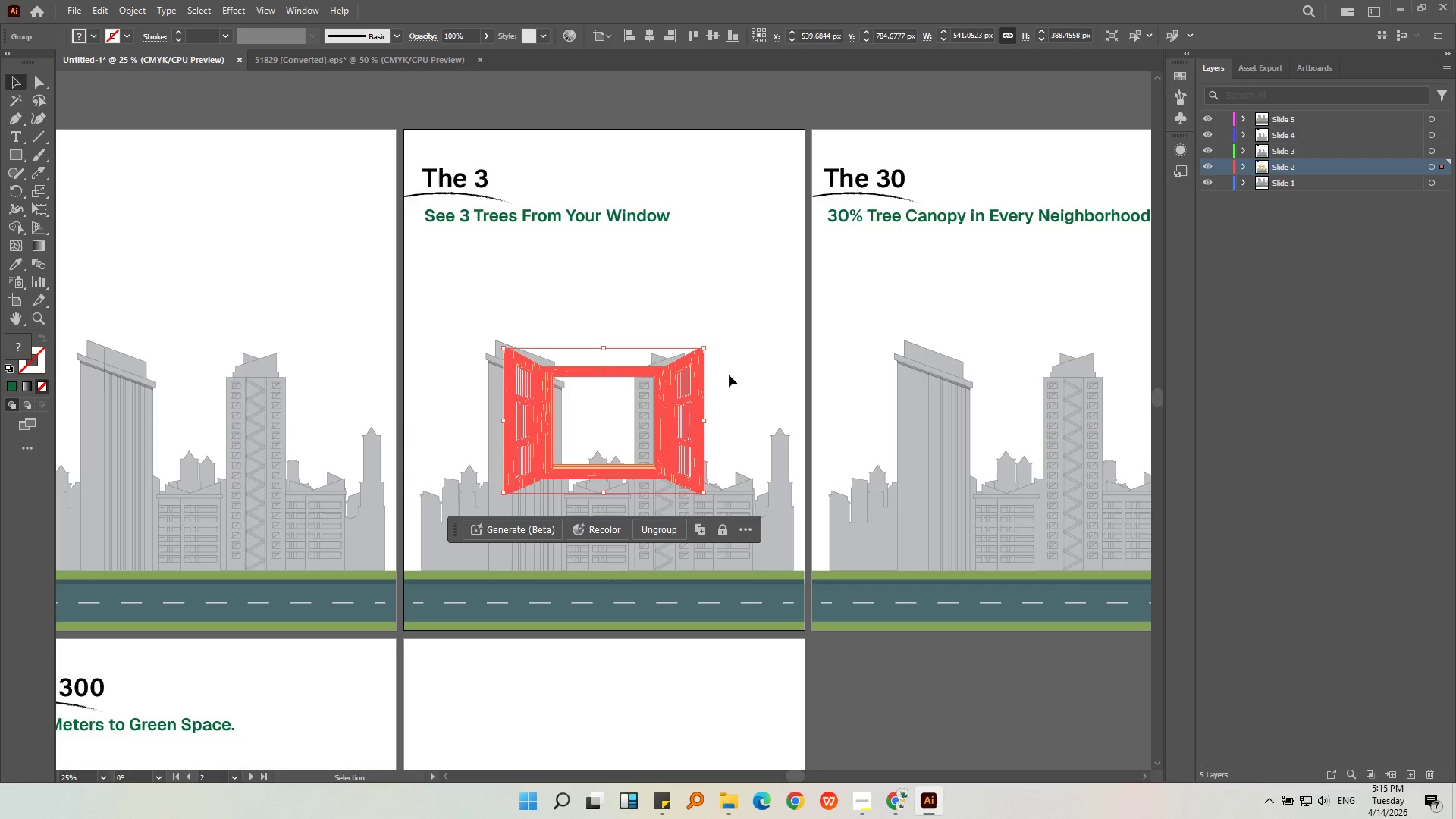 
hold_key(key=ShiftLeft, duration=0.75)
left_click_drag(start_coordinate=[701, 344], to_coordinate=[774, 290])
 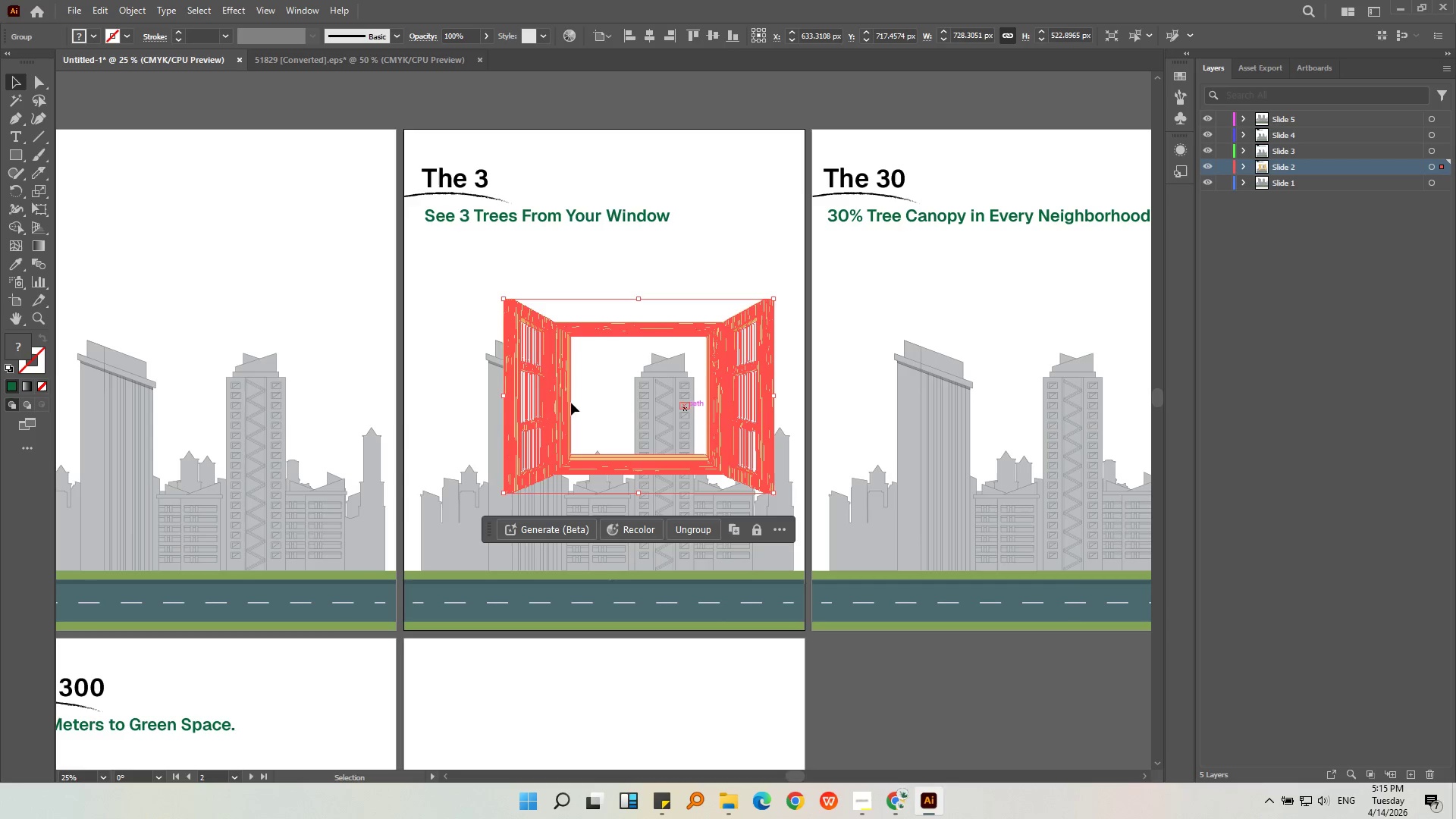 
hold_key(key=ShiftLeft, duration=1.47)
left_click_drag(start_coordinate=[504, 300], to_coordinate=[468, 263])
 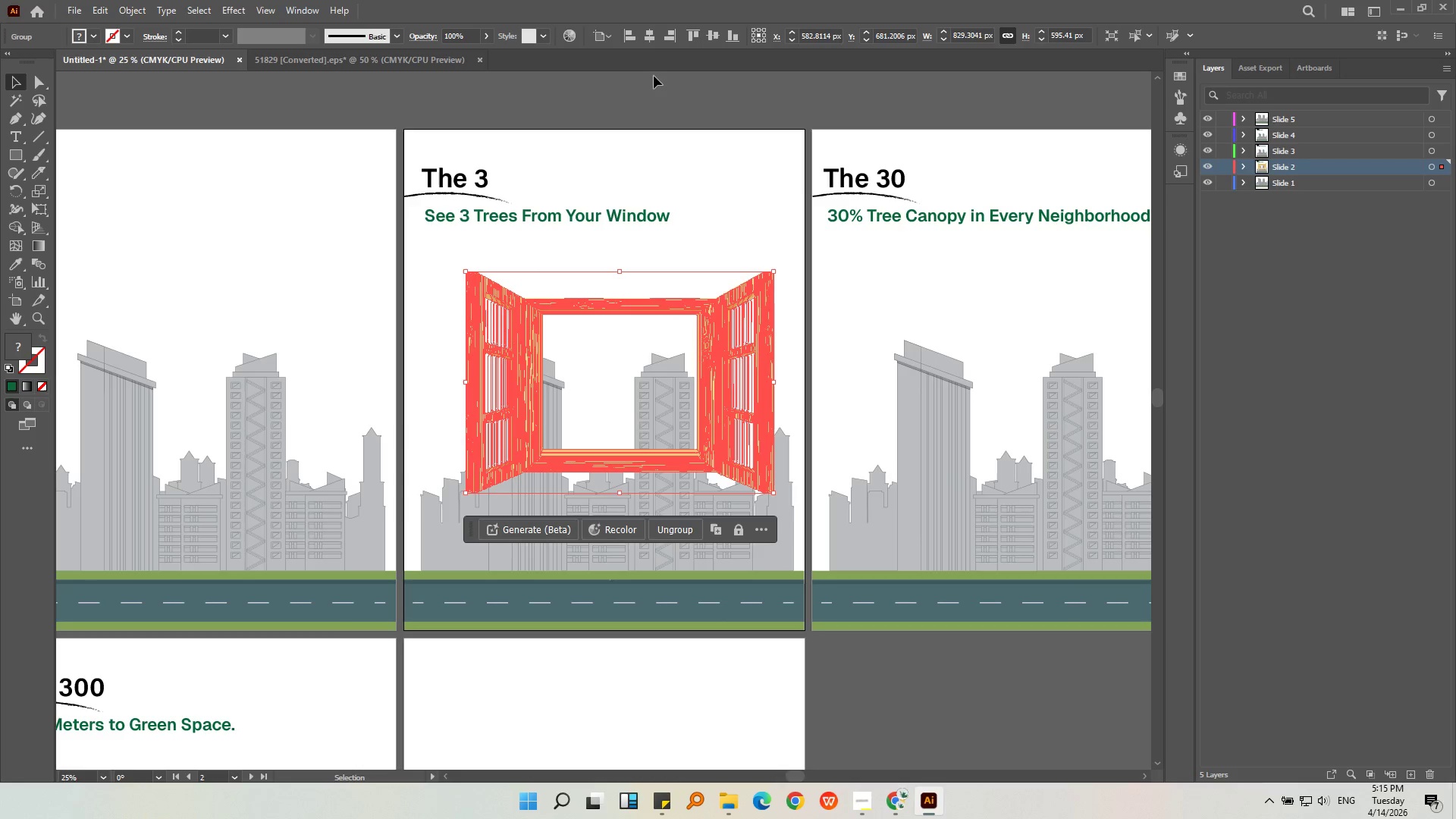 
left_click([650, 36])
 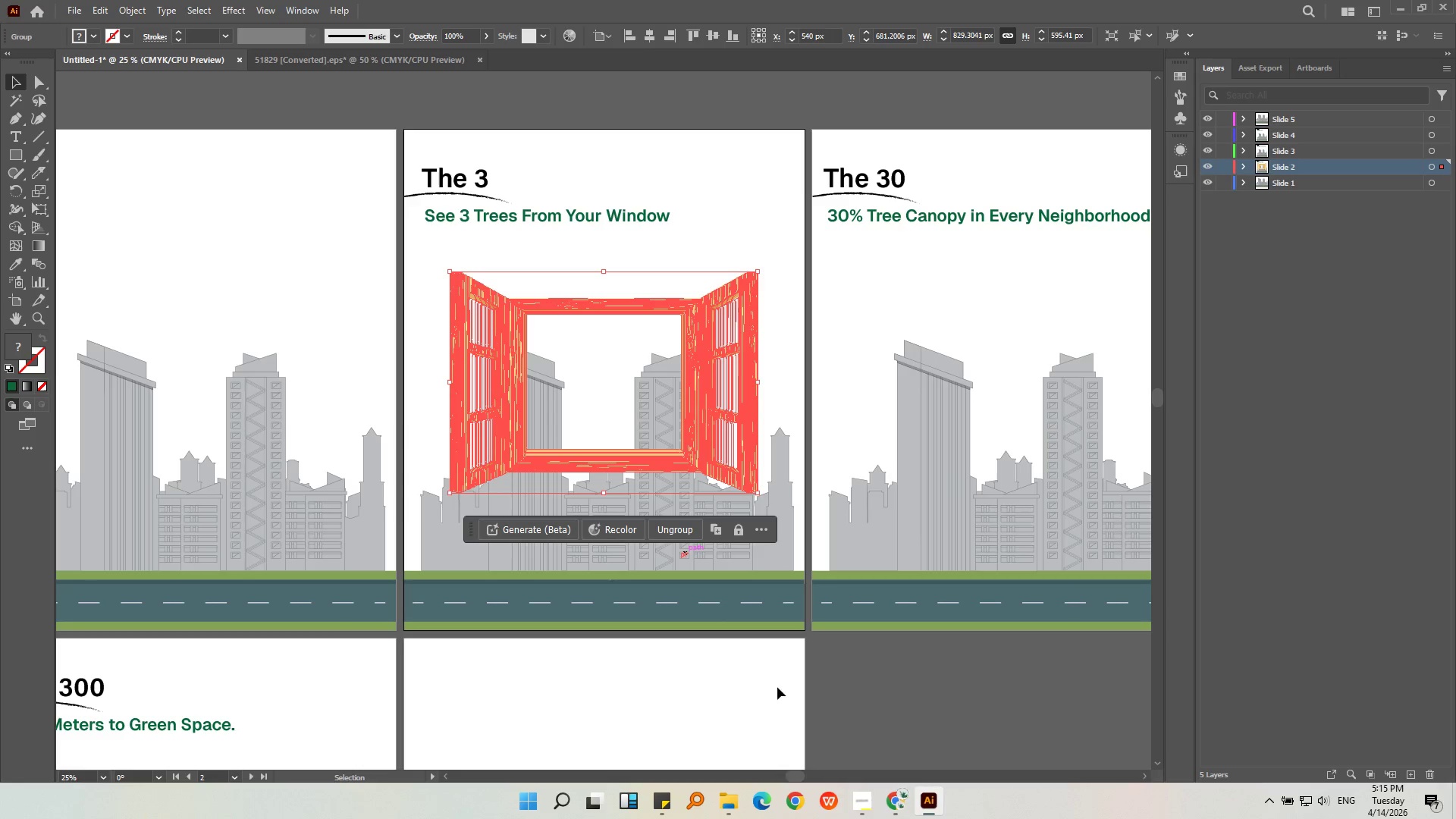 
left_click([858, 733])
 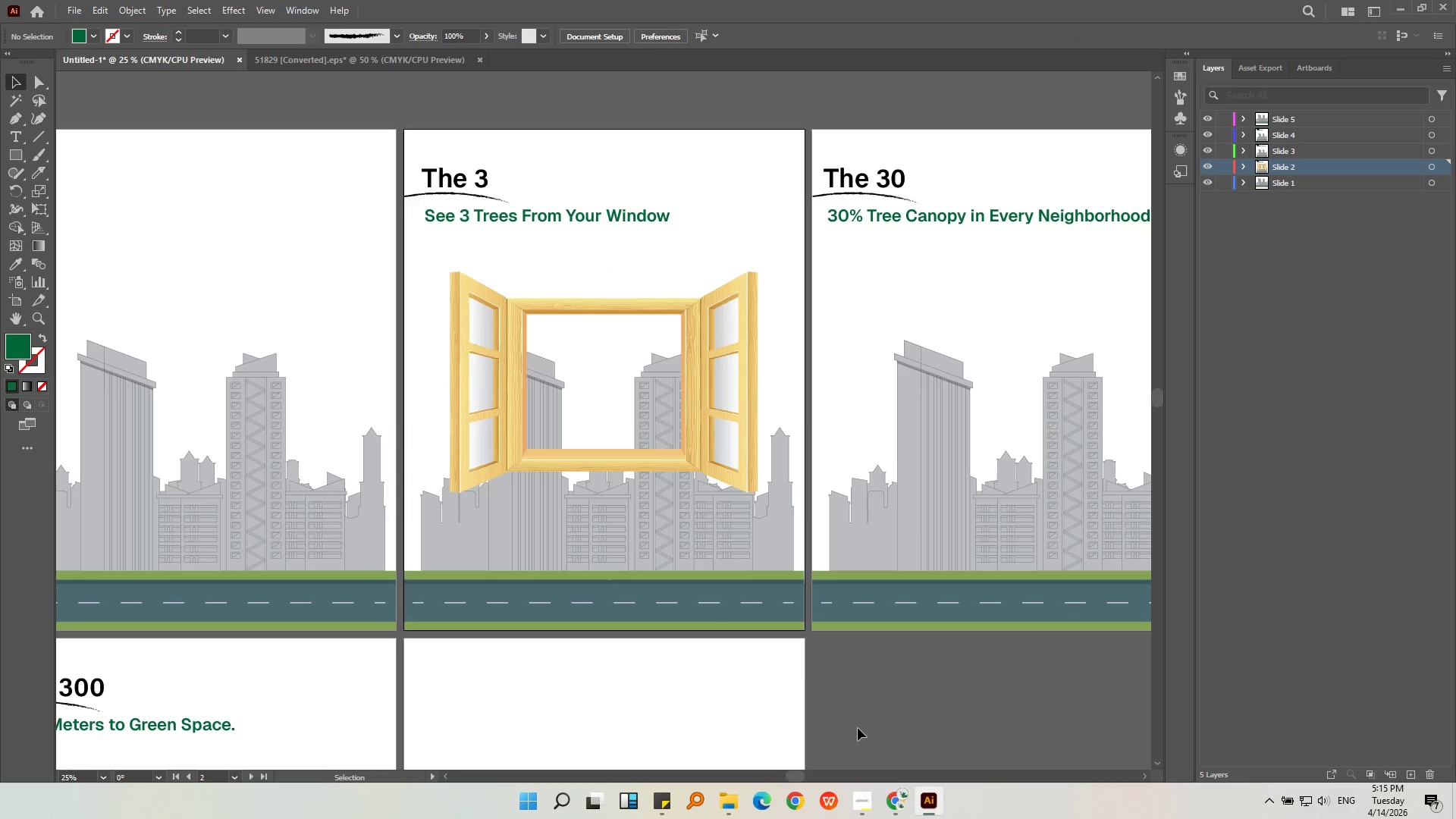 
key(Alt+AltLeft)
 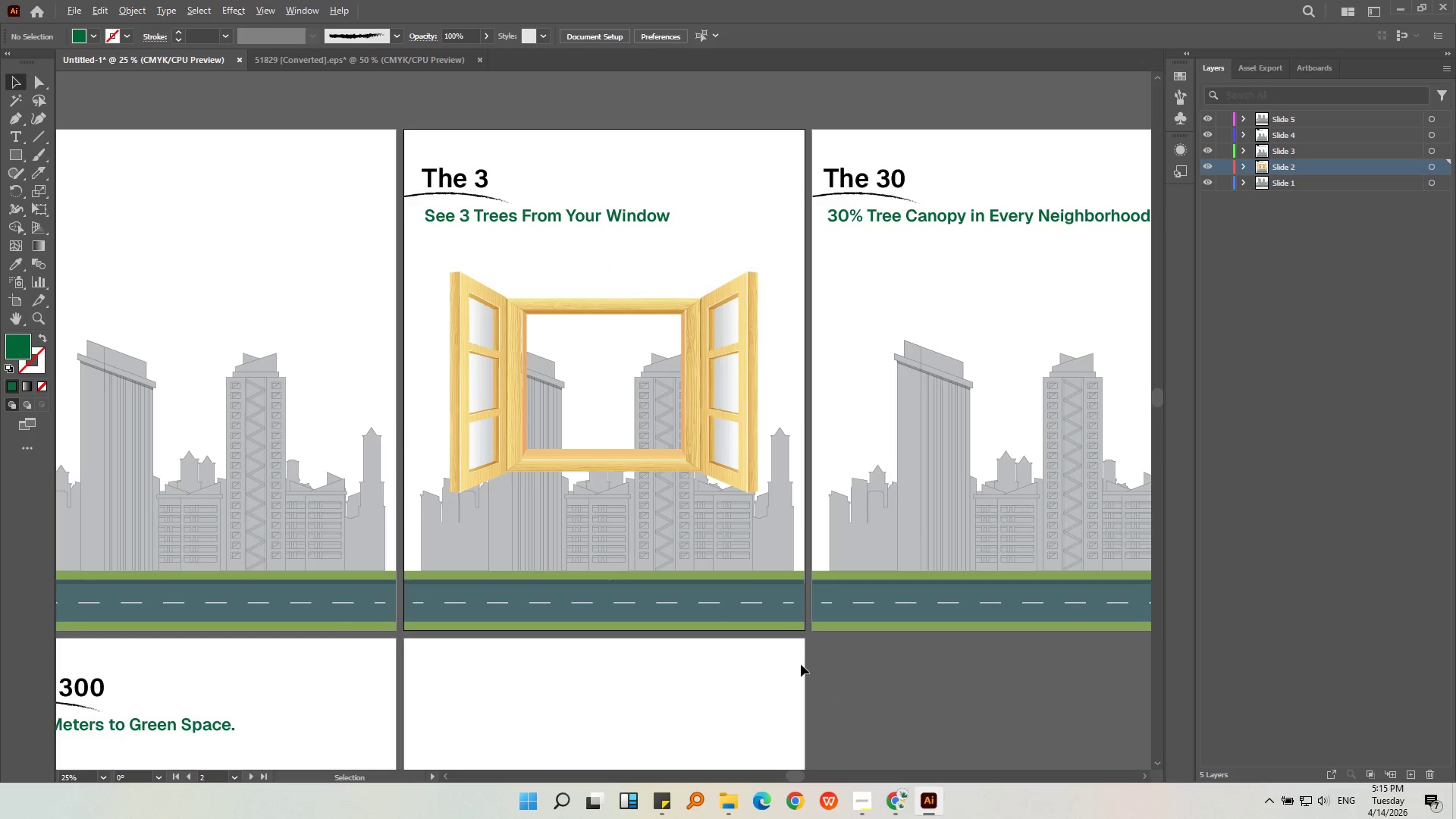 
scroll: coordinate [799, 664], scroll_direction: down, amount: 1.0
 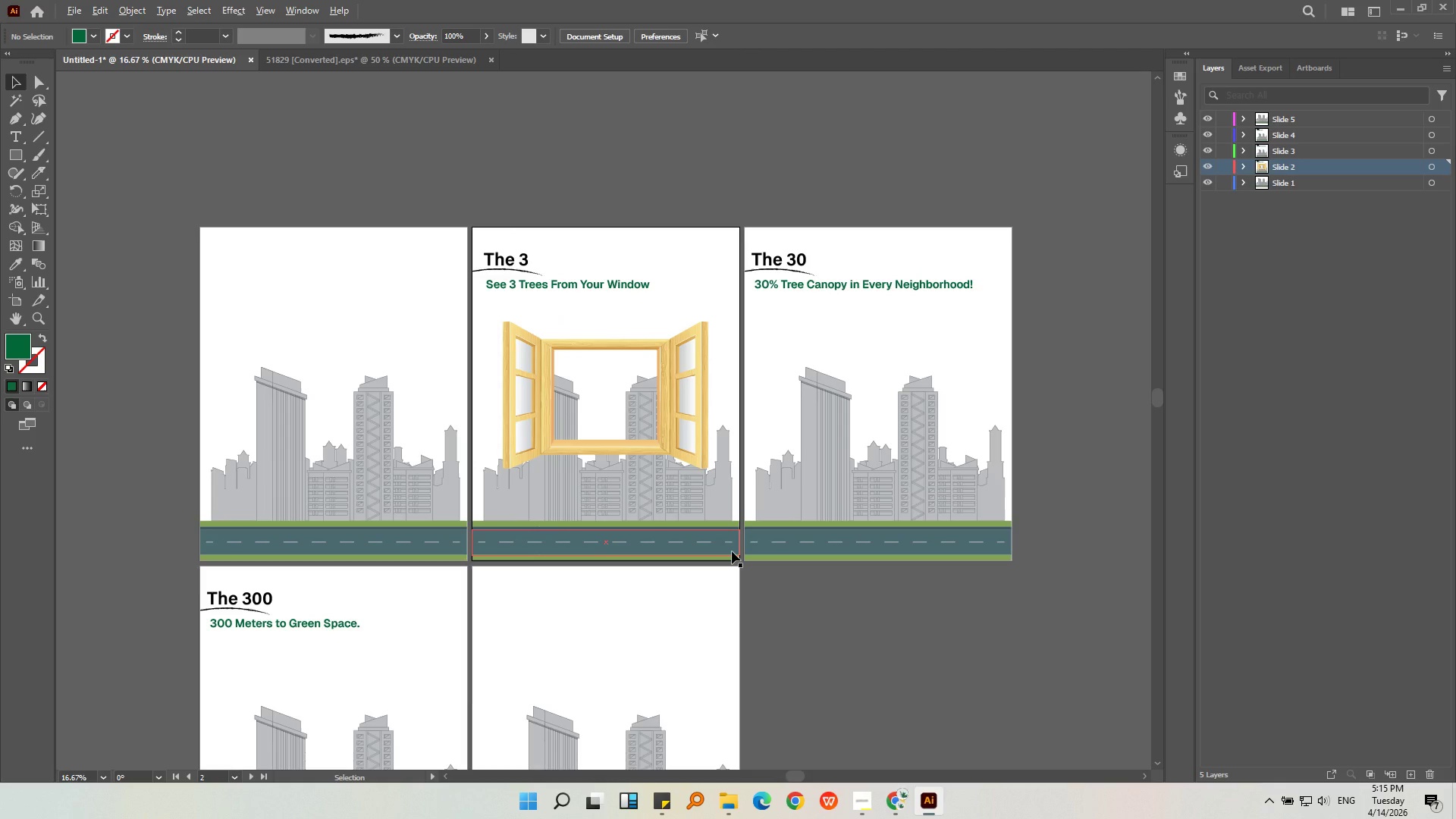 
left_click([685, 419])
 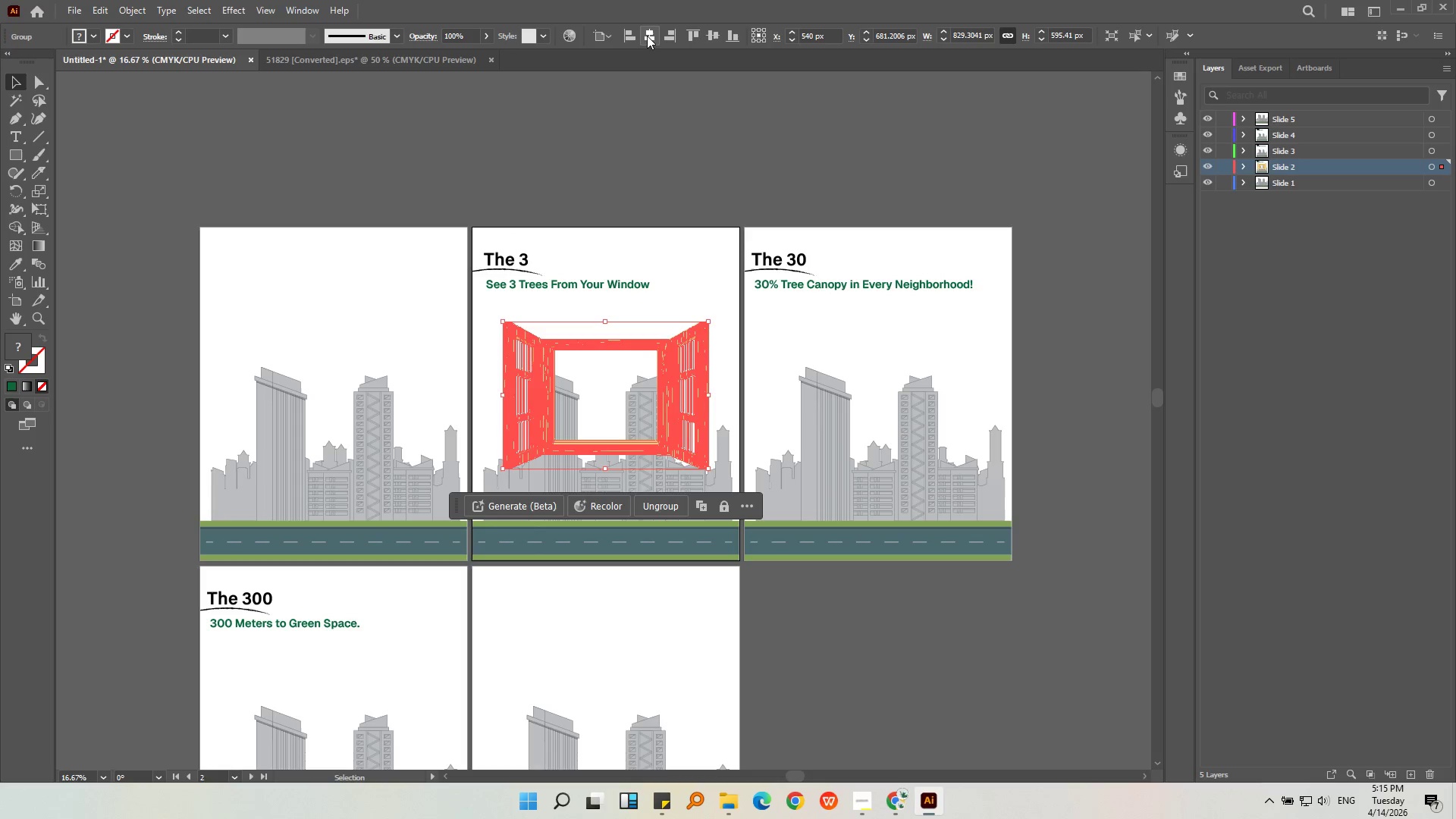 
double_click([675, 111])
 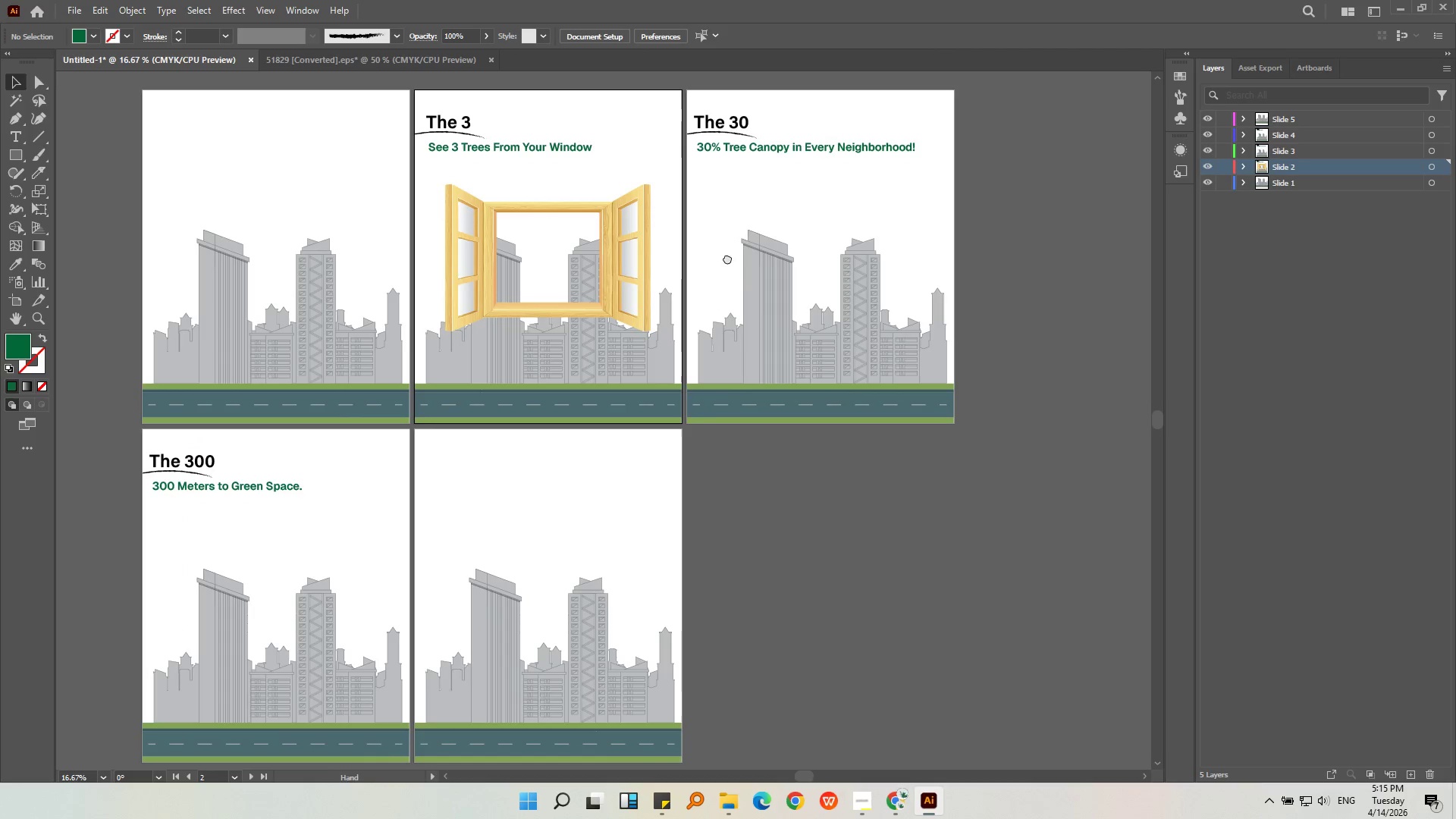 
left_click([814, 502])
 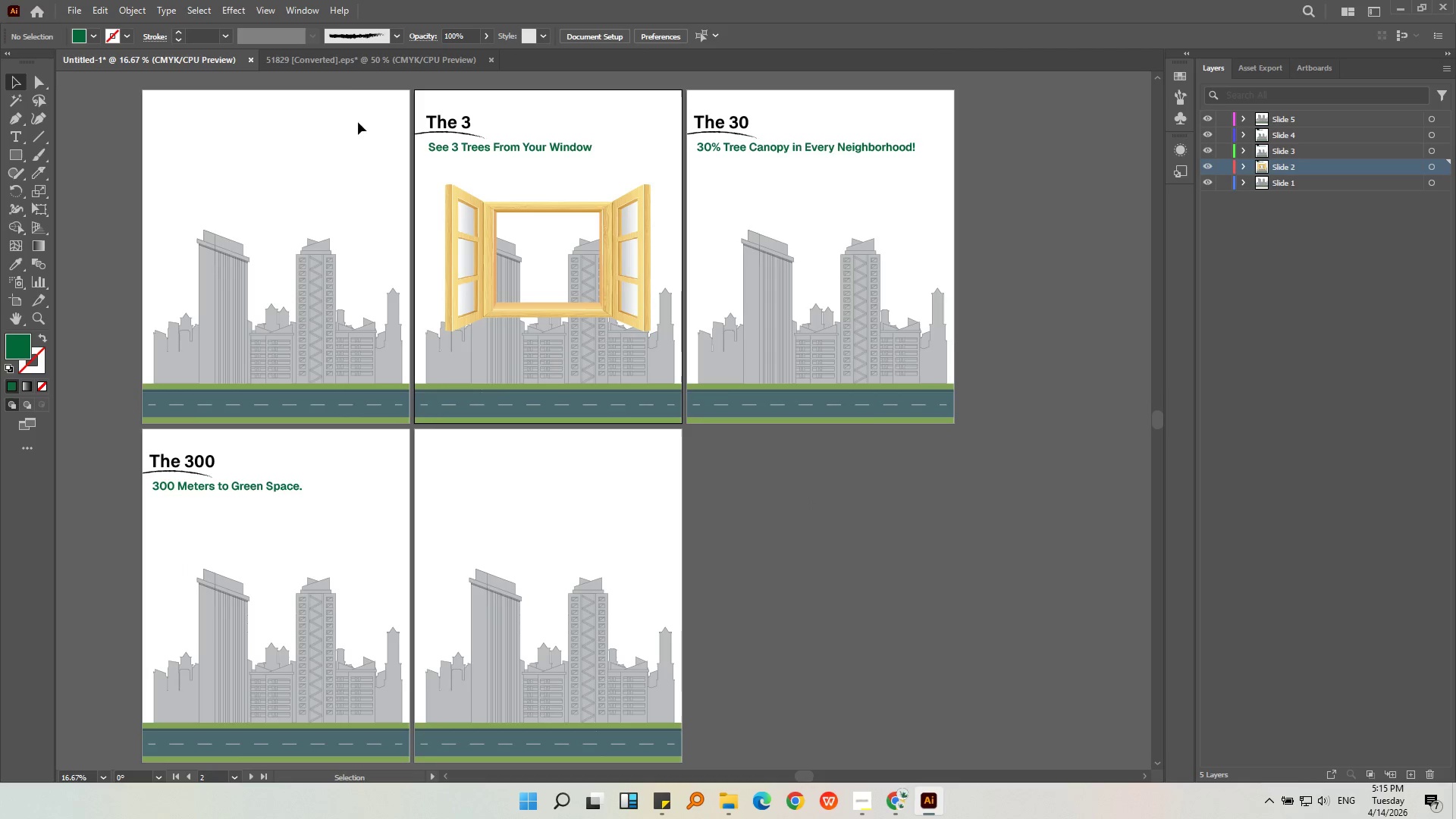 
left_click([345, 64])
 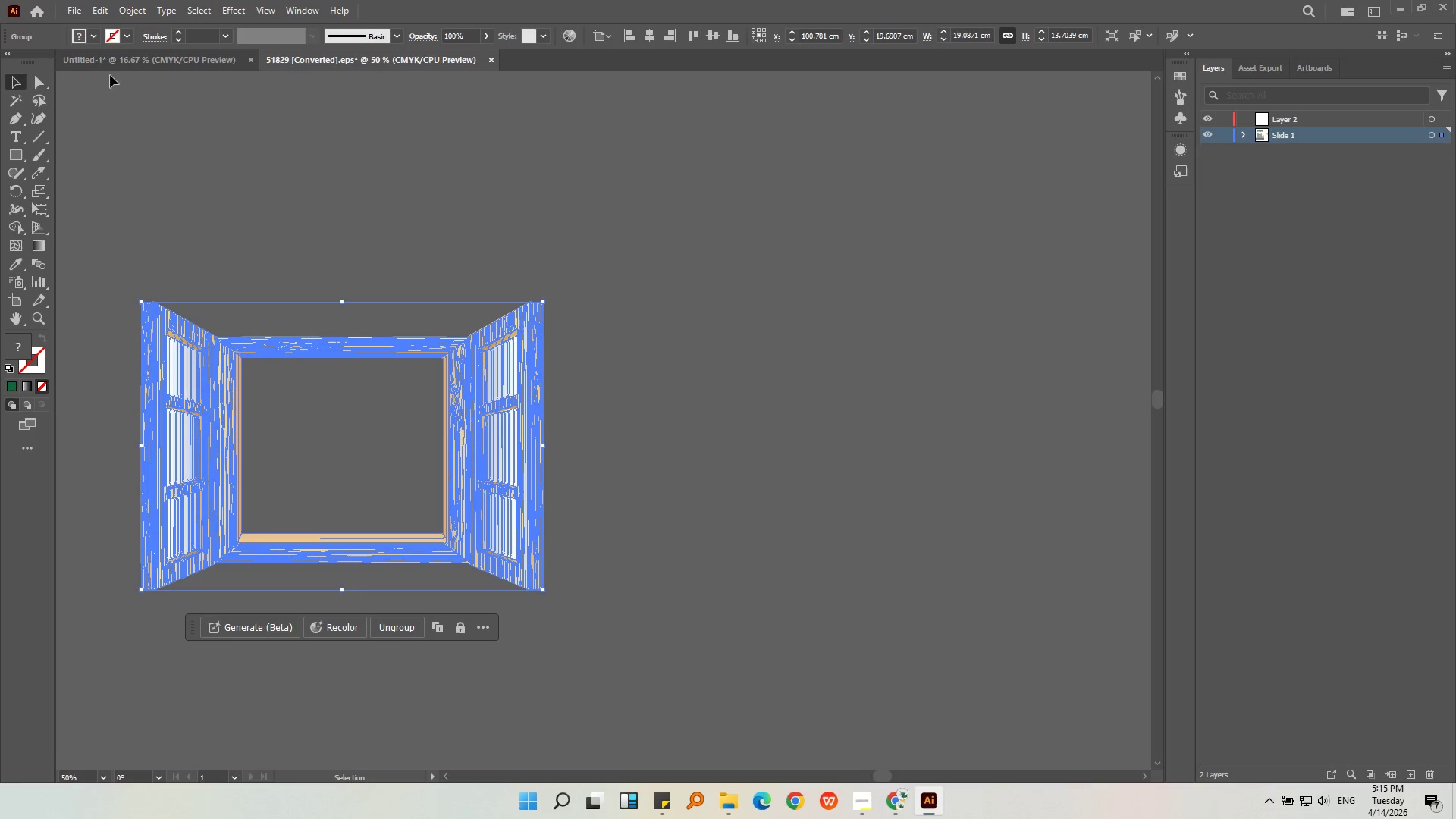 
left_click([113, 58])
 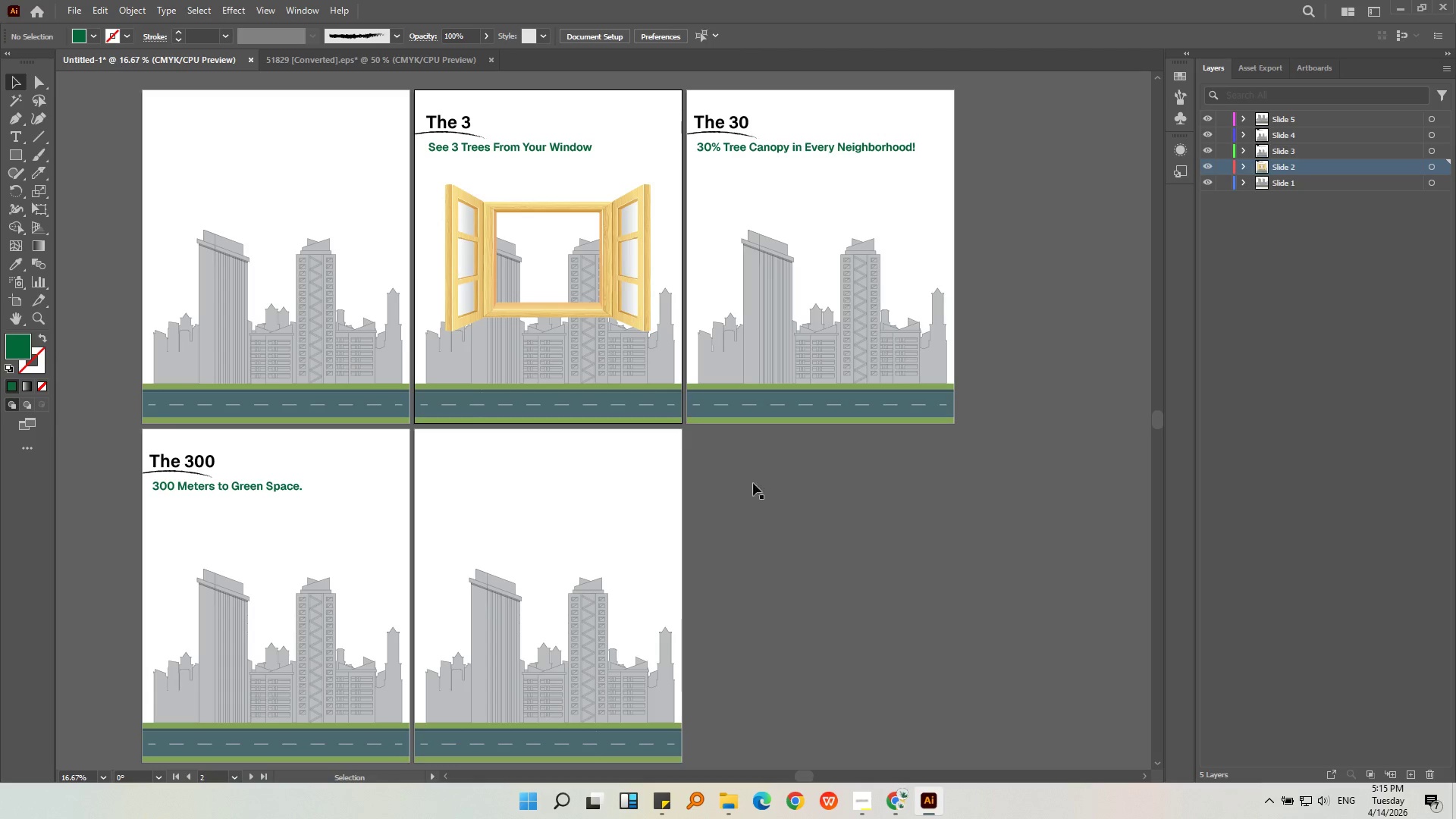 
left_click([881, 568])
 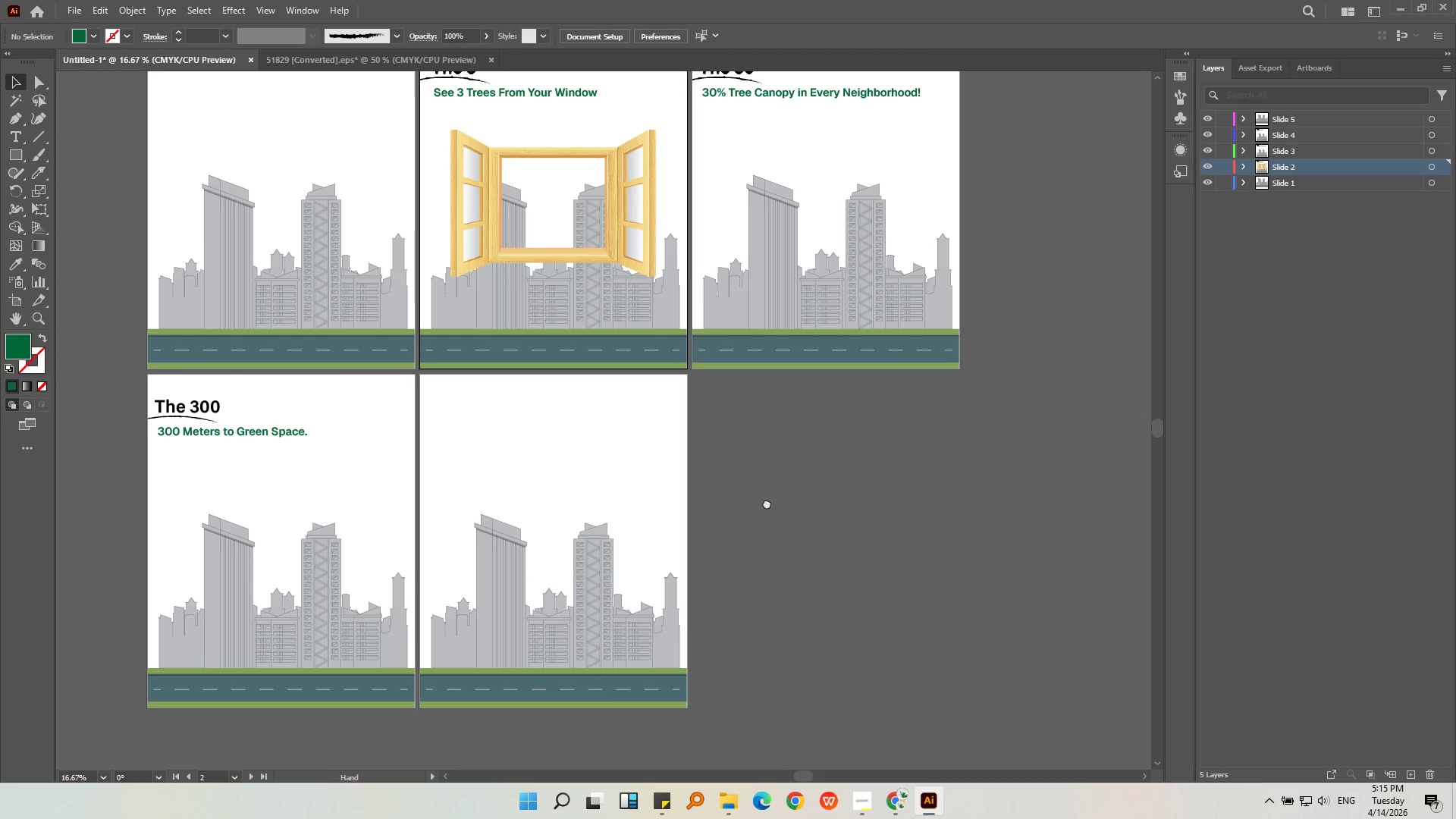 
left_click([353, 68])
 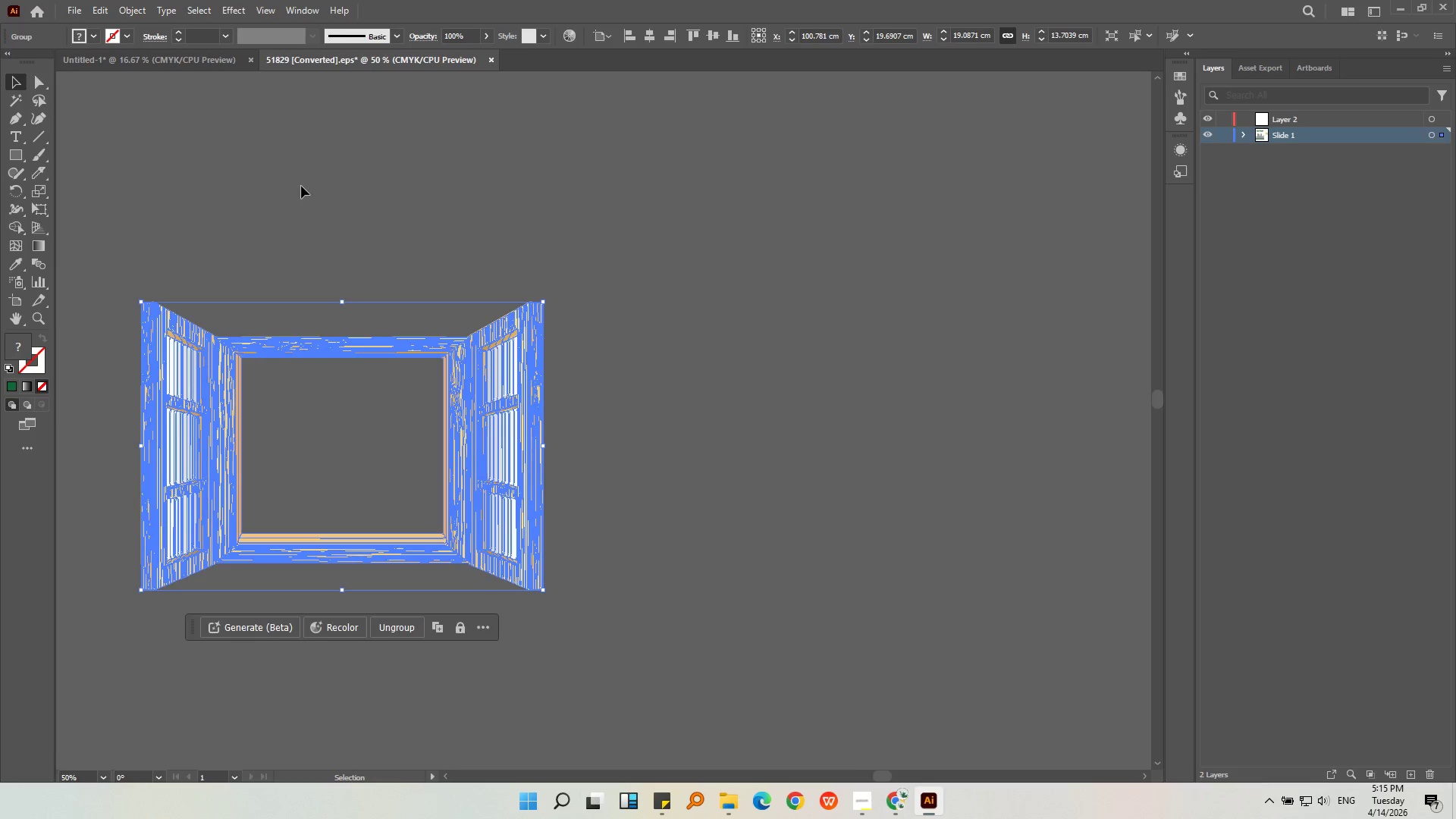 
hold_key(key=AltLeft, duration=0.55)
scroll: coordinate [820, 409], scroll_direction: down, amount: 4.0
 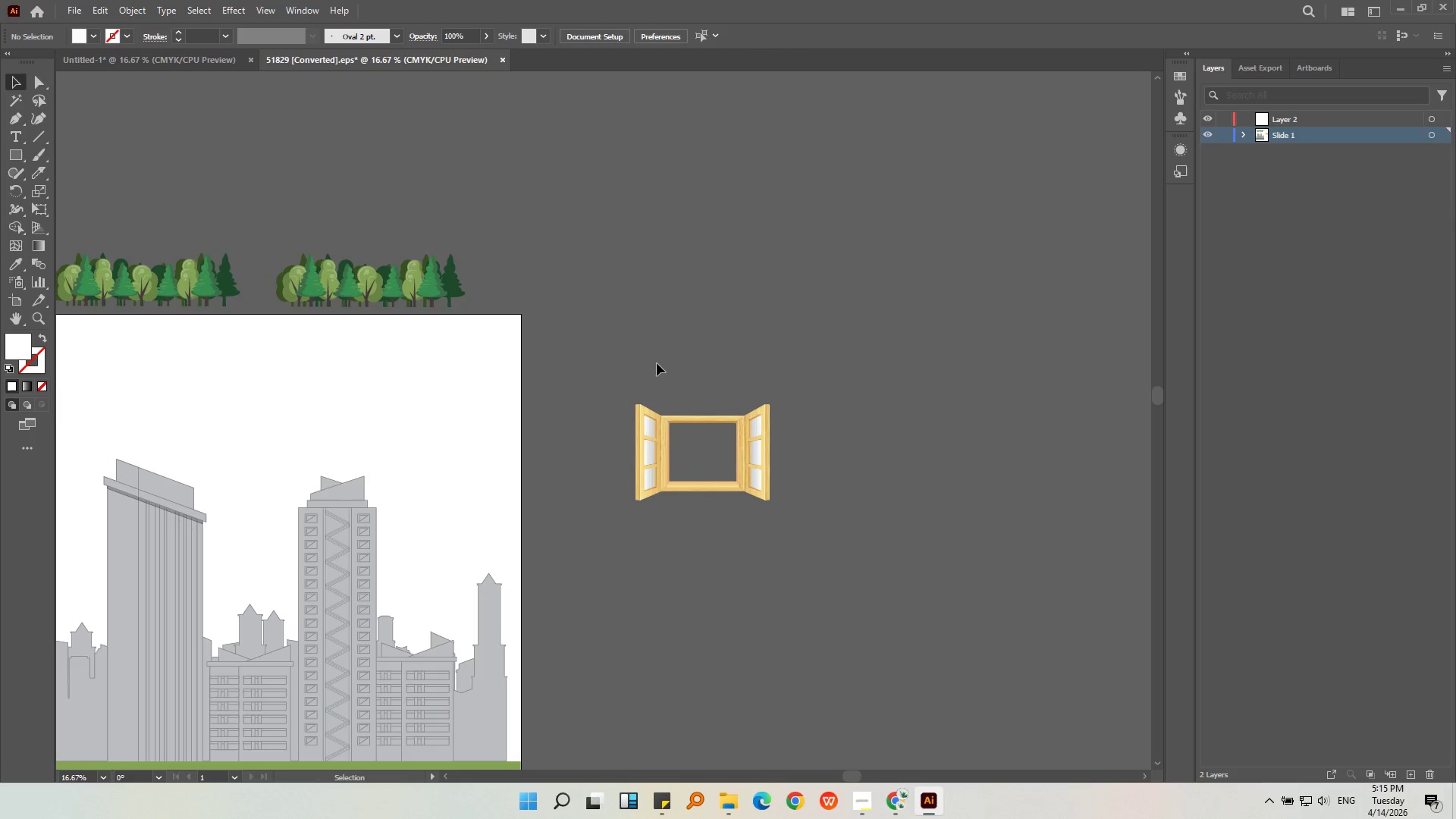 
hold_key(key=AltLeft, duration=0.5)
 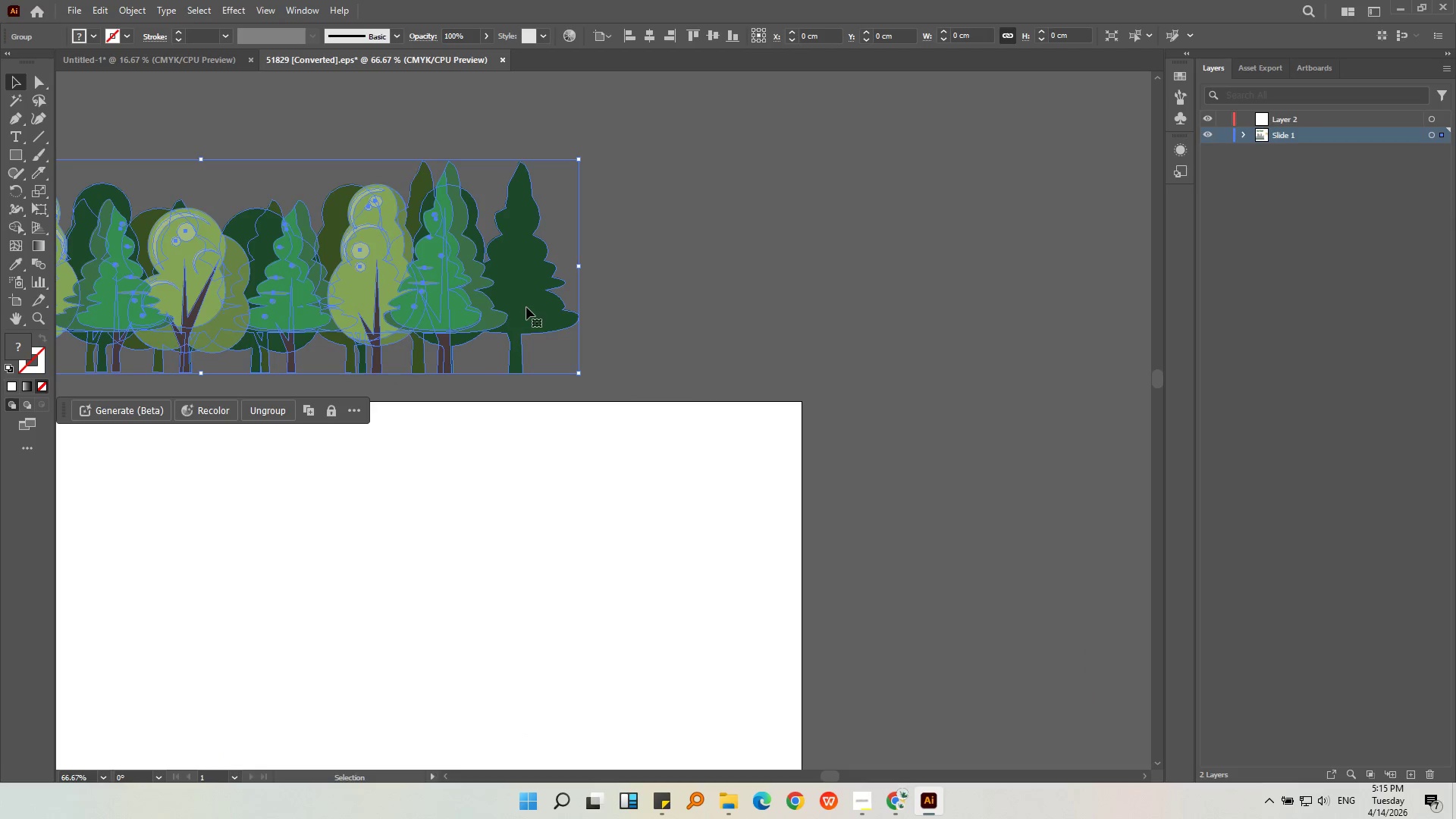 
left_click([527, 309])
 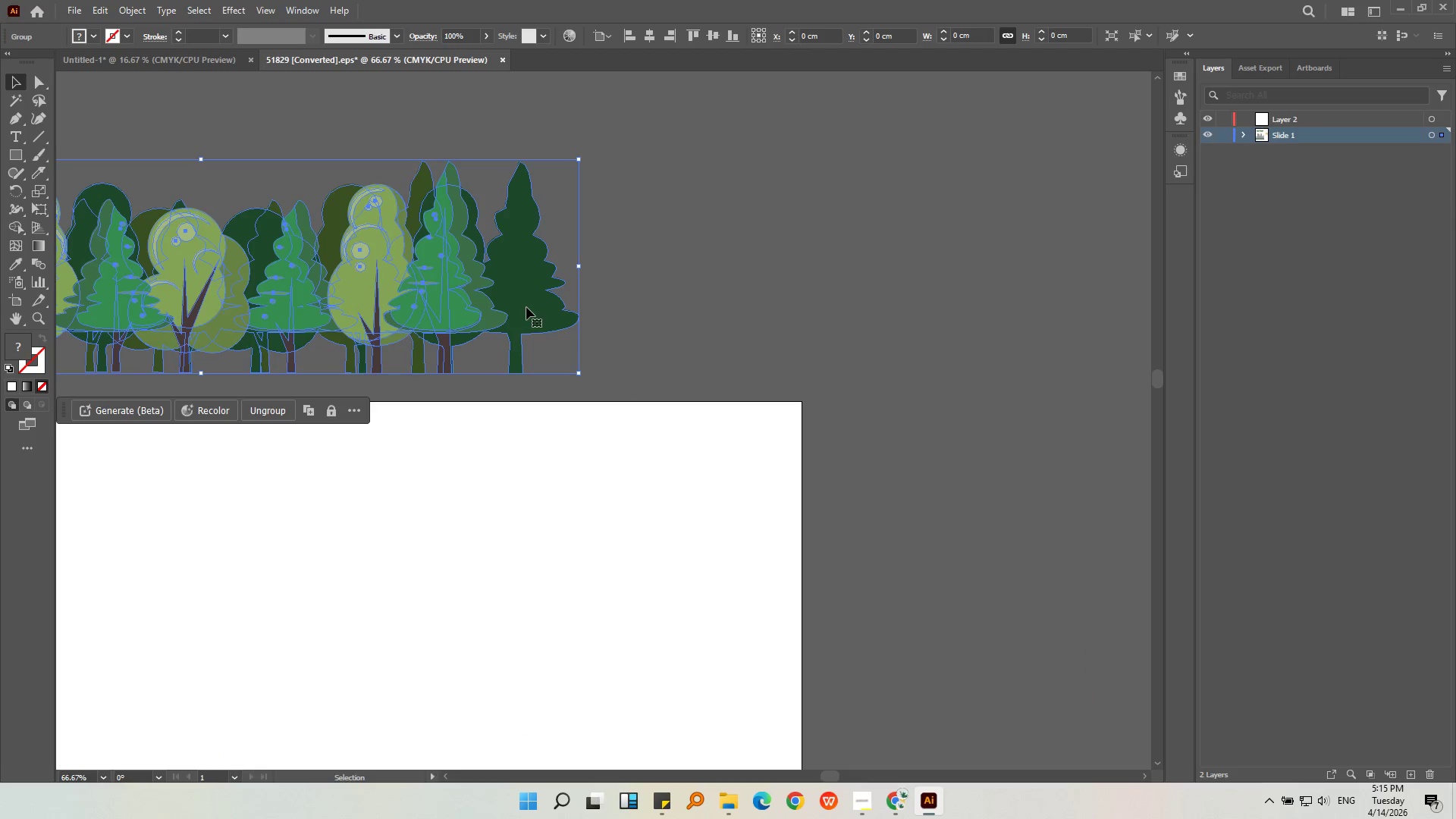 
scroll: coordinate [516, 287], scroll_direction: up, amount: 4.0
 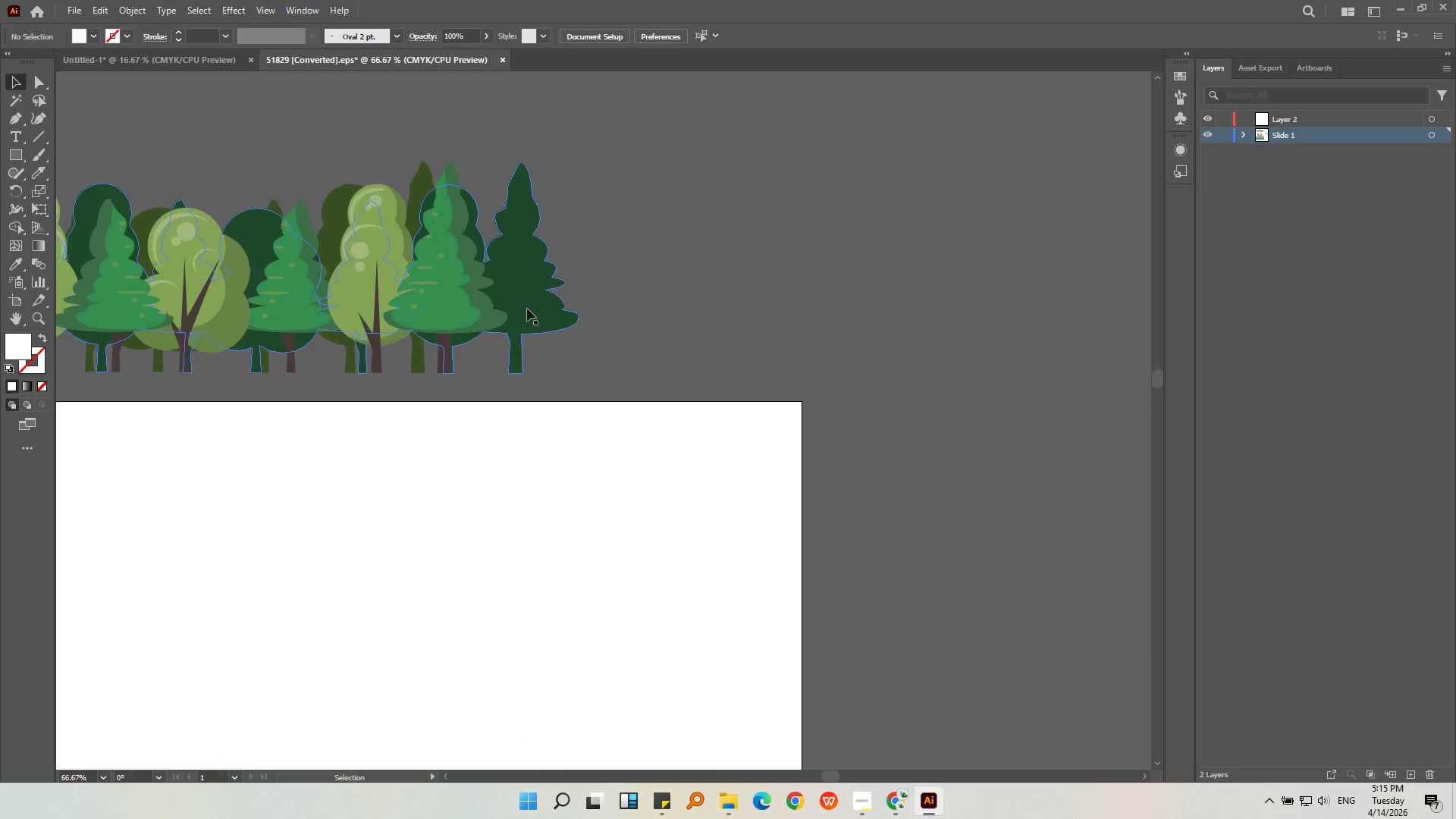 
hold_key(key=ControlLeft, duration=0.58)
 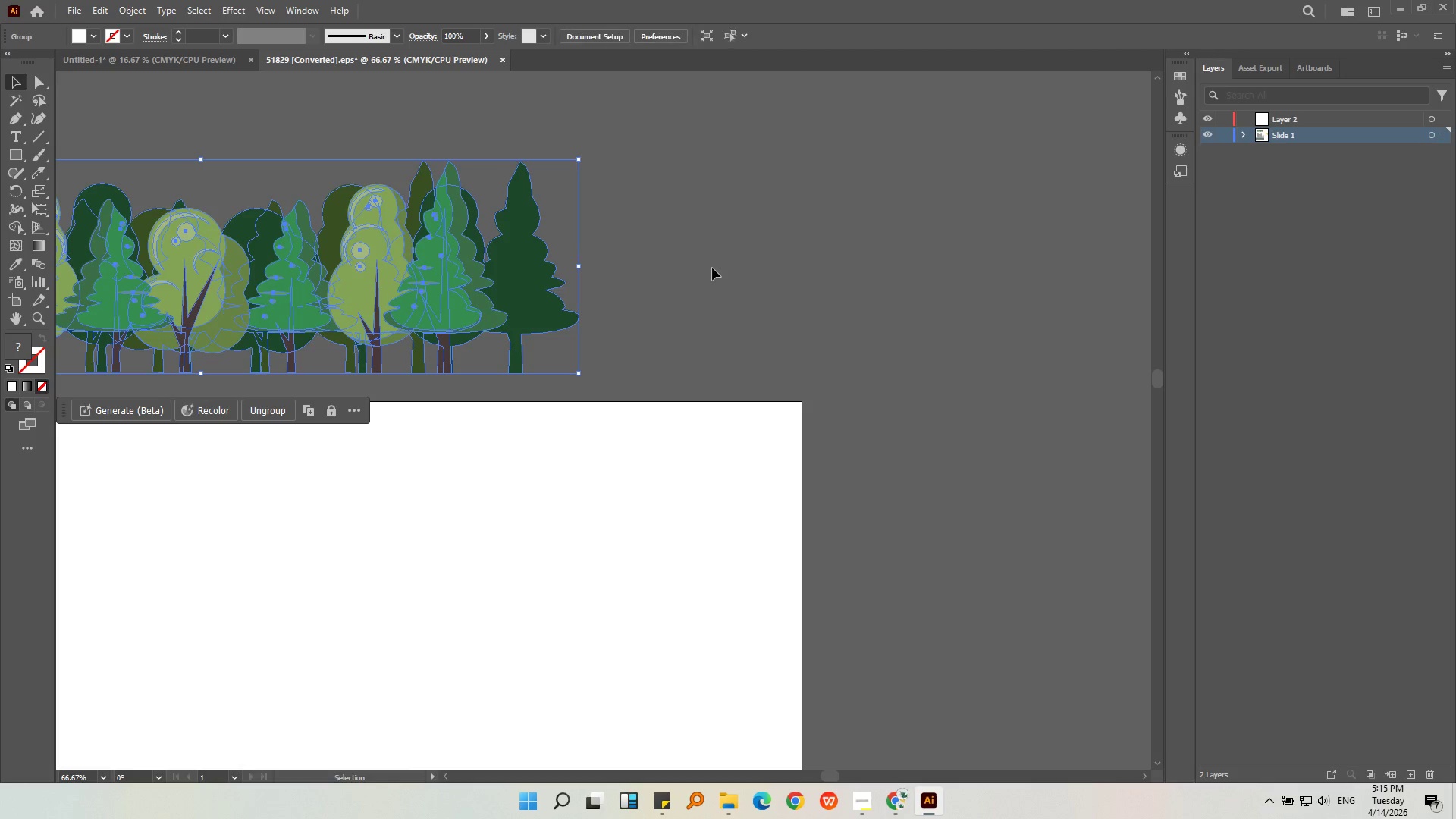 
key(Shift+G)
 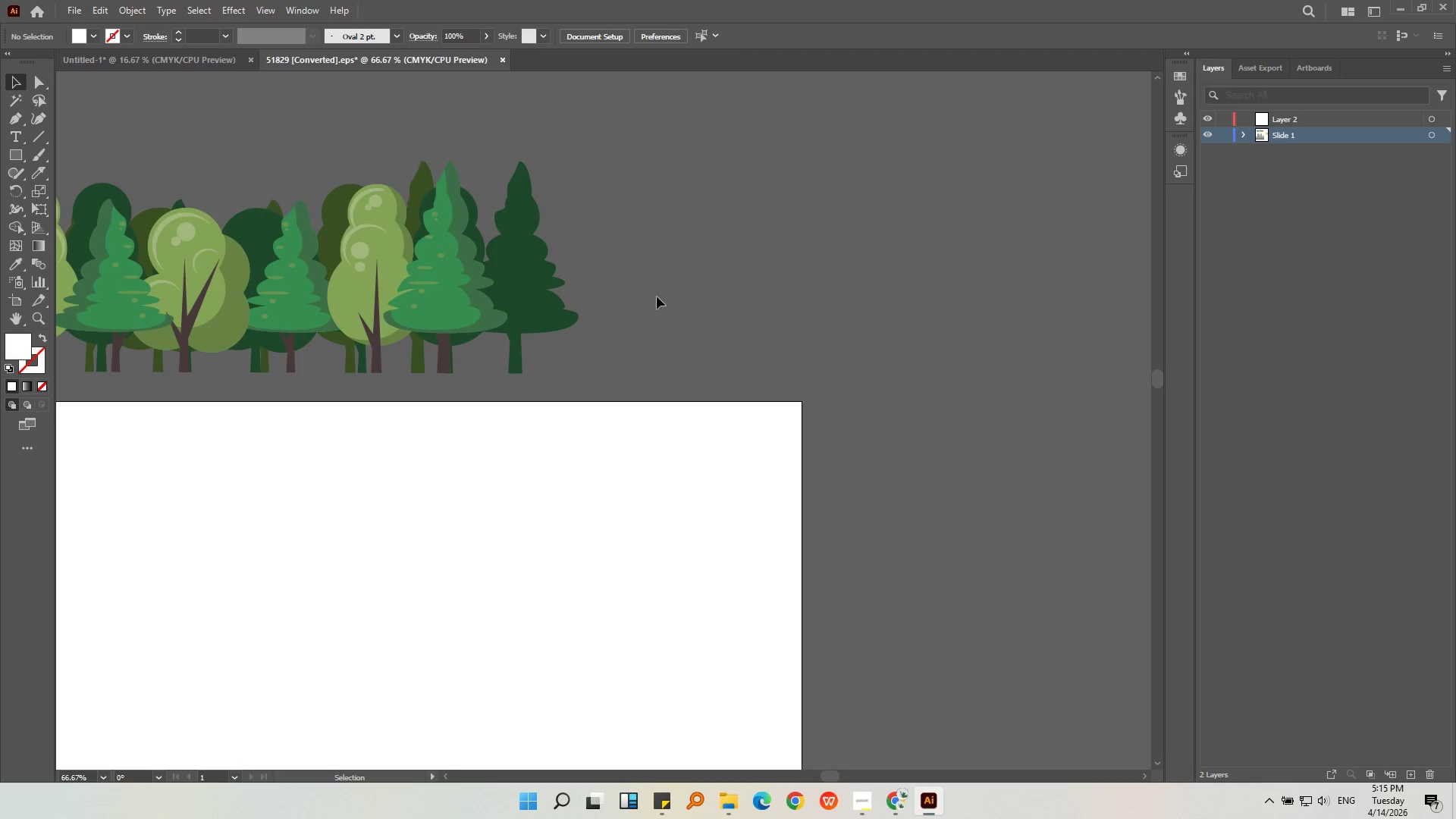 
double_click([619, 344])
 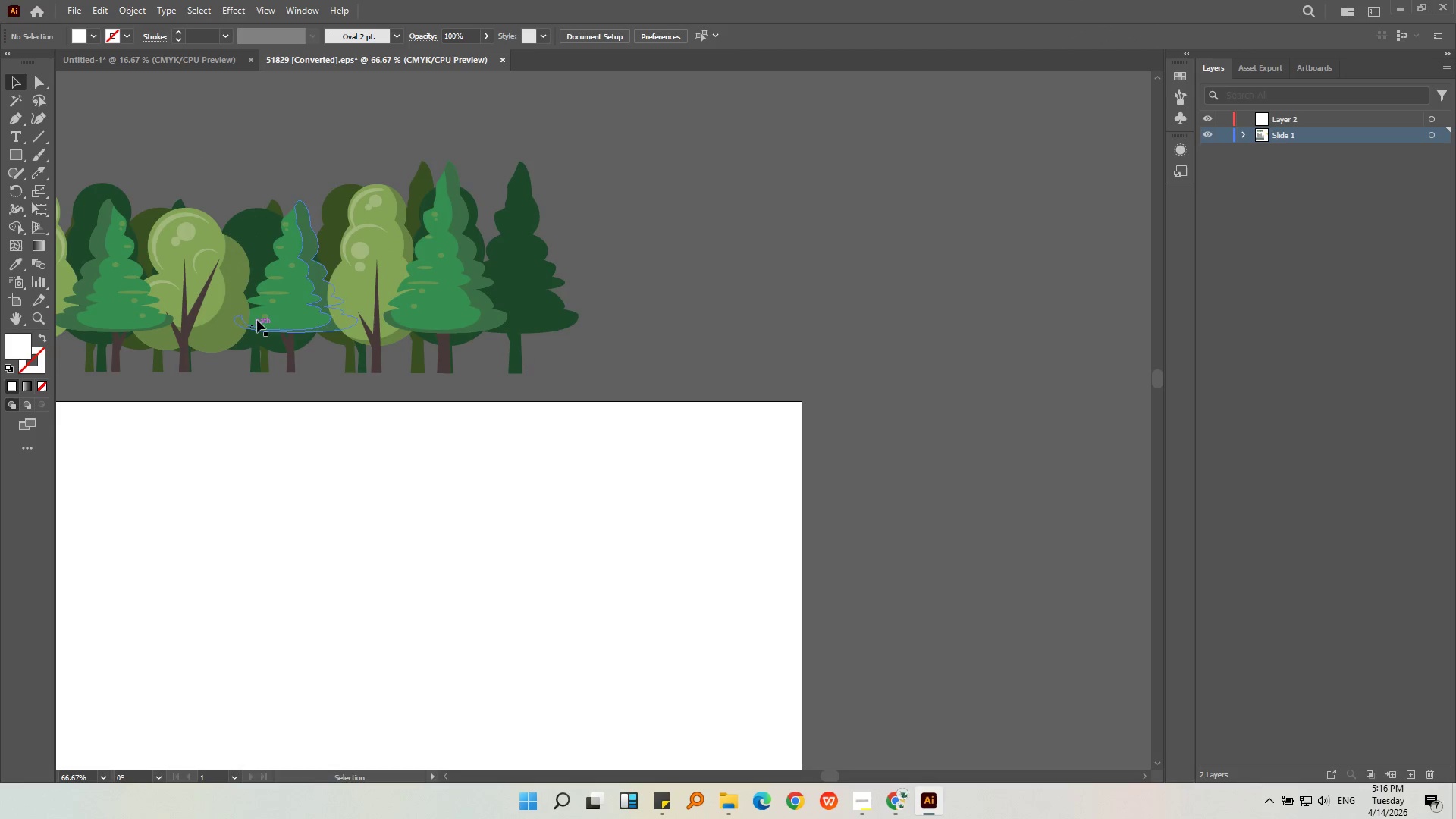 
left_click([271, 310])
 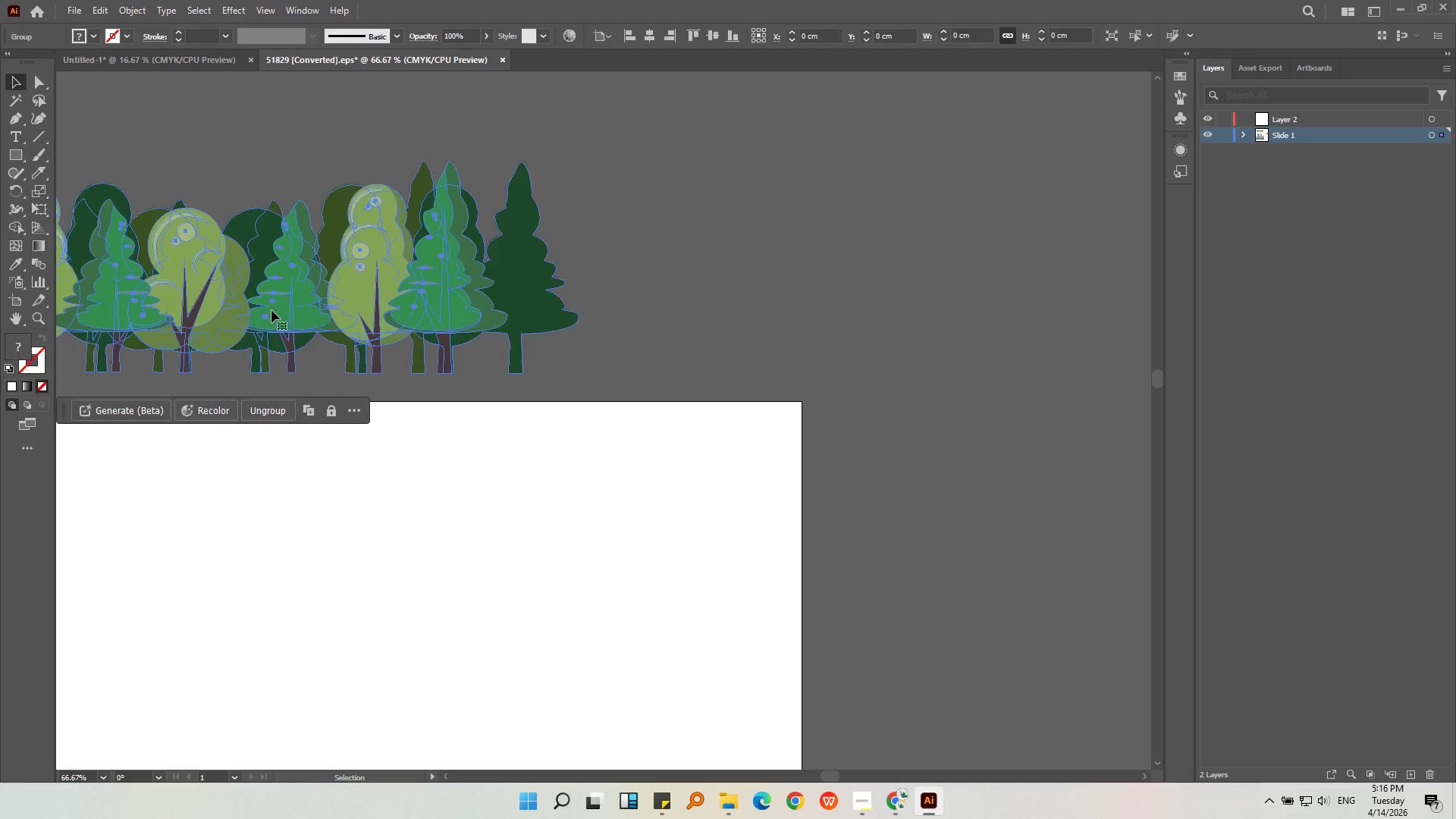 
hold_key(key=ShiftLeft, duration=0.38)
 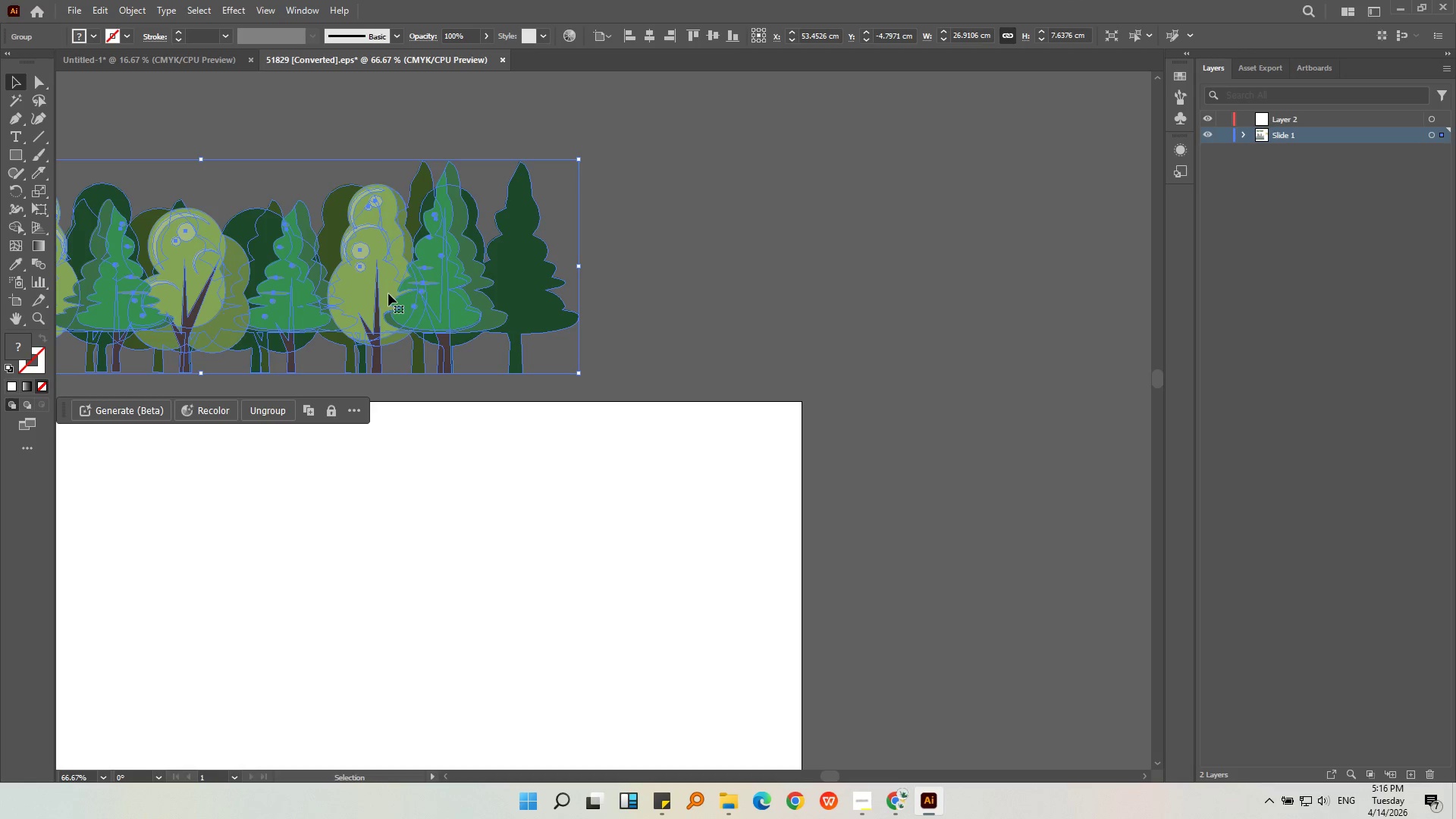 
key(Control+Shift+G)
 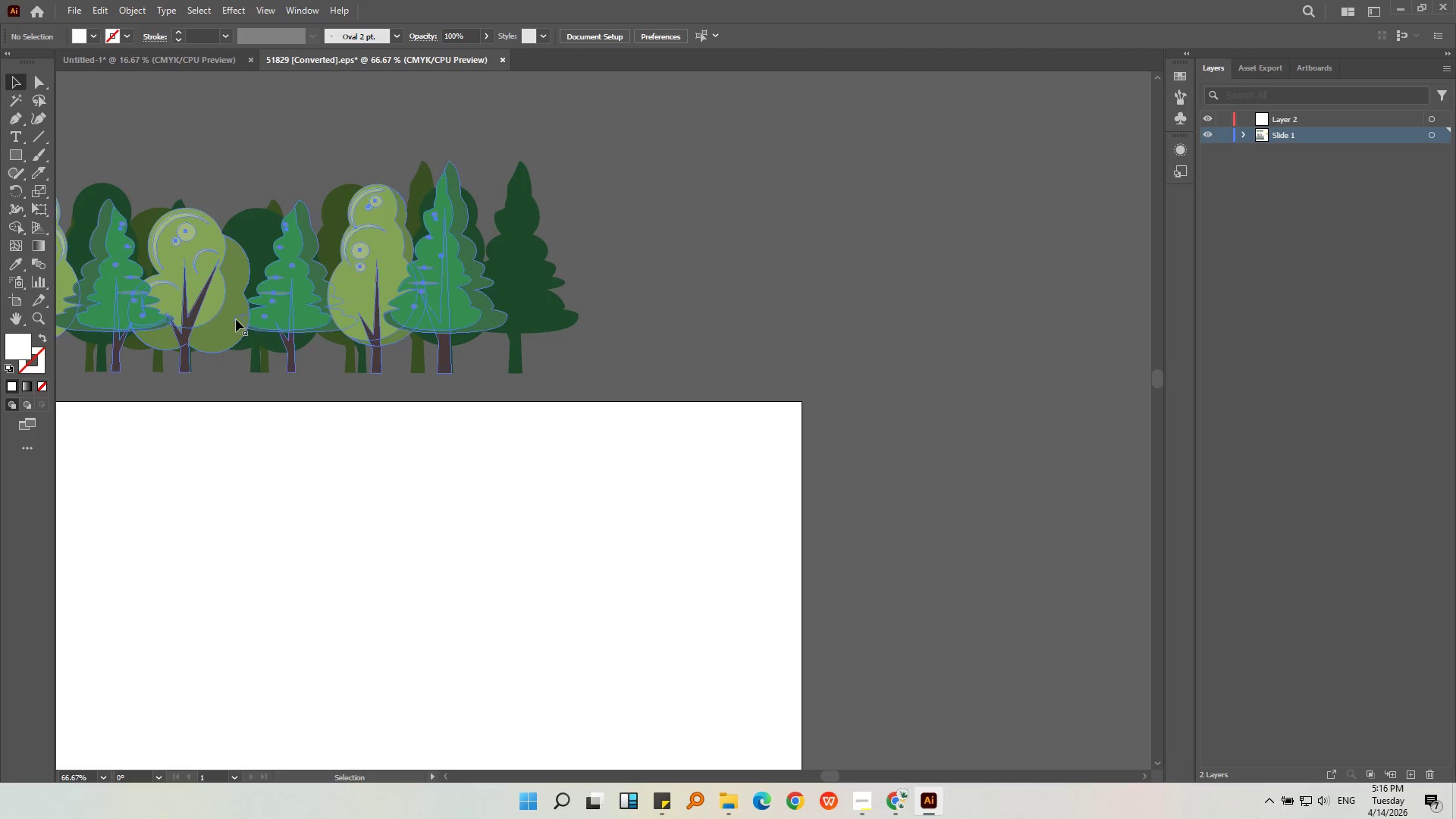 
triple_click([287, 317])
 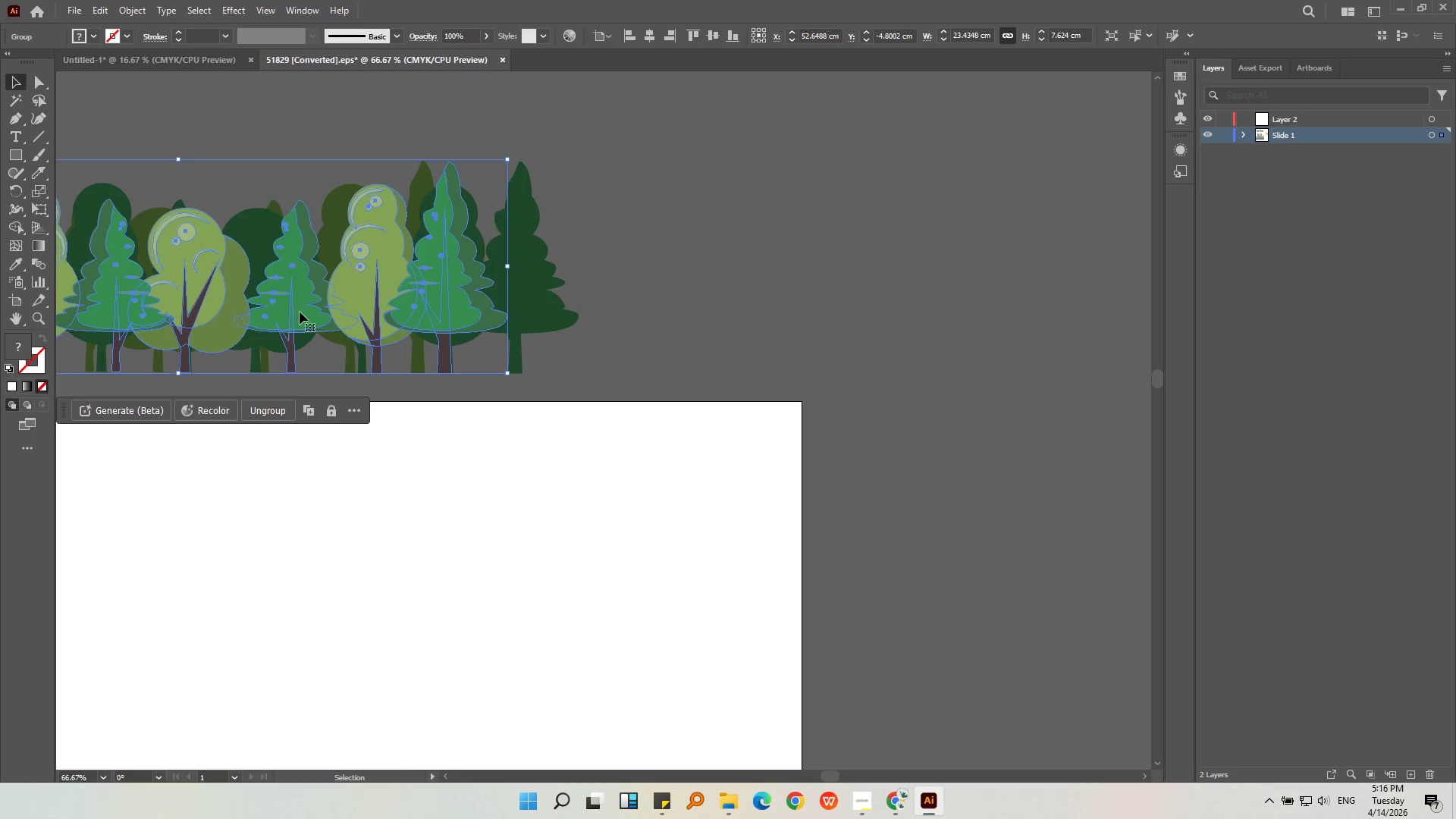 
triple_click([300, 310])
 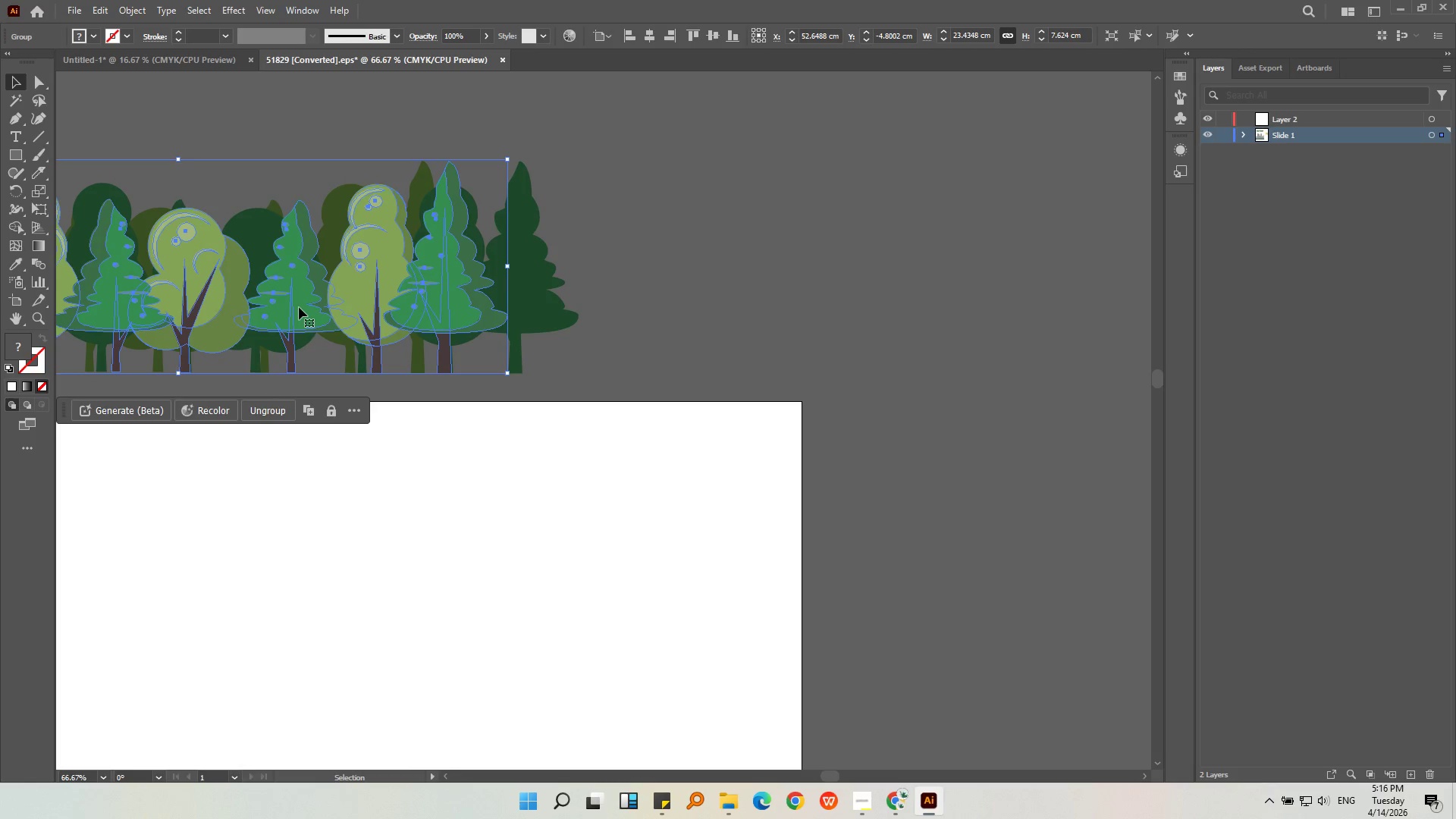 
triple_click([303, 305])
 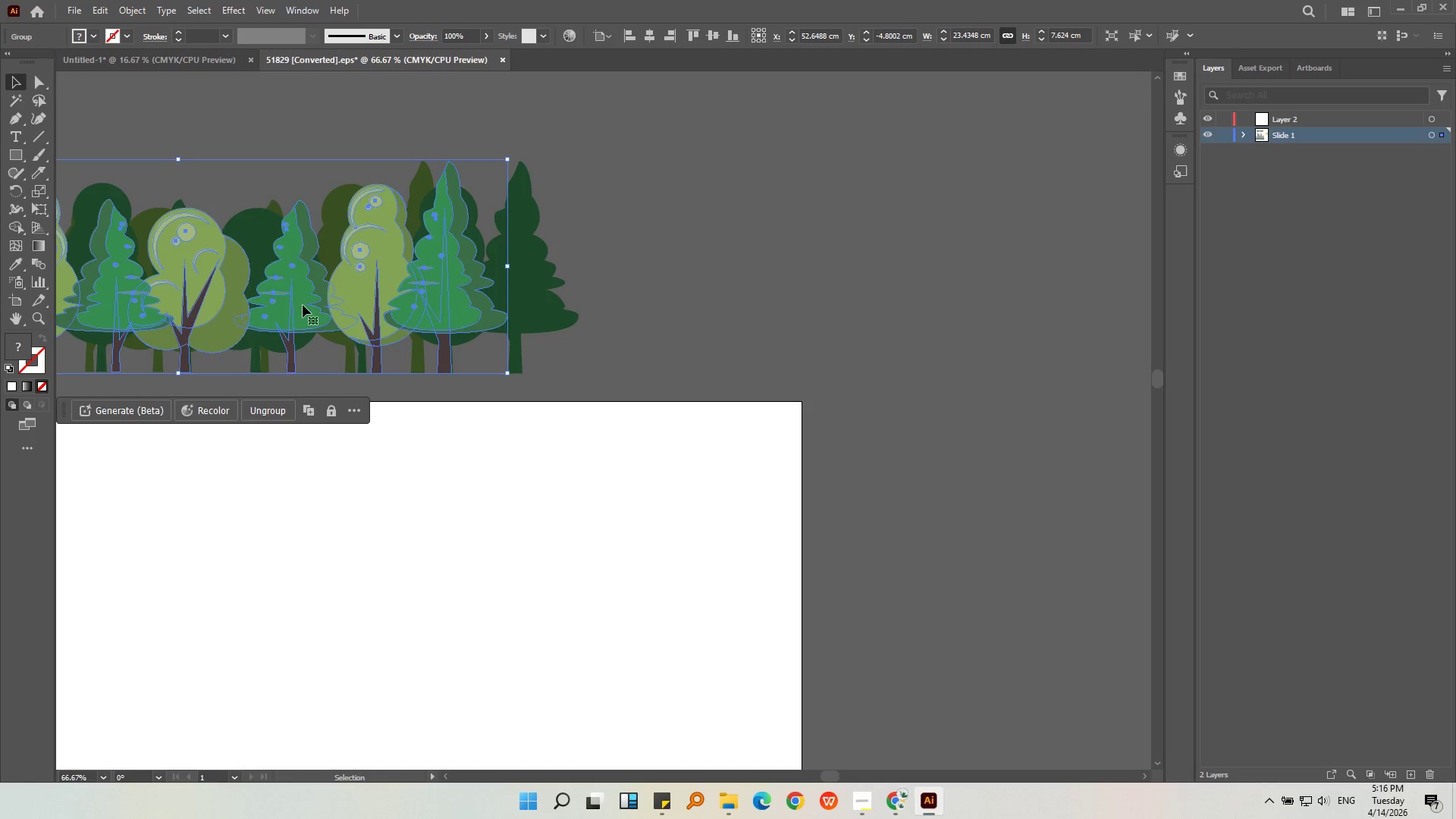 
triple_click([303, 305])
 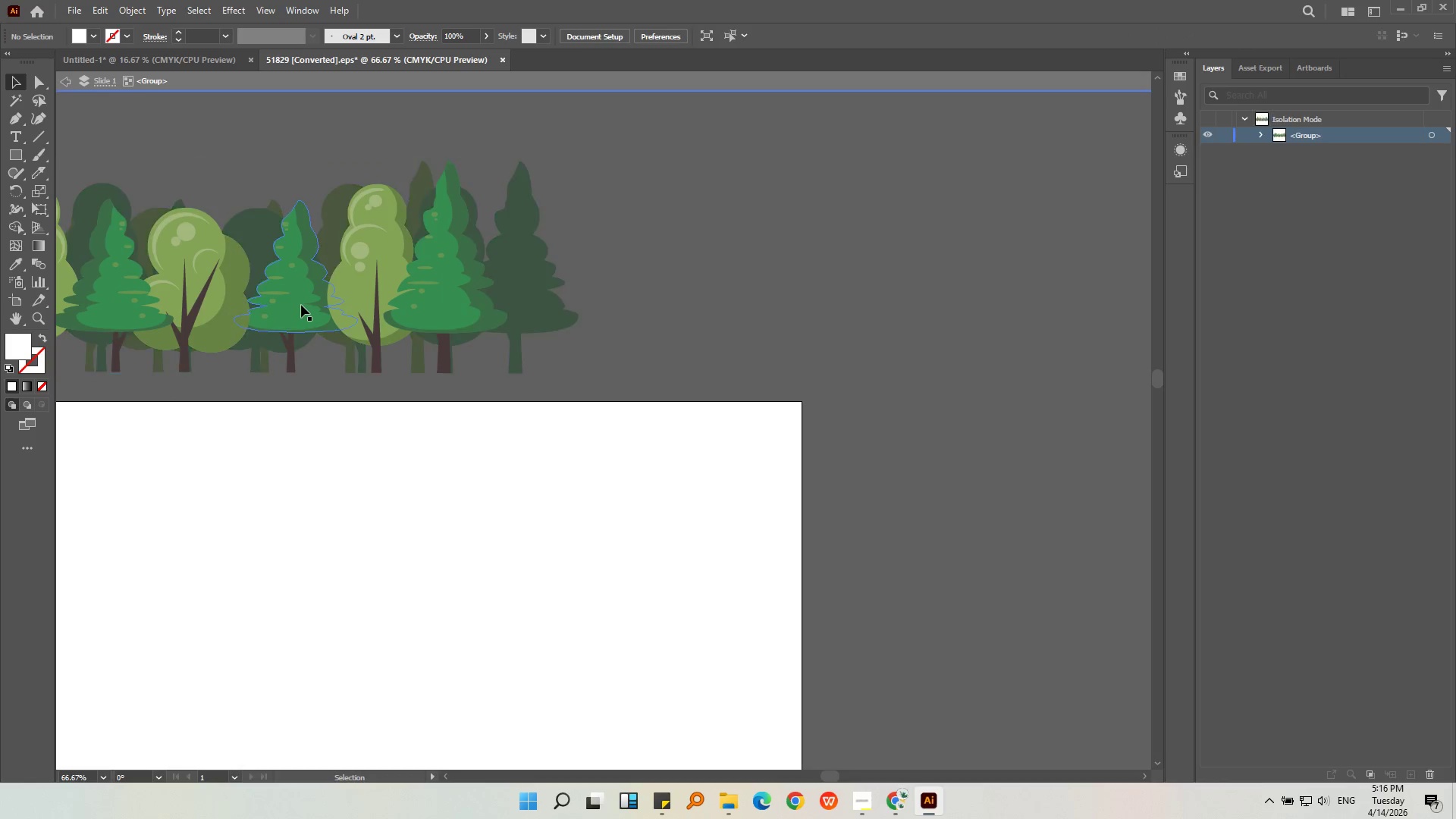 
triple_click([301, 305])
 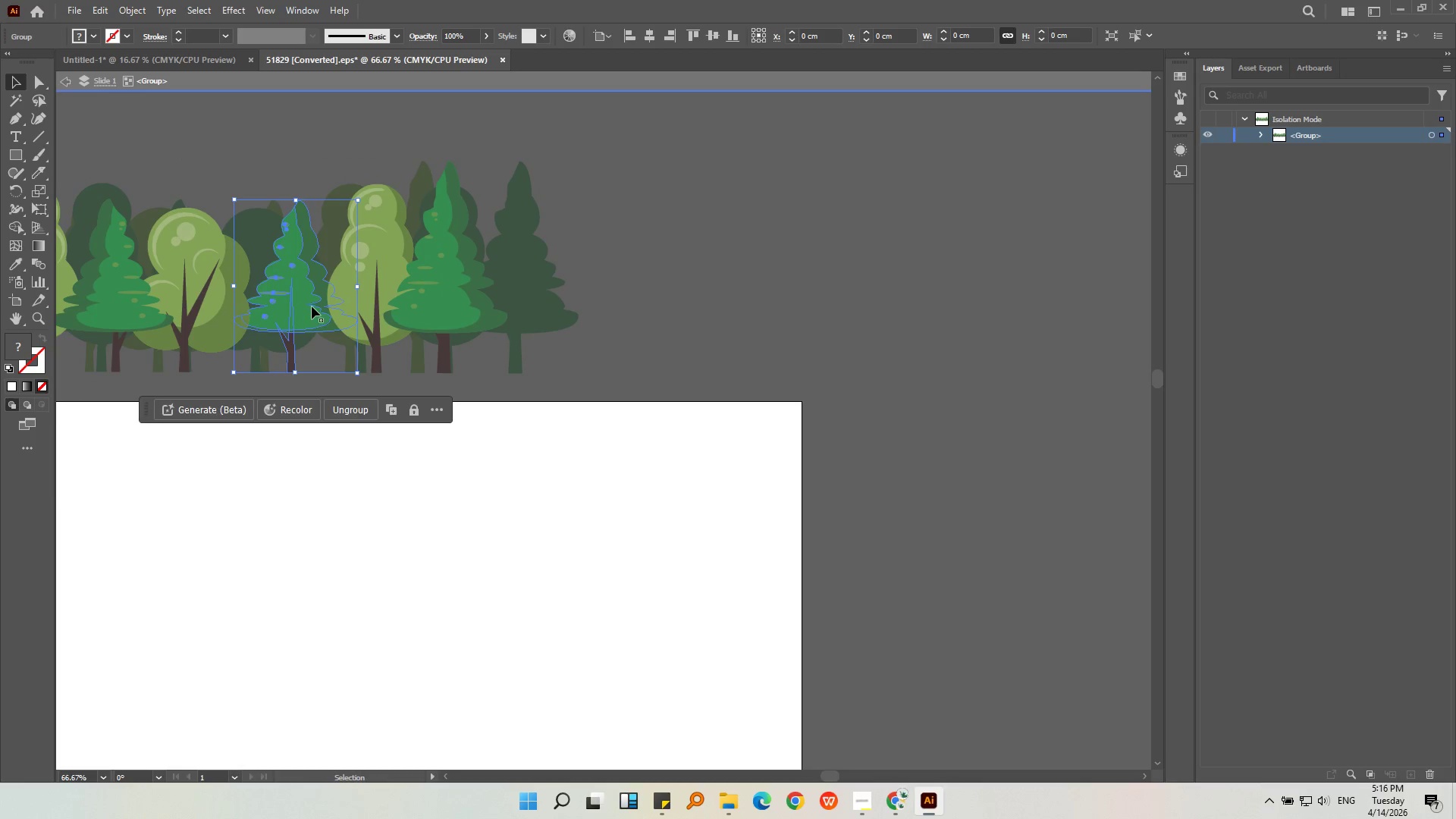 
hold_key(key=ShiftLeft, duration=1.22)
double_click([381, 244])
 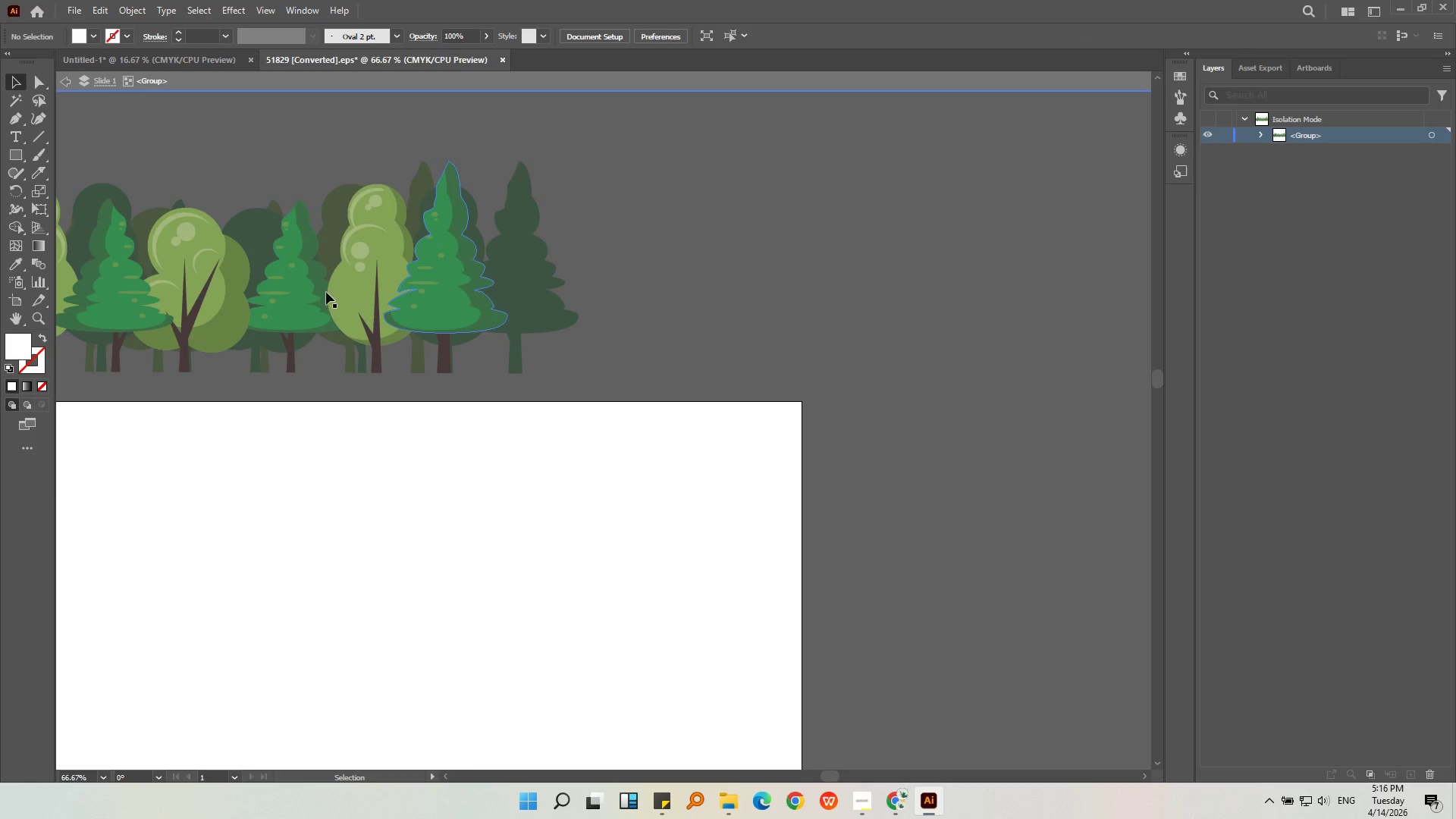 
double_click([262, 298])
 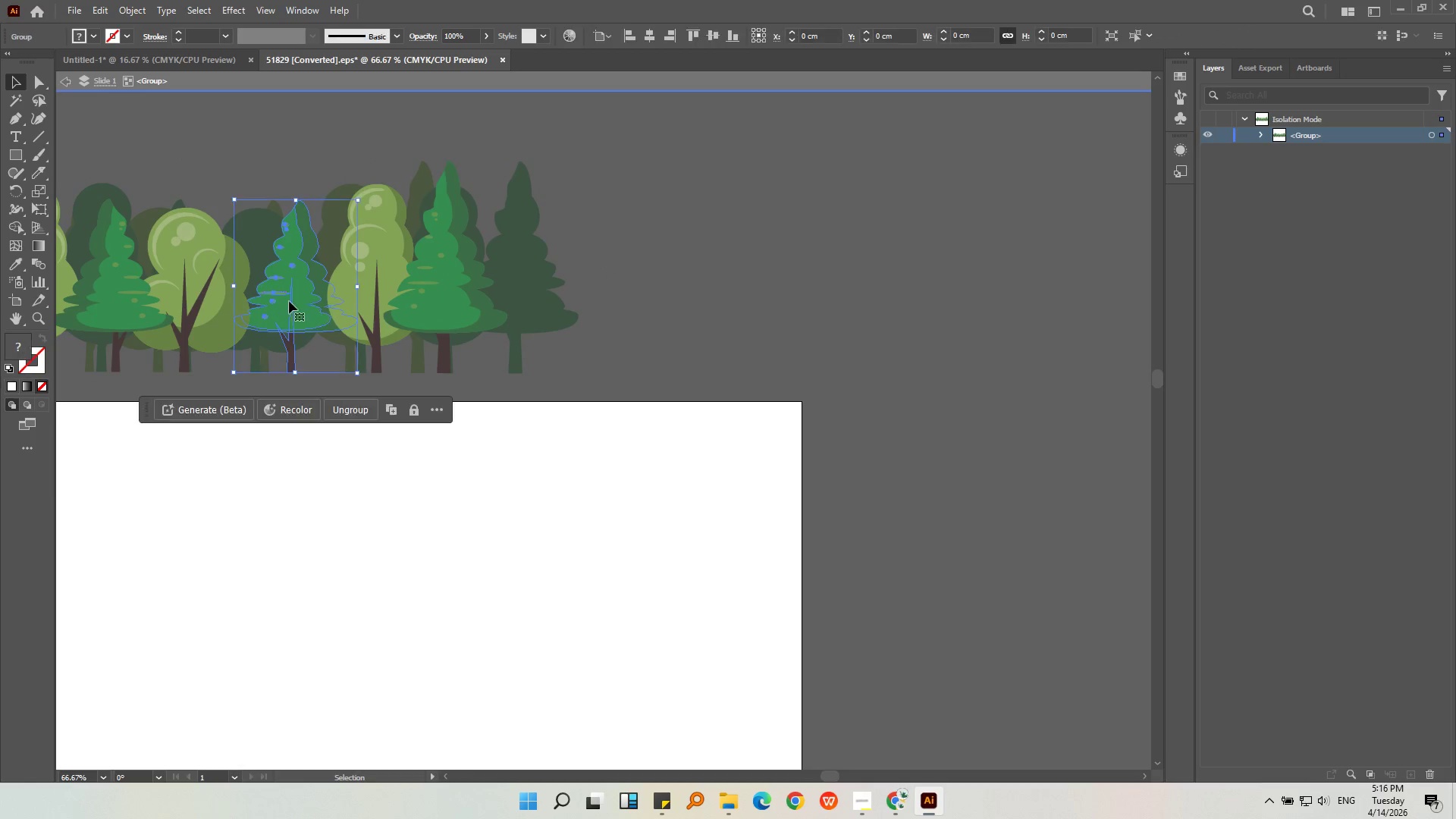 
hold_key(key=ShiftLeft, duration=1.19)
left_click([371, 264])
 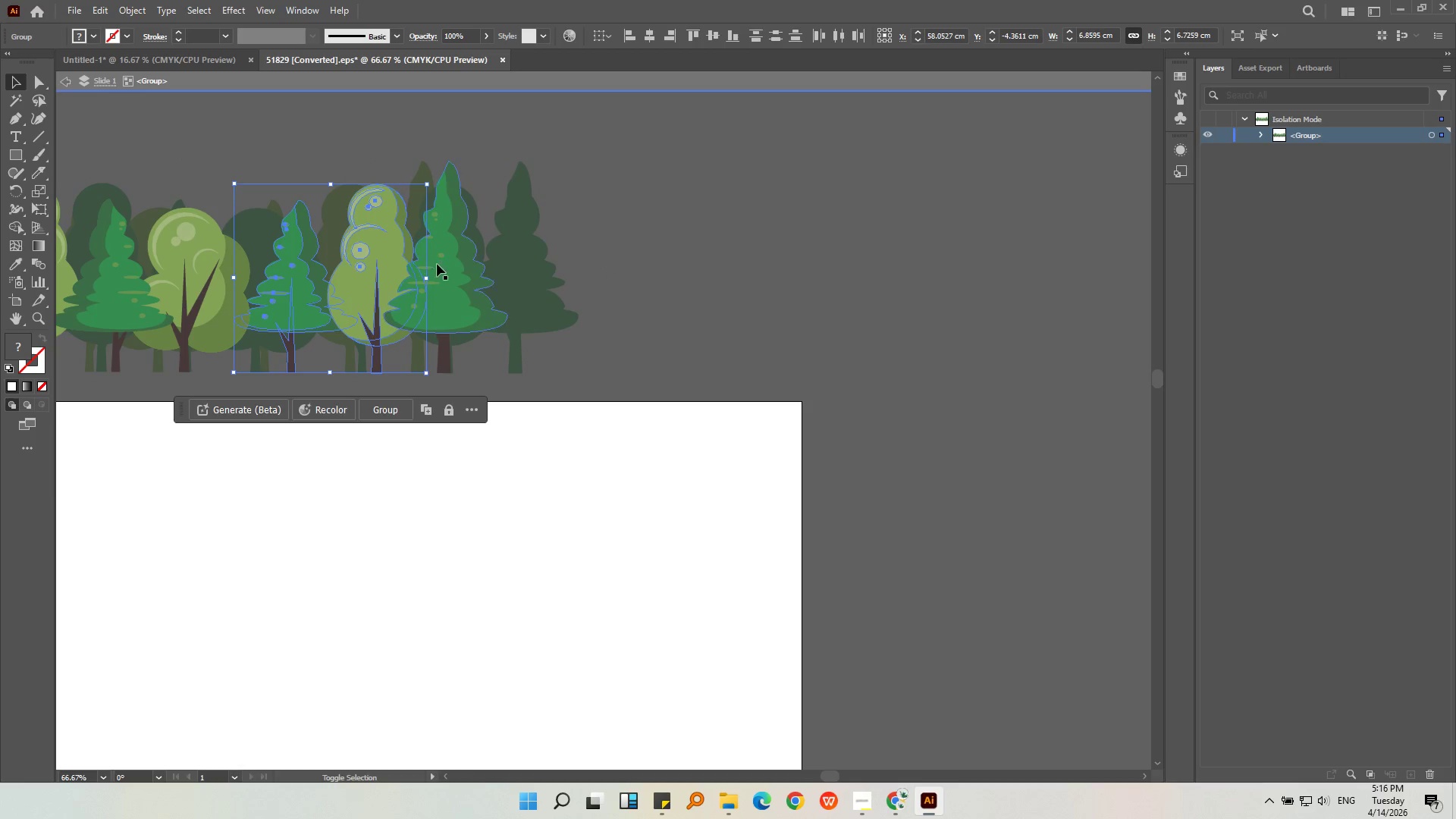 
left_click([447, 264])
 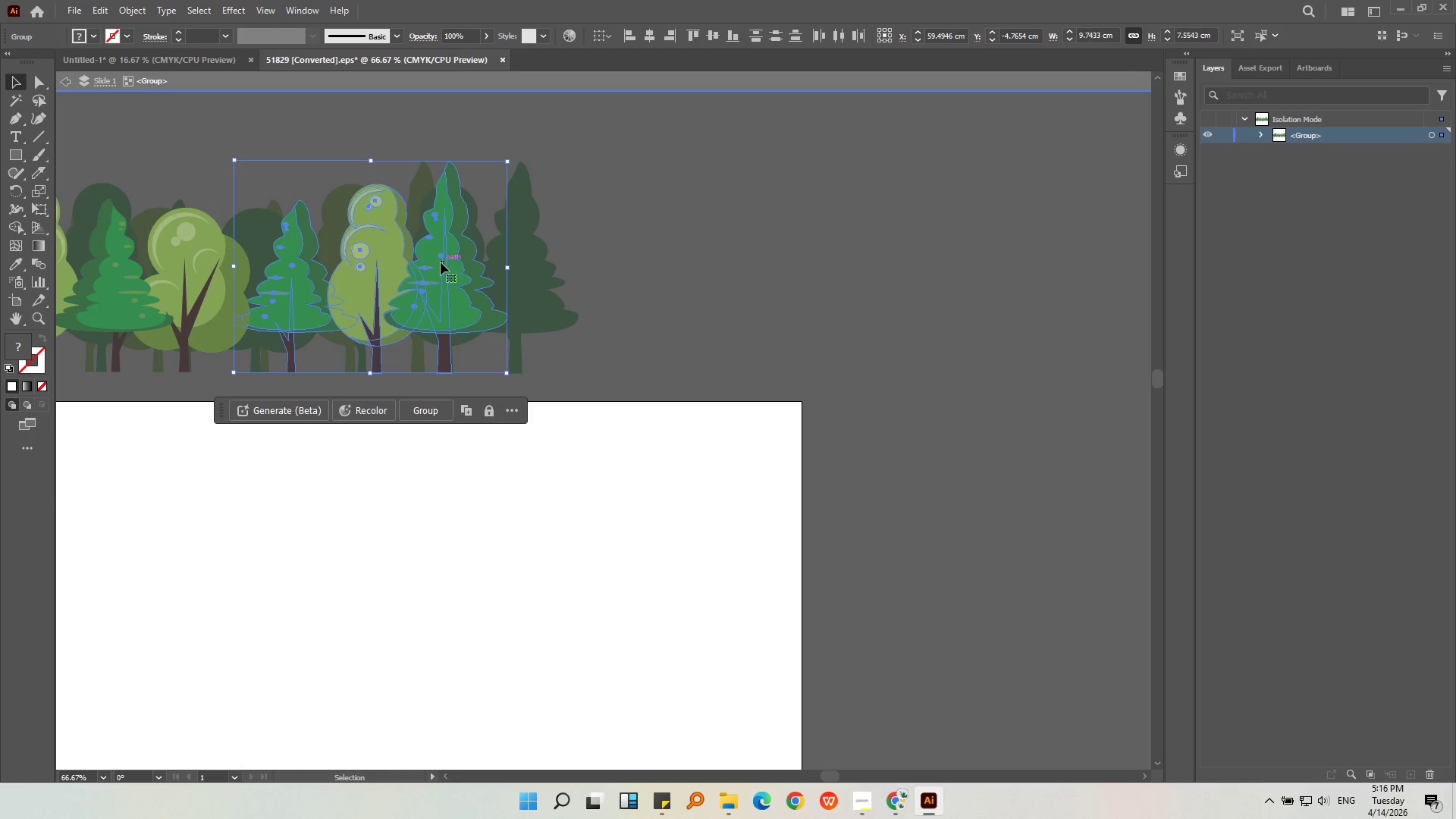 
left_click_drag(start_coordinate=[441, 262], to_coordinate=[910, 246])
 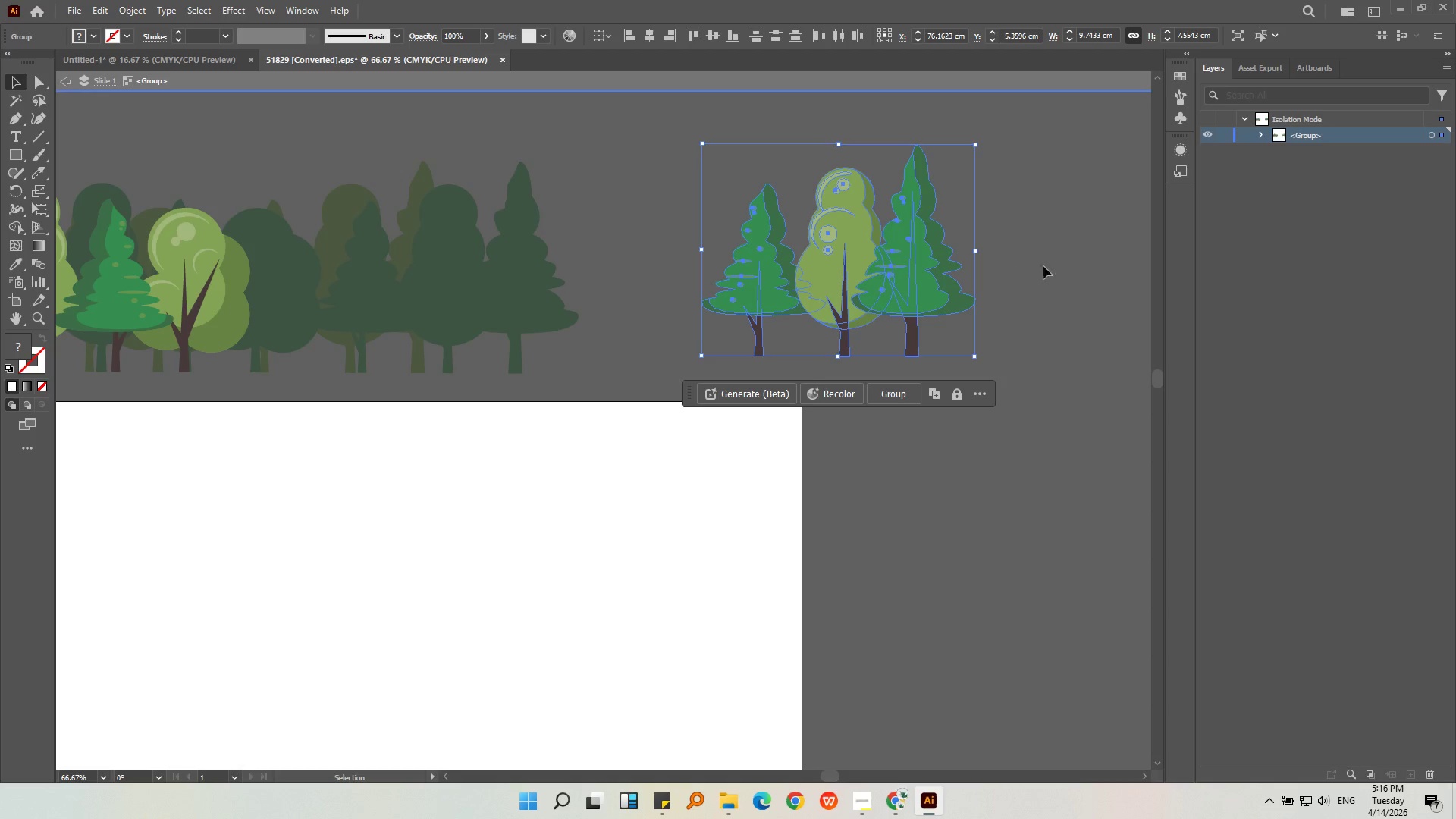 
double_click([1046, 265])
 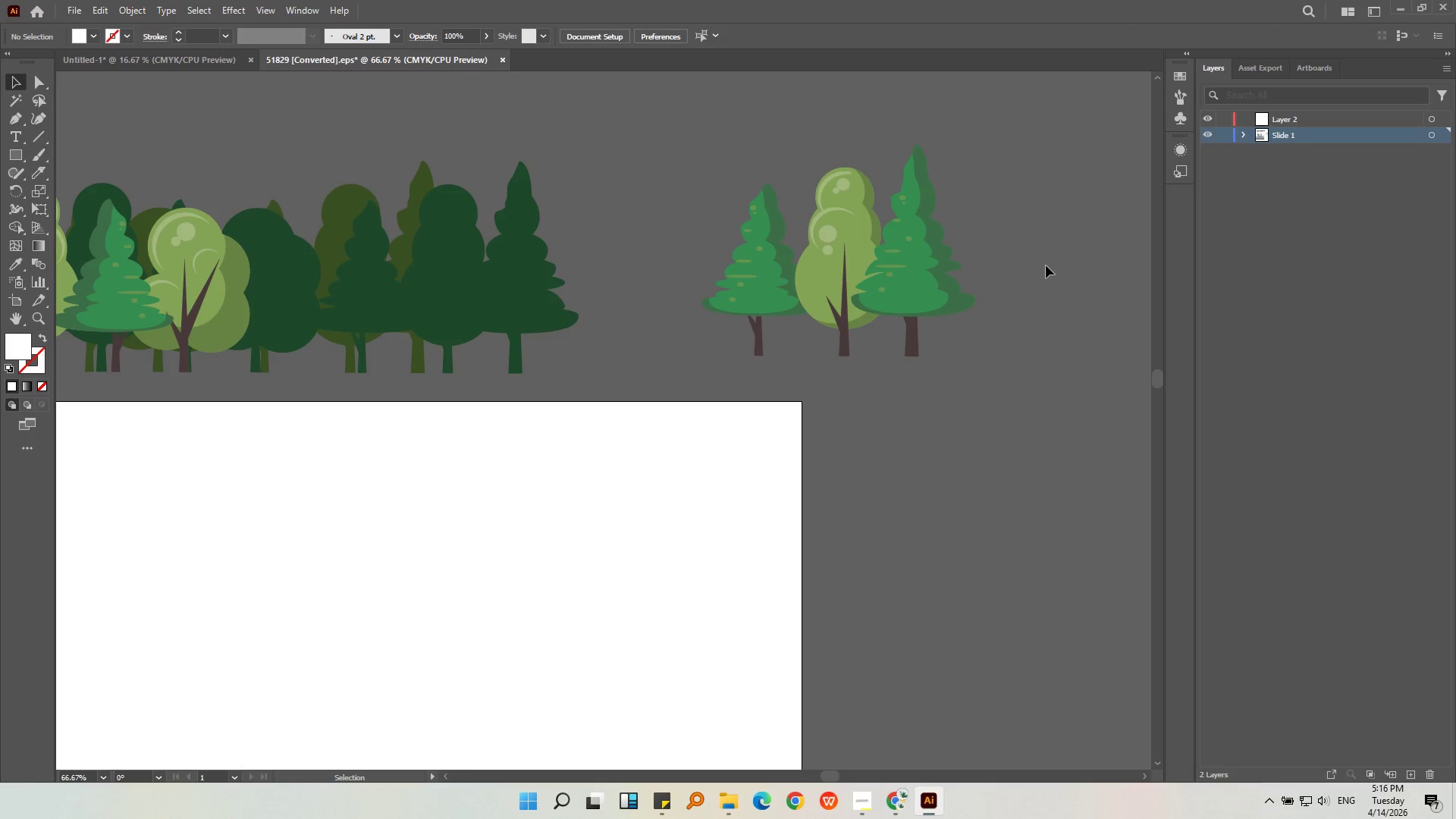 
key(Alt+AltLeft)
 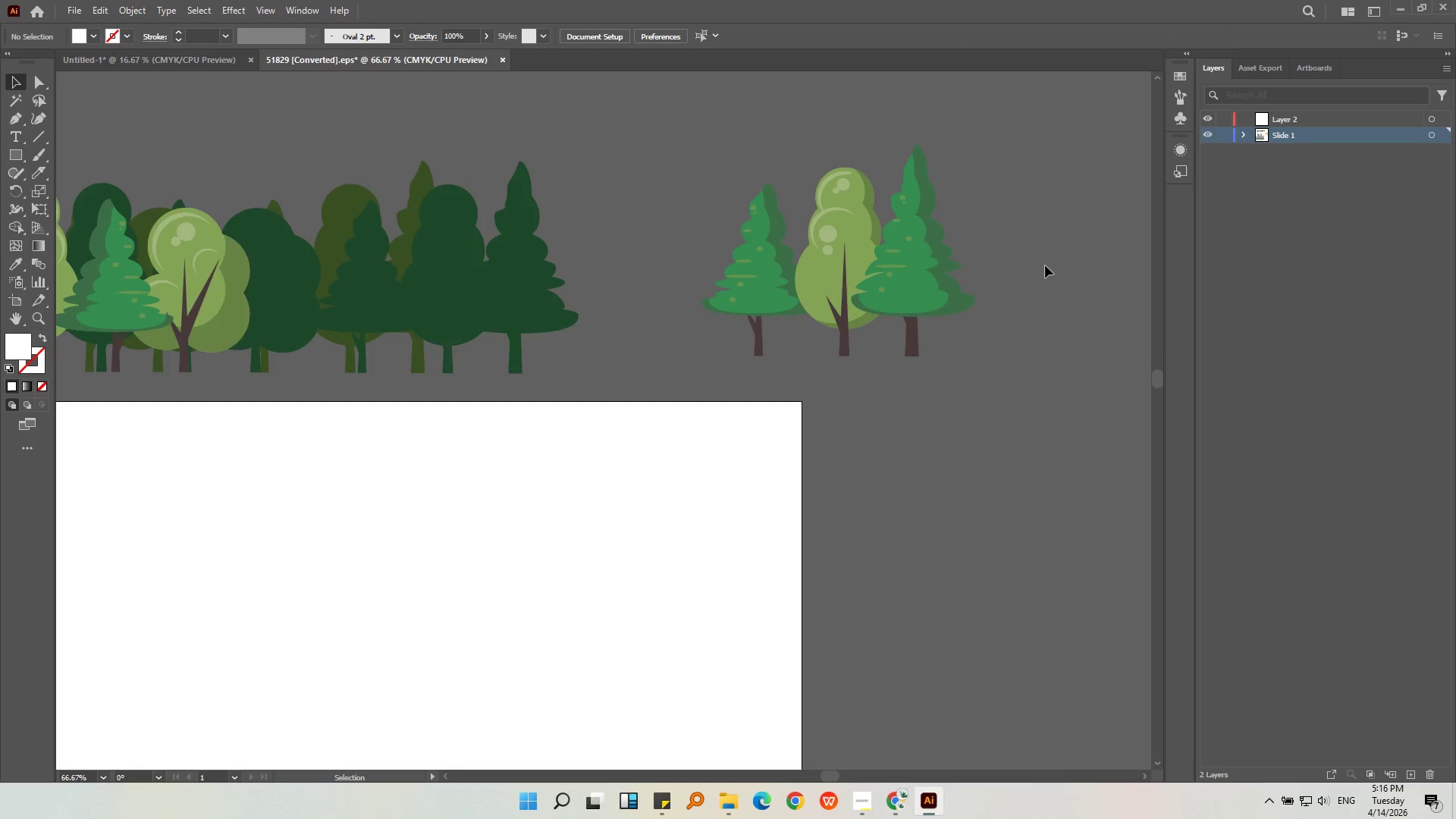 
scroll: coordinate [1045, 265], scroll_direction: up, amount: 1.0
 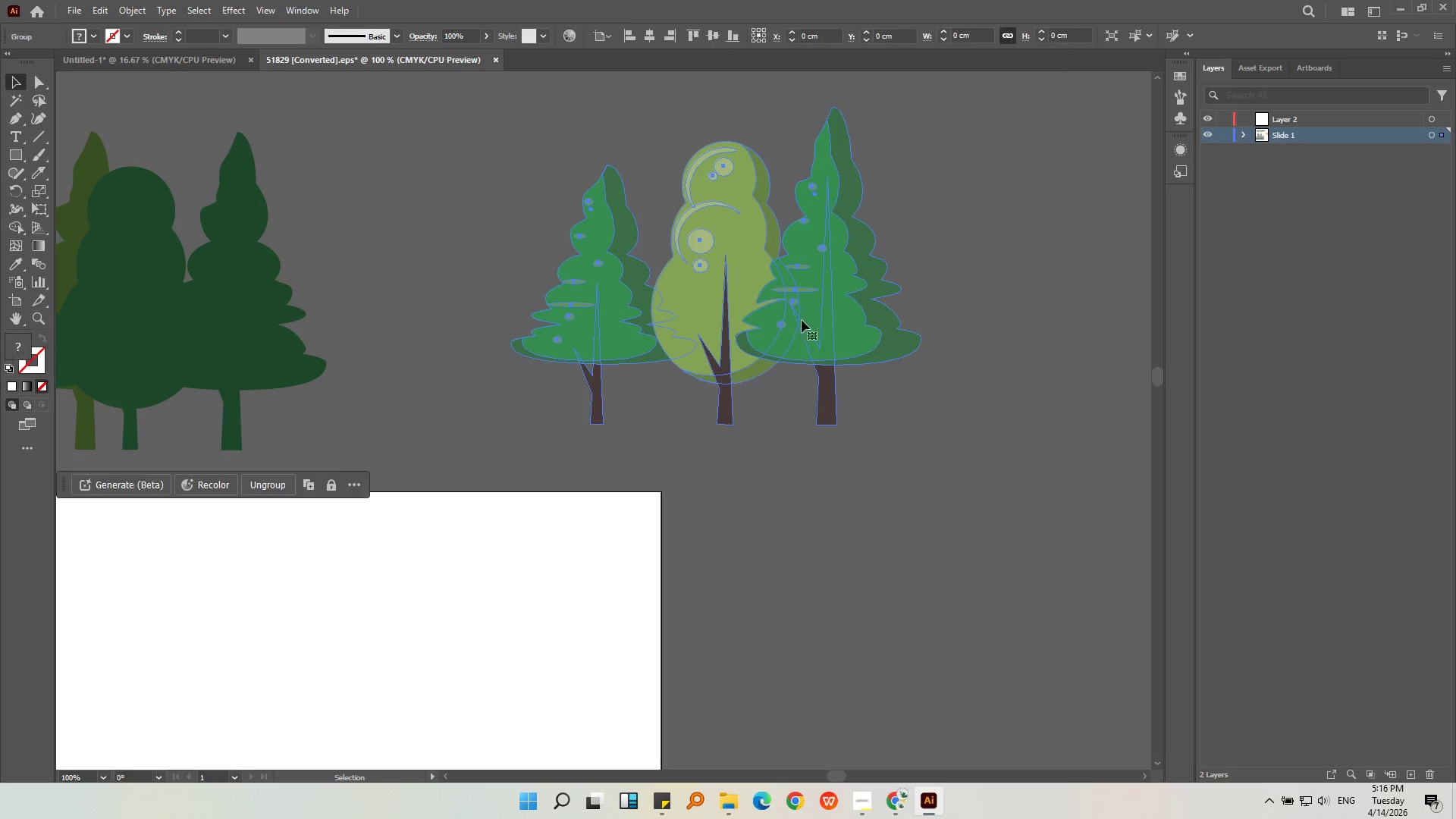 
double_click([688, 388])
 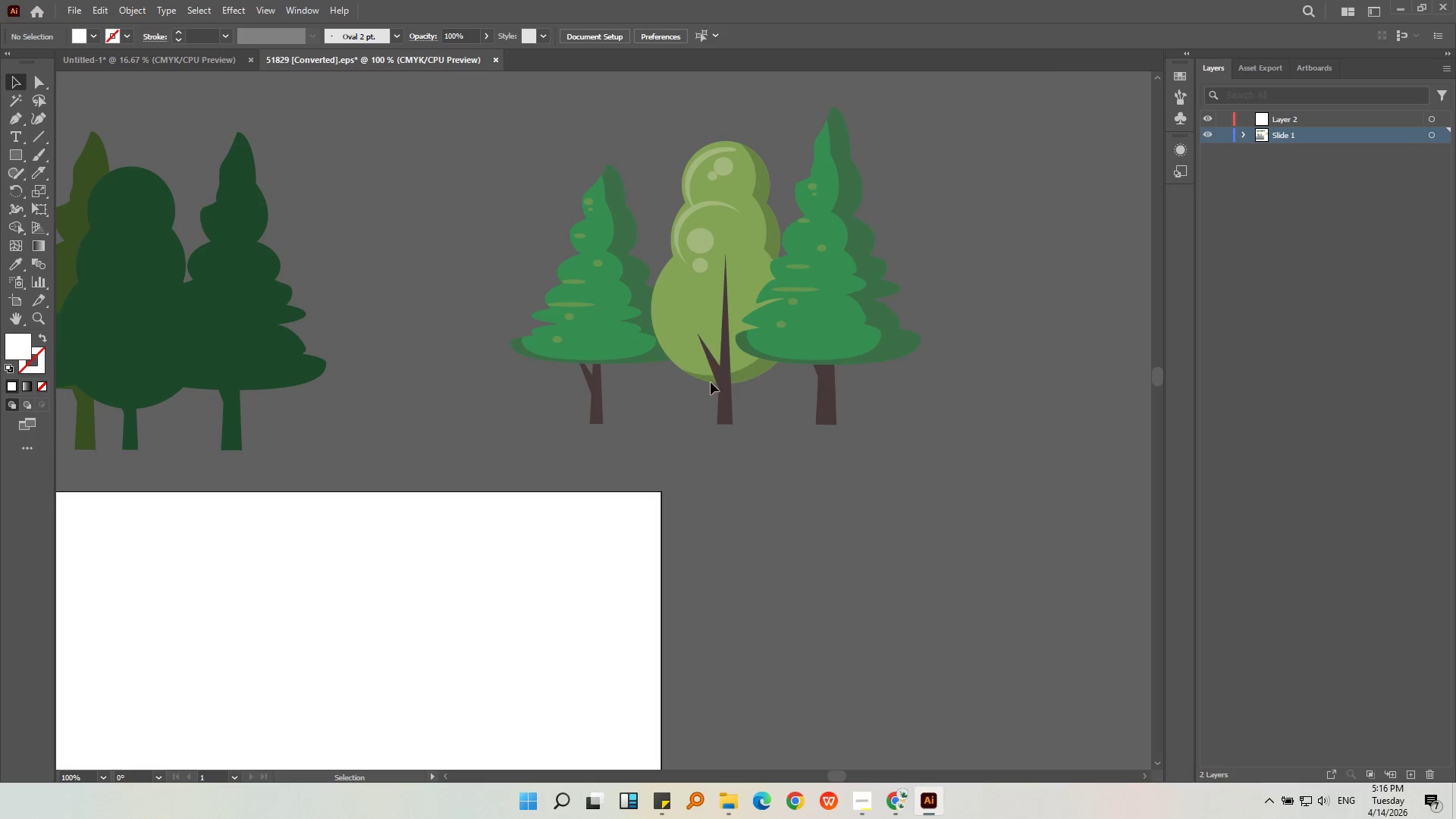 
left_click([714, 375])
 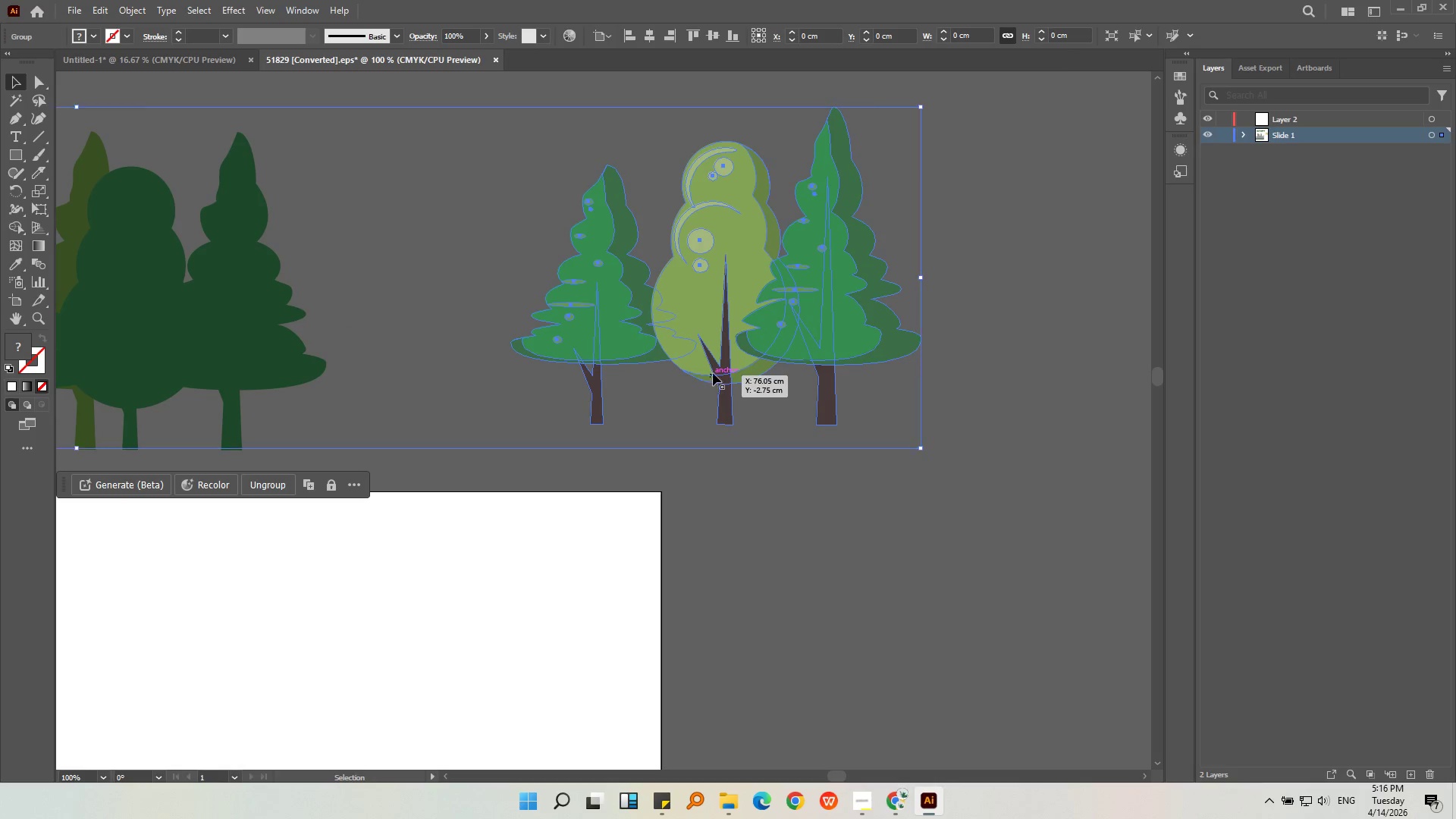 
key(Control+Shift+G)
 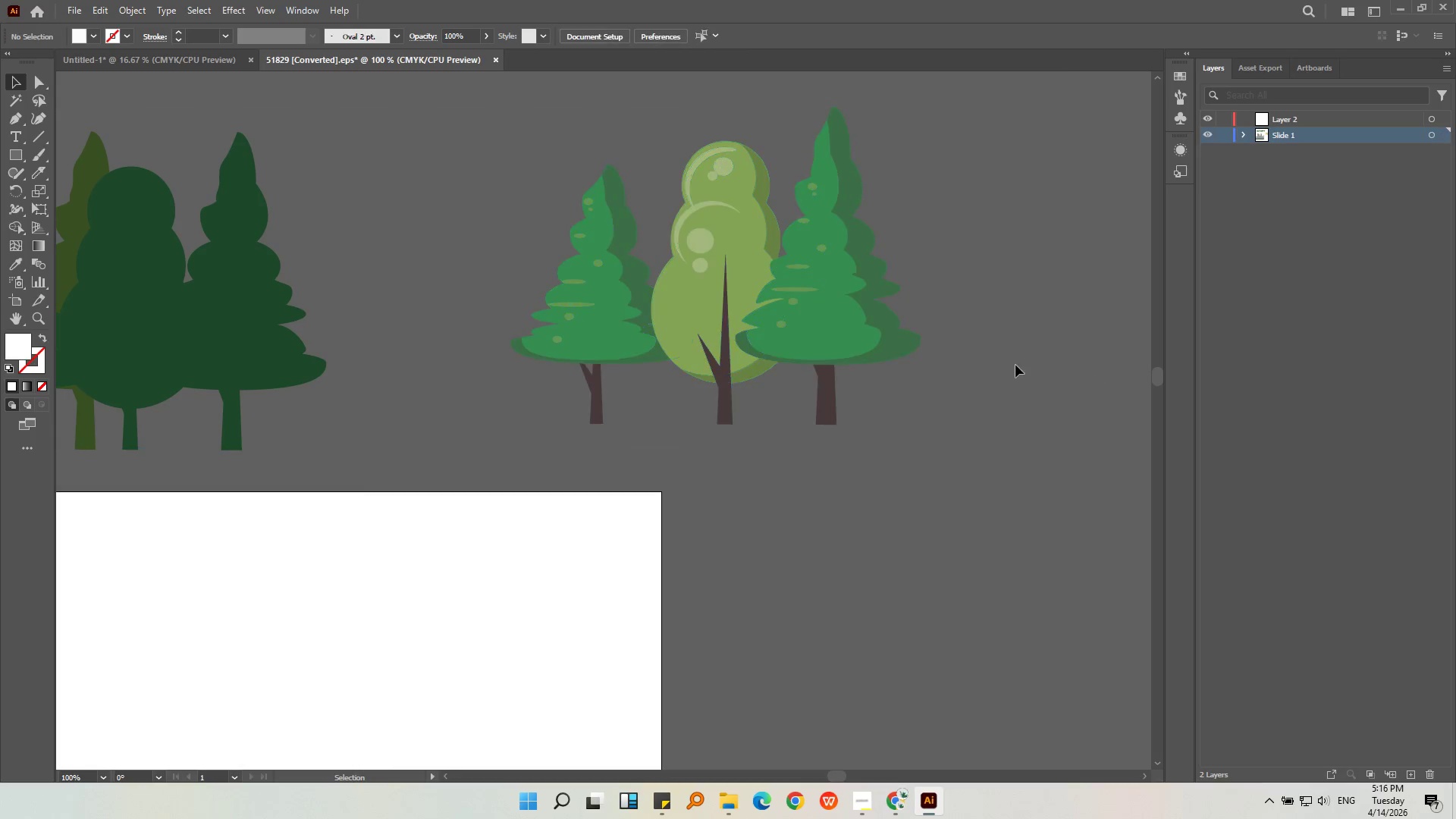 
double_click([675, 325])
 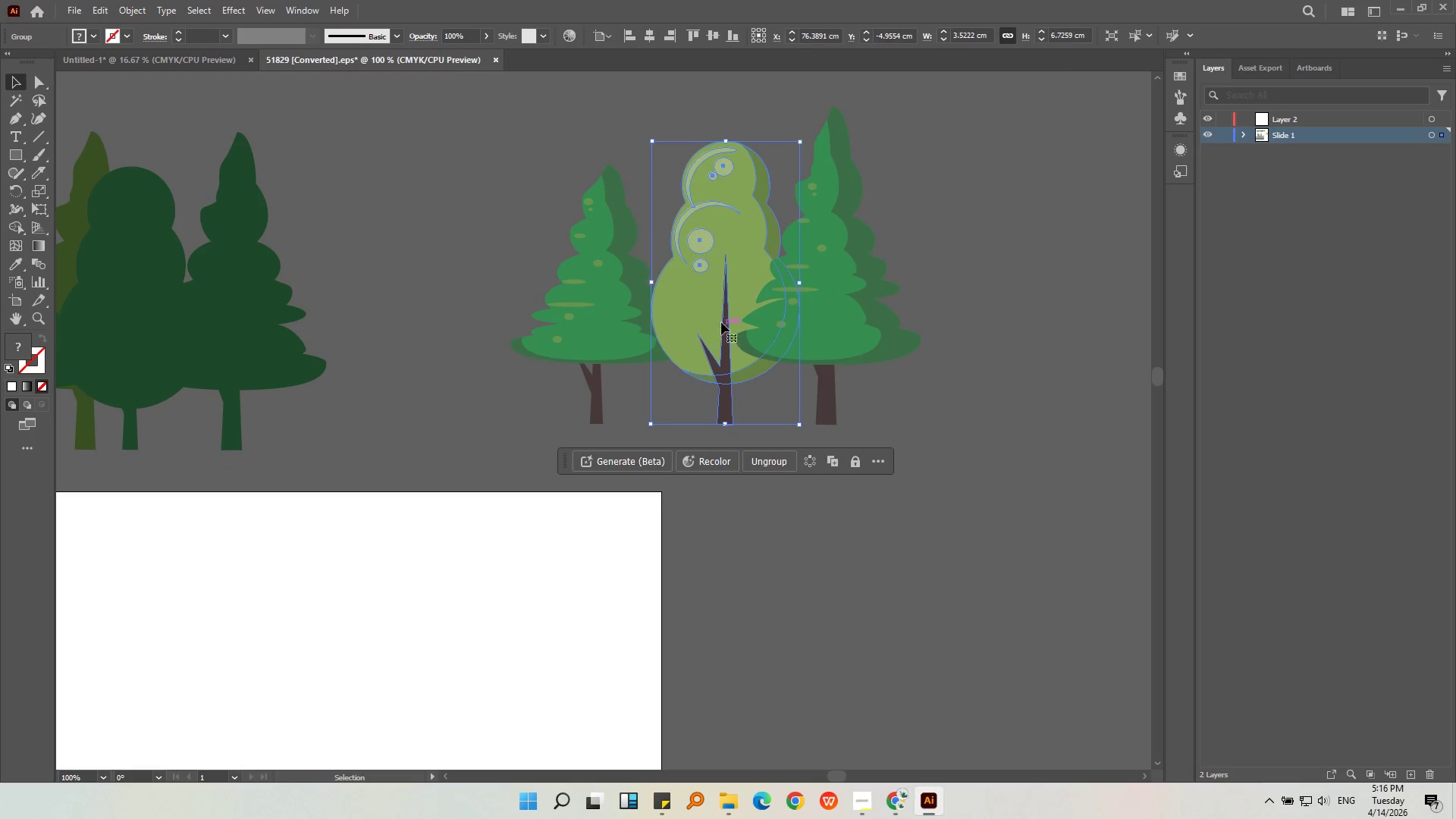 
left_click_drag(start_coordinate=[721, 322], to_coordinate=[708, 322])
 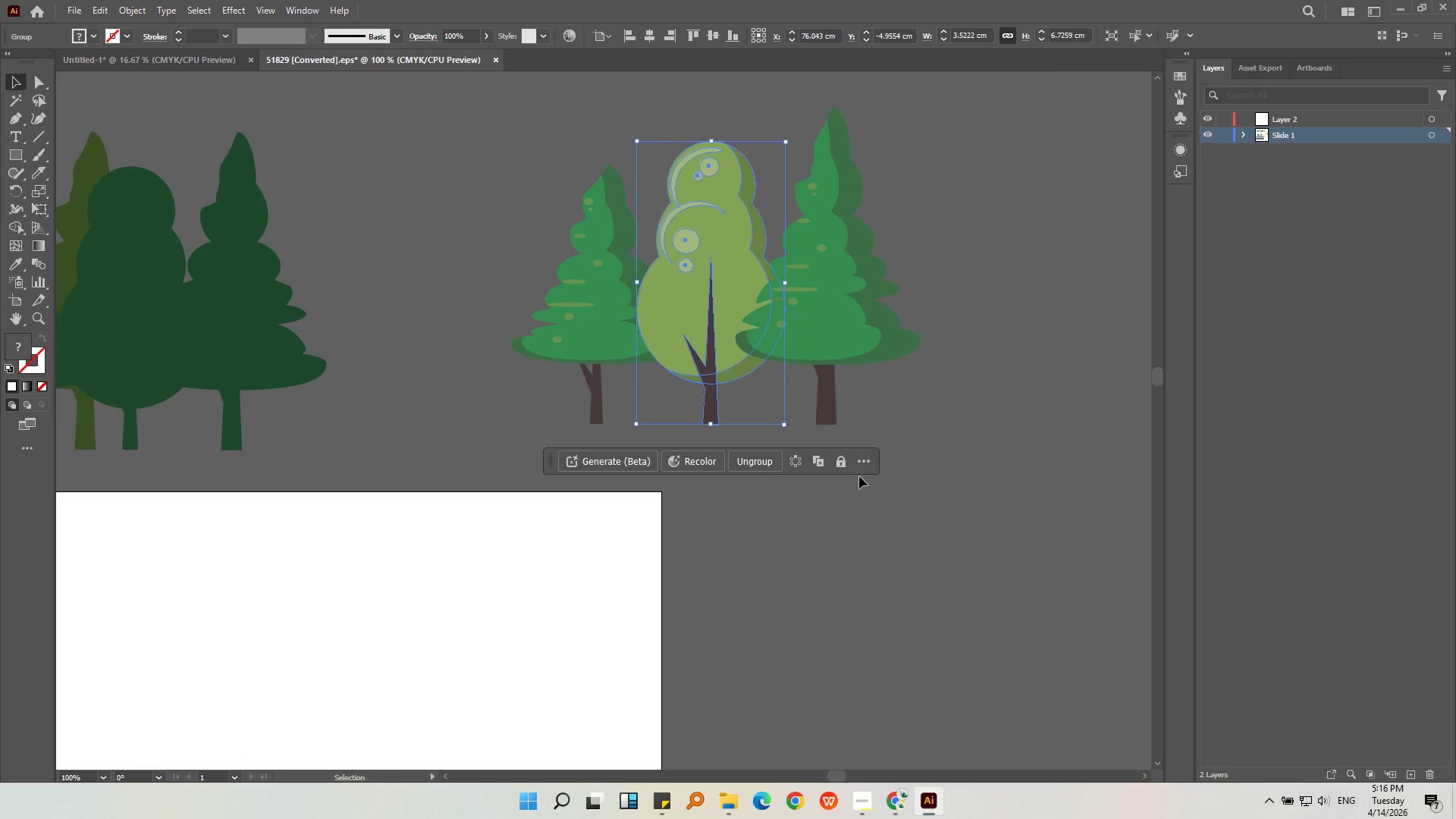 
hold_key(key=ShiftLeft, duration=0.58)
 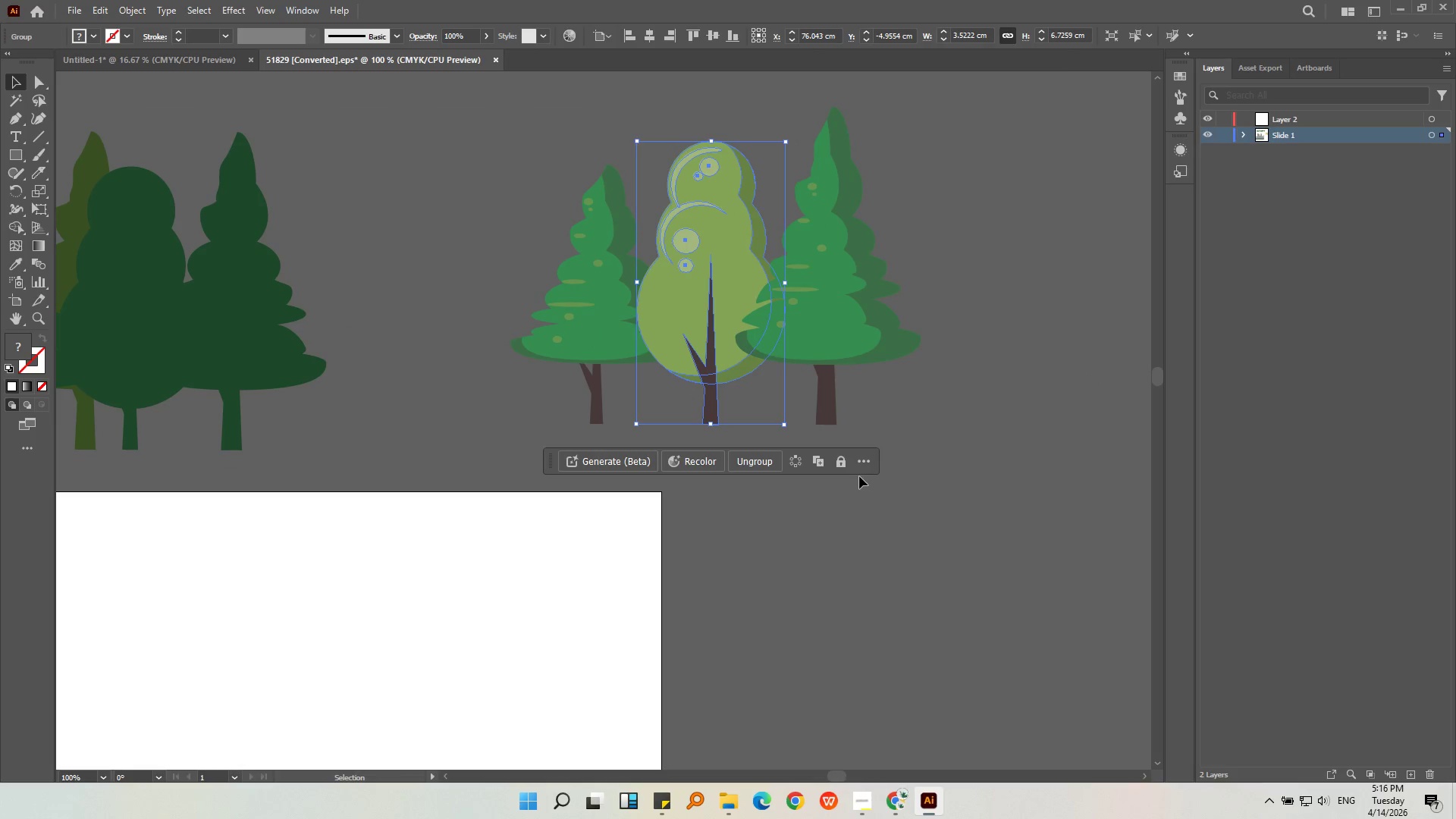 
left_click([859, 476])
 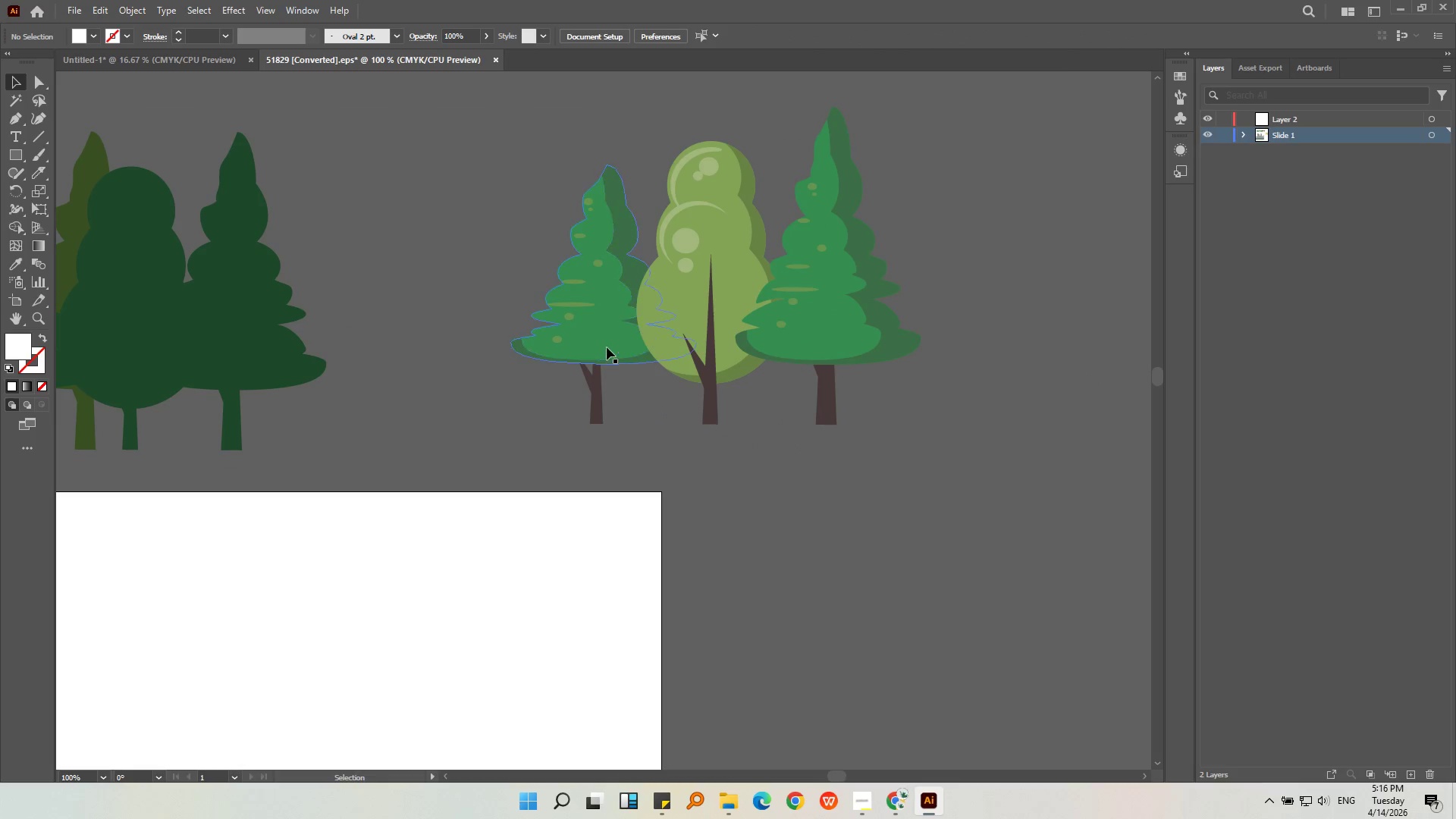 
left_click([605, 344])
 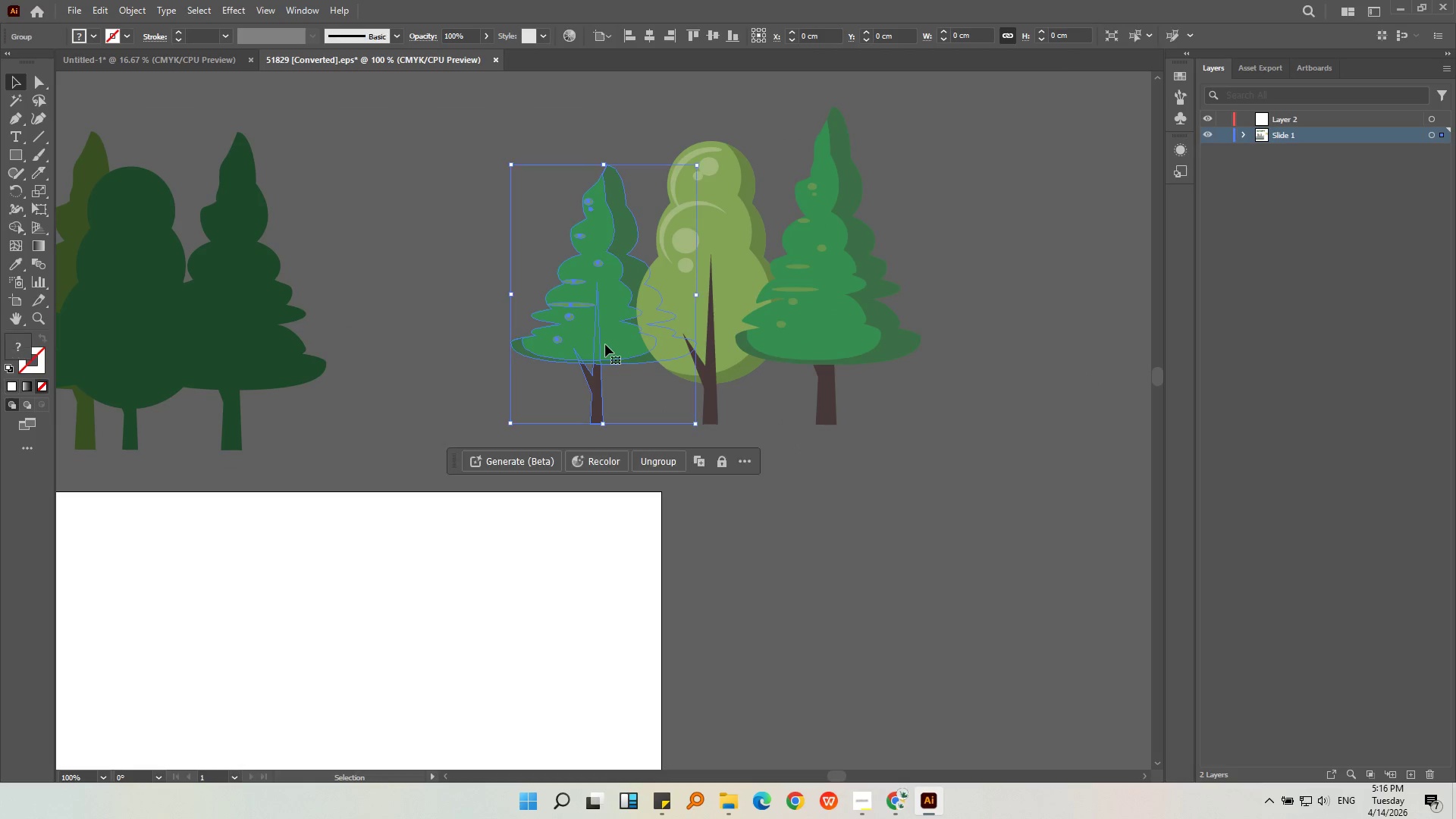 
right_click([605, 344])
 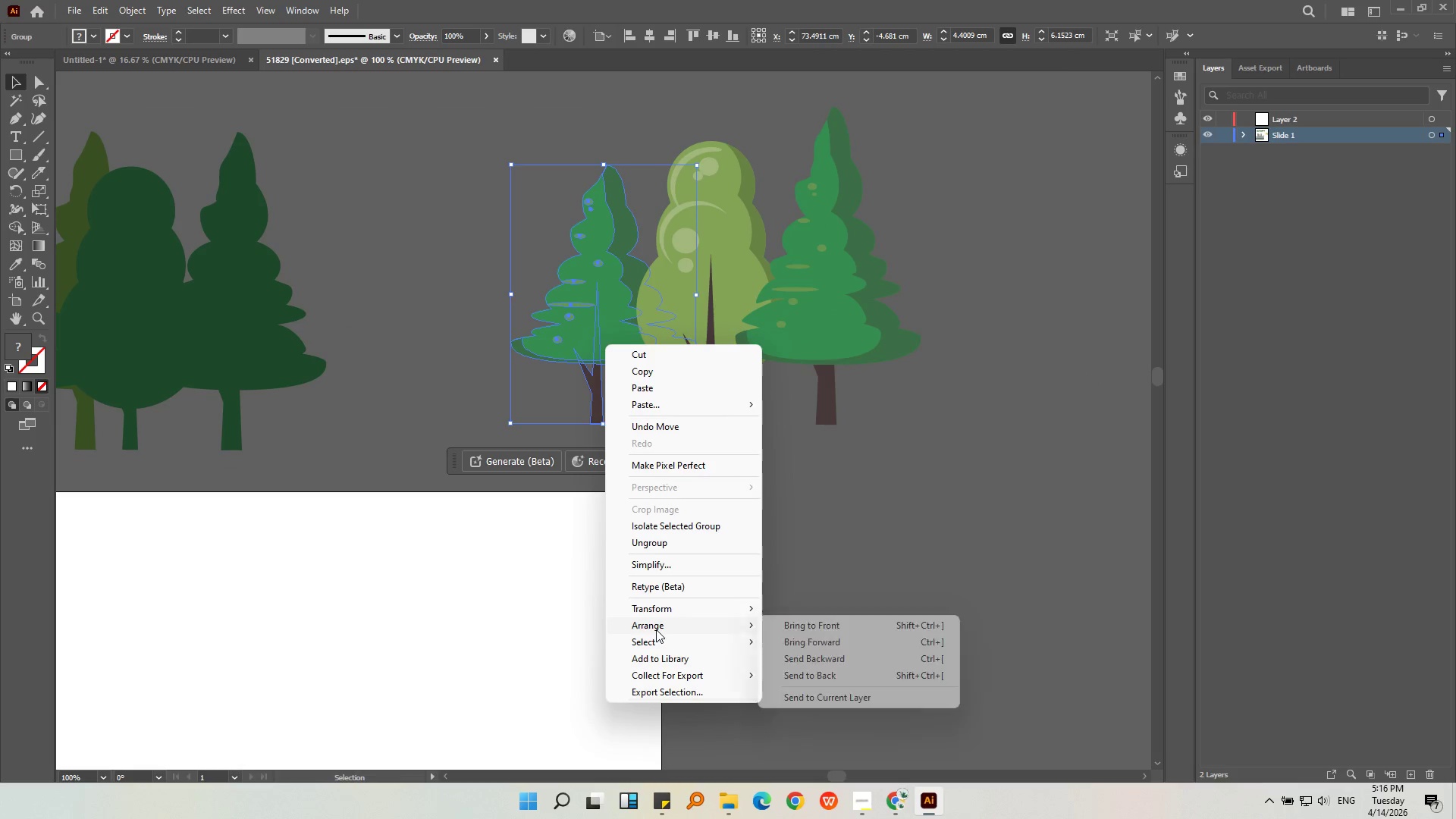 
double_click([833, 623])
 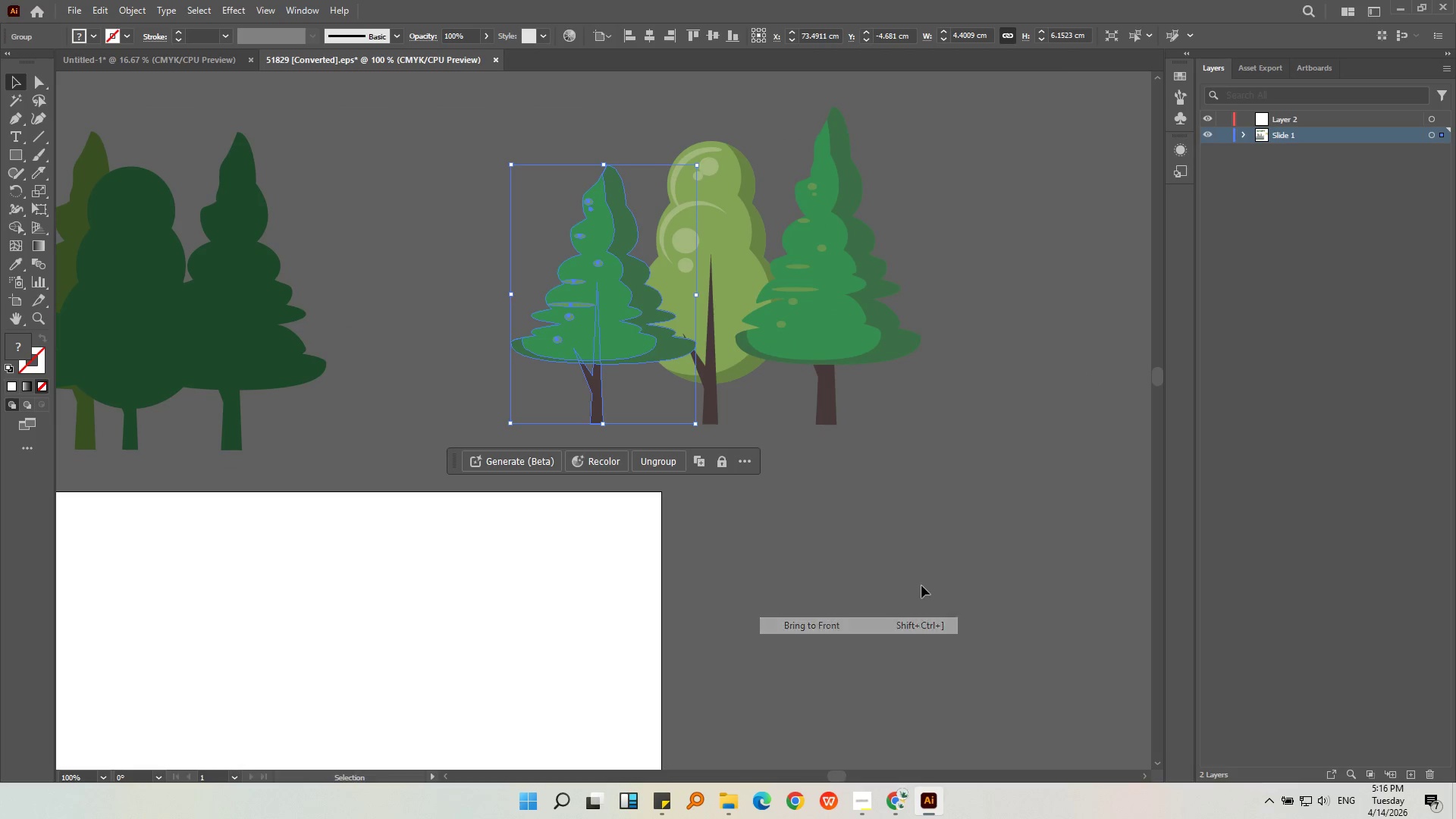 
triple_click([940, 564])
 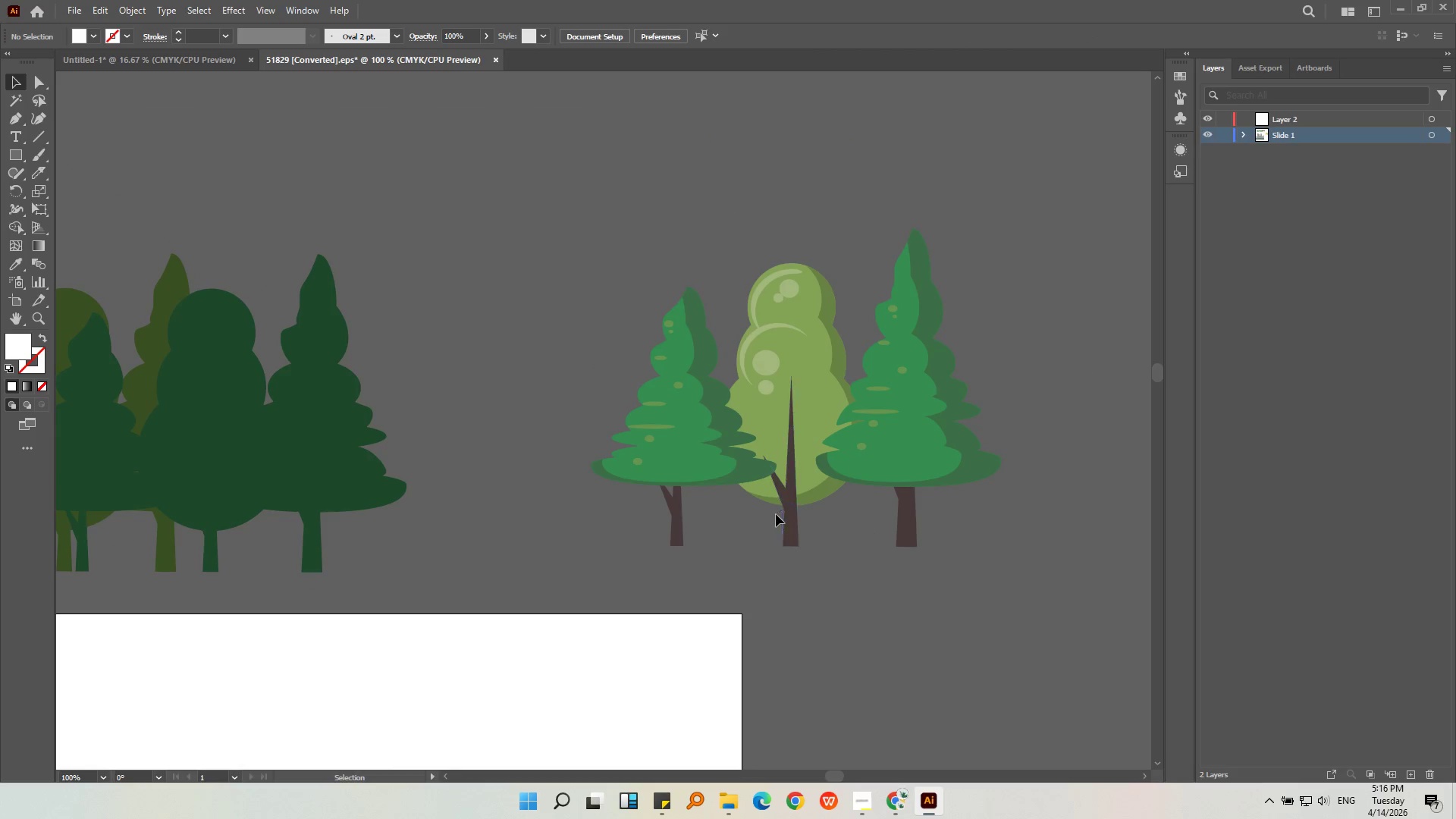 
key(Control+ControlLeft)
 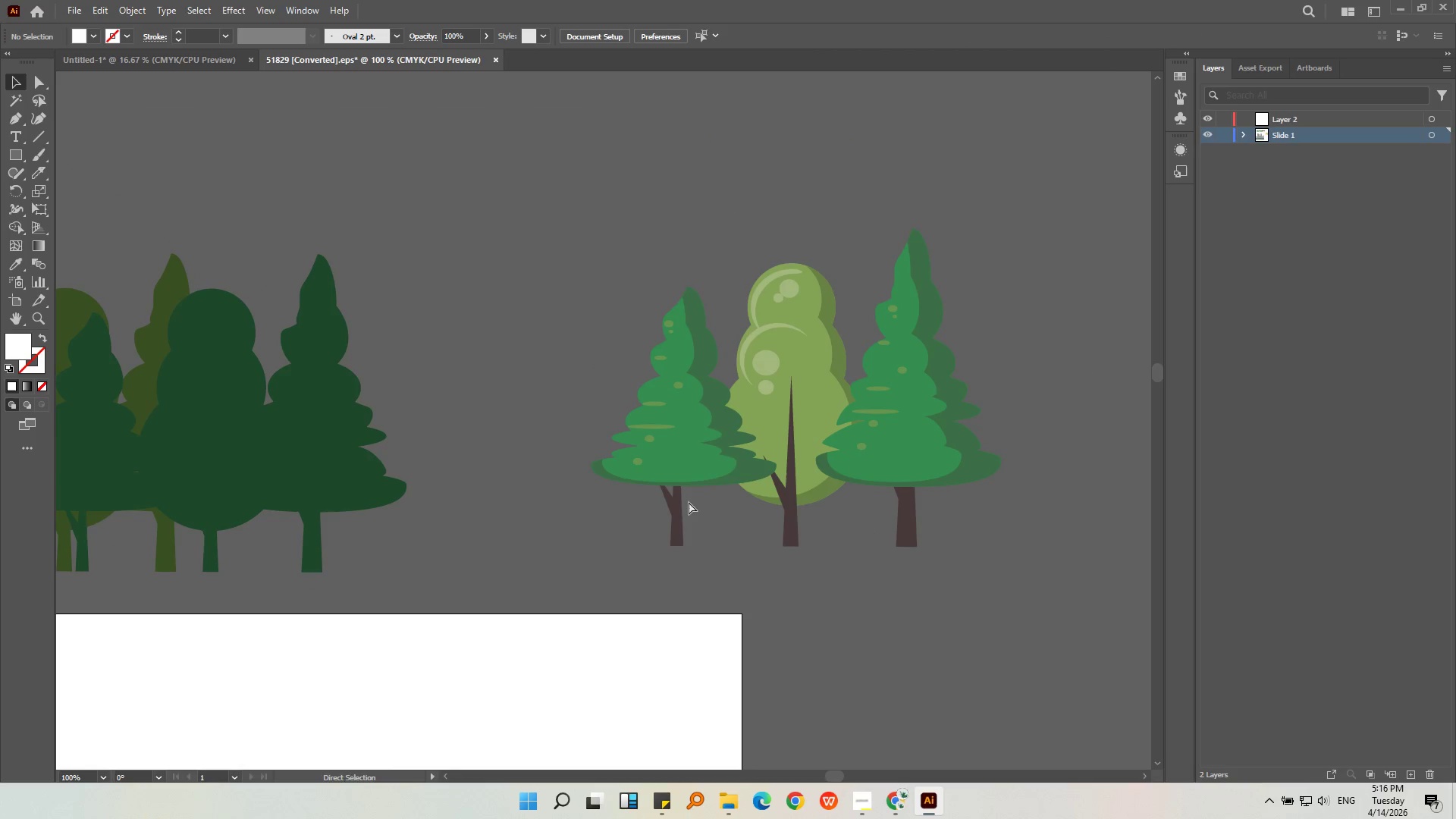 
key(Control+Z)
 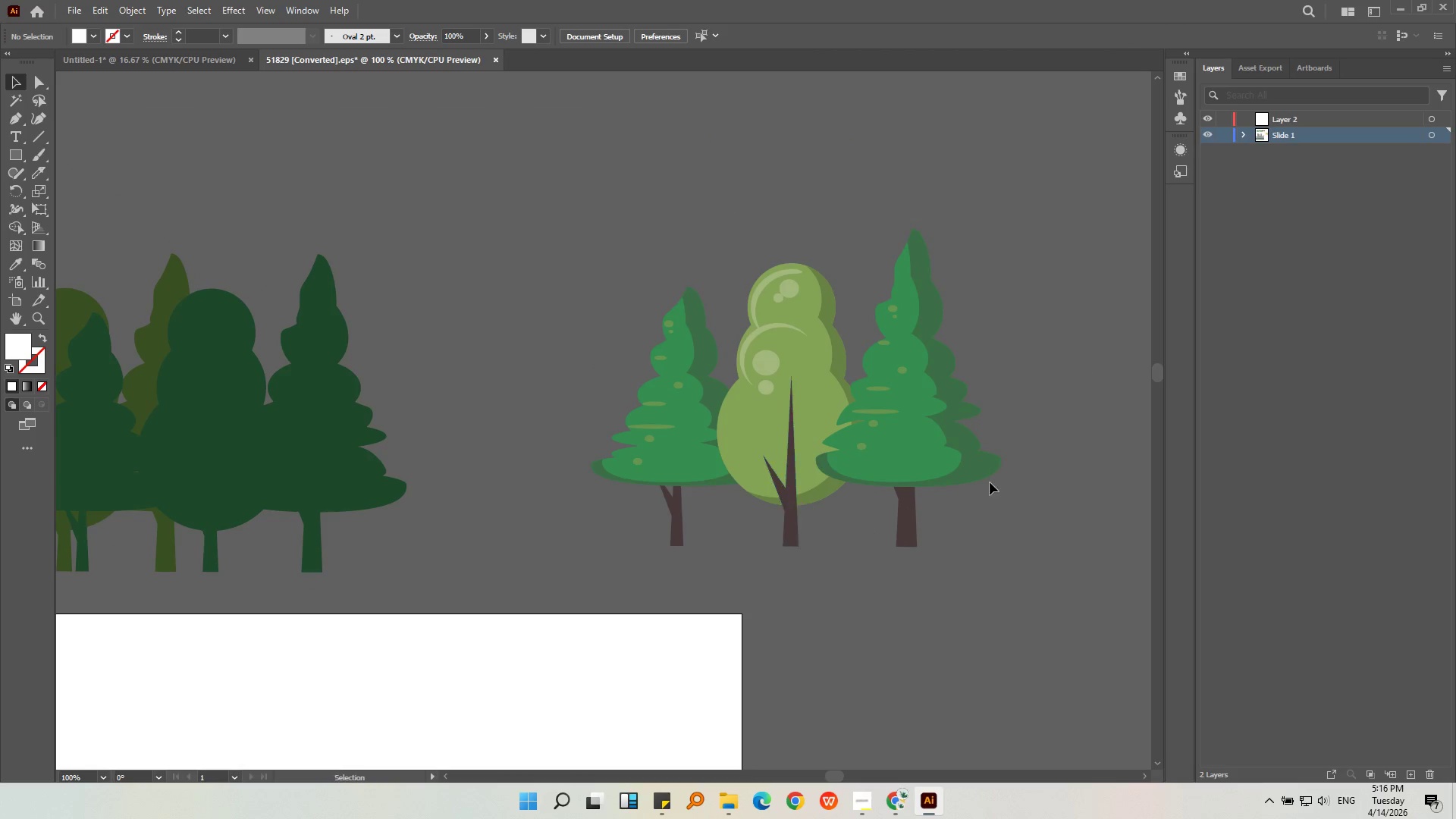 
left_click([996, 462])
 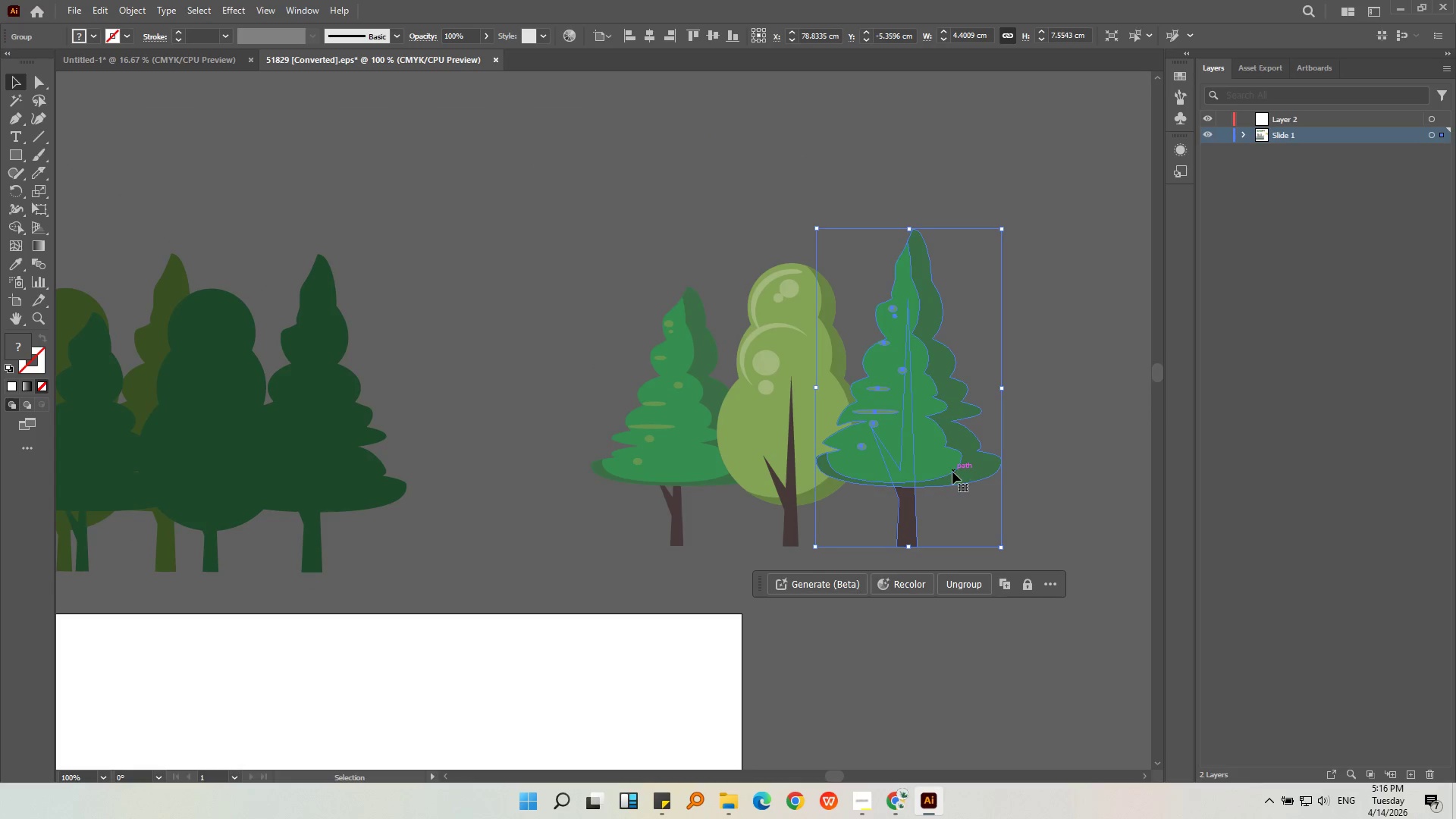 
left_click_drag(start_coordinate=[951, 472], to_coordinate=[958, 472])
 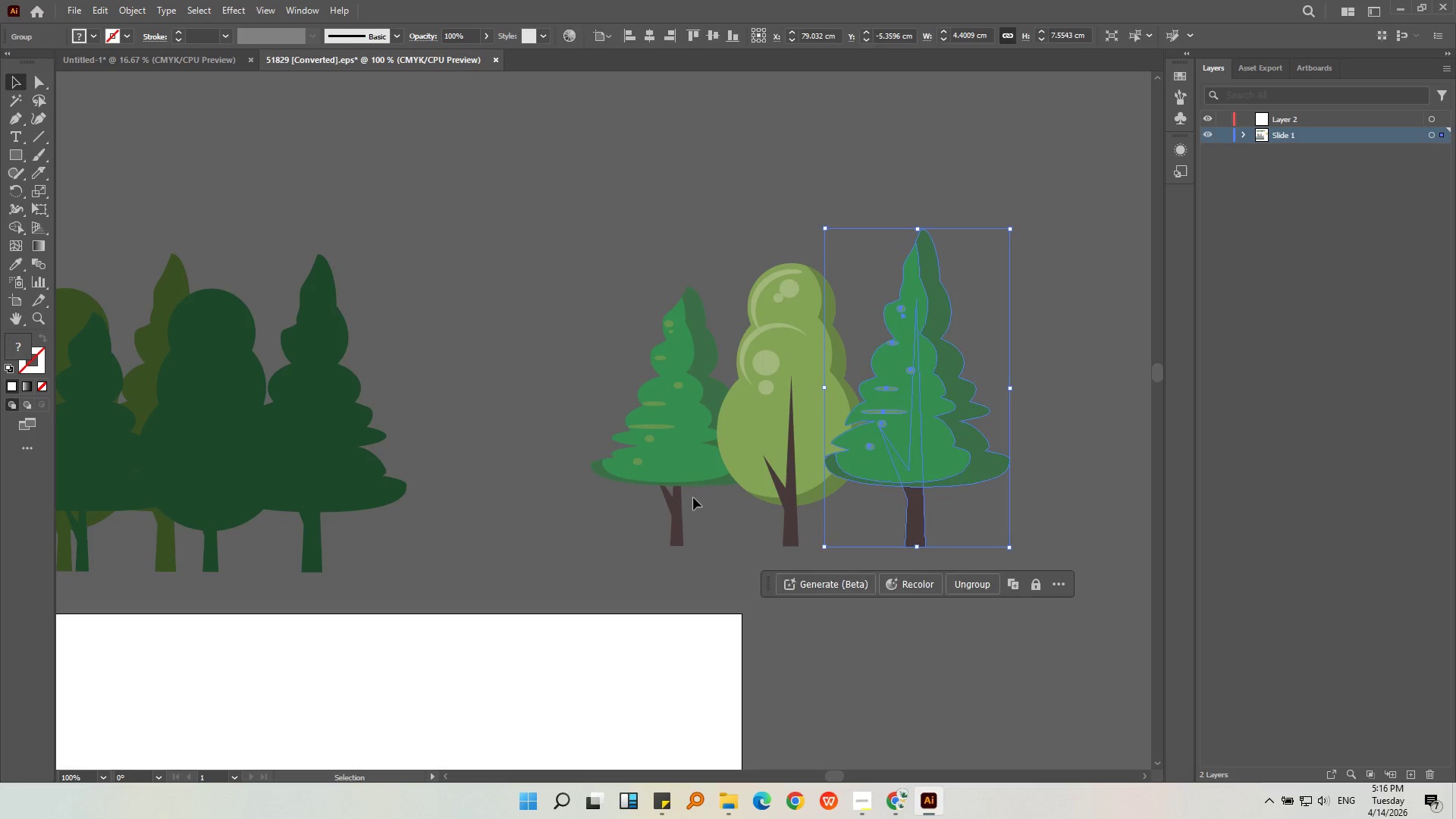 
hold_key(key=ShiftLeft, duration=0.31)
 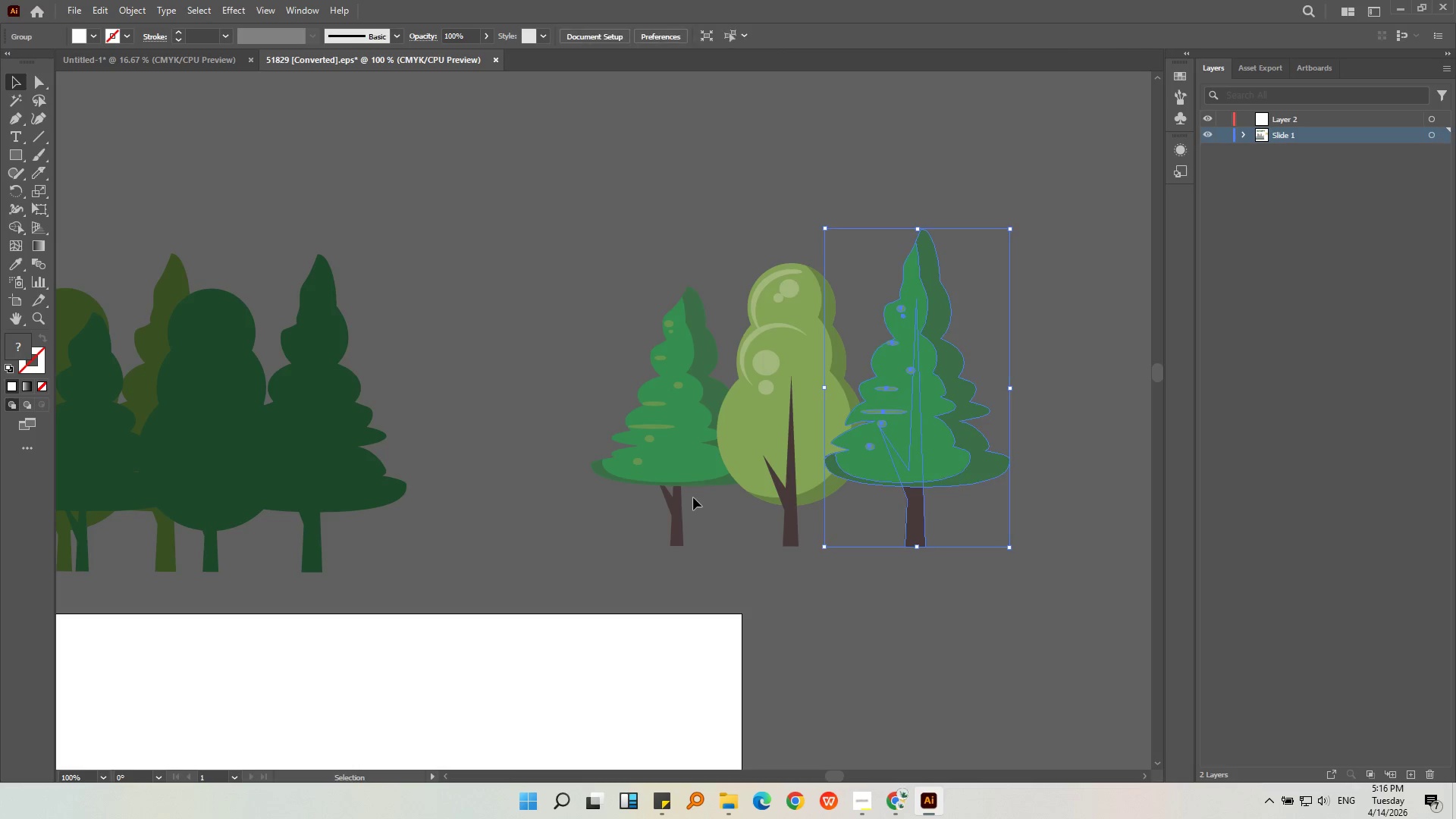 
double_click([773, 474])
 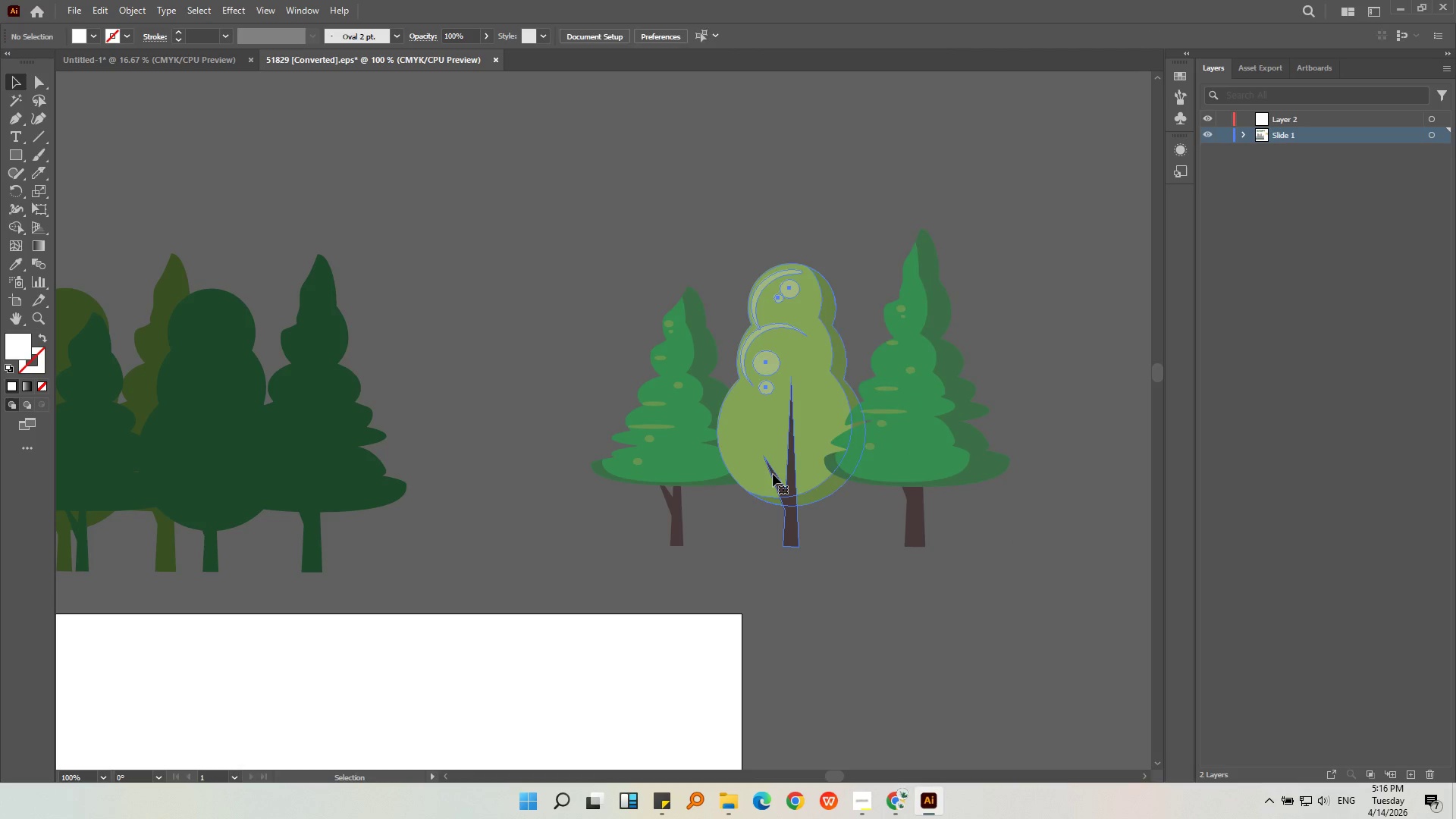 
right_click([773, 474])
 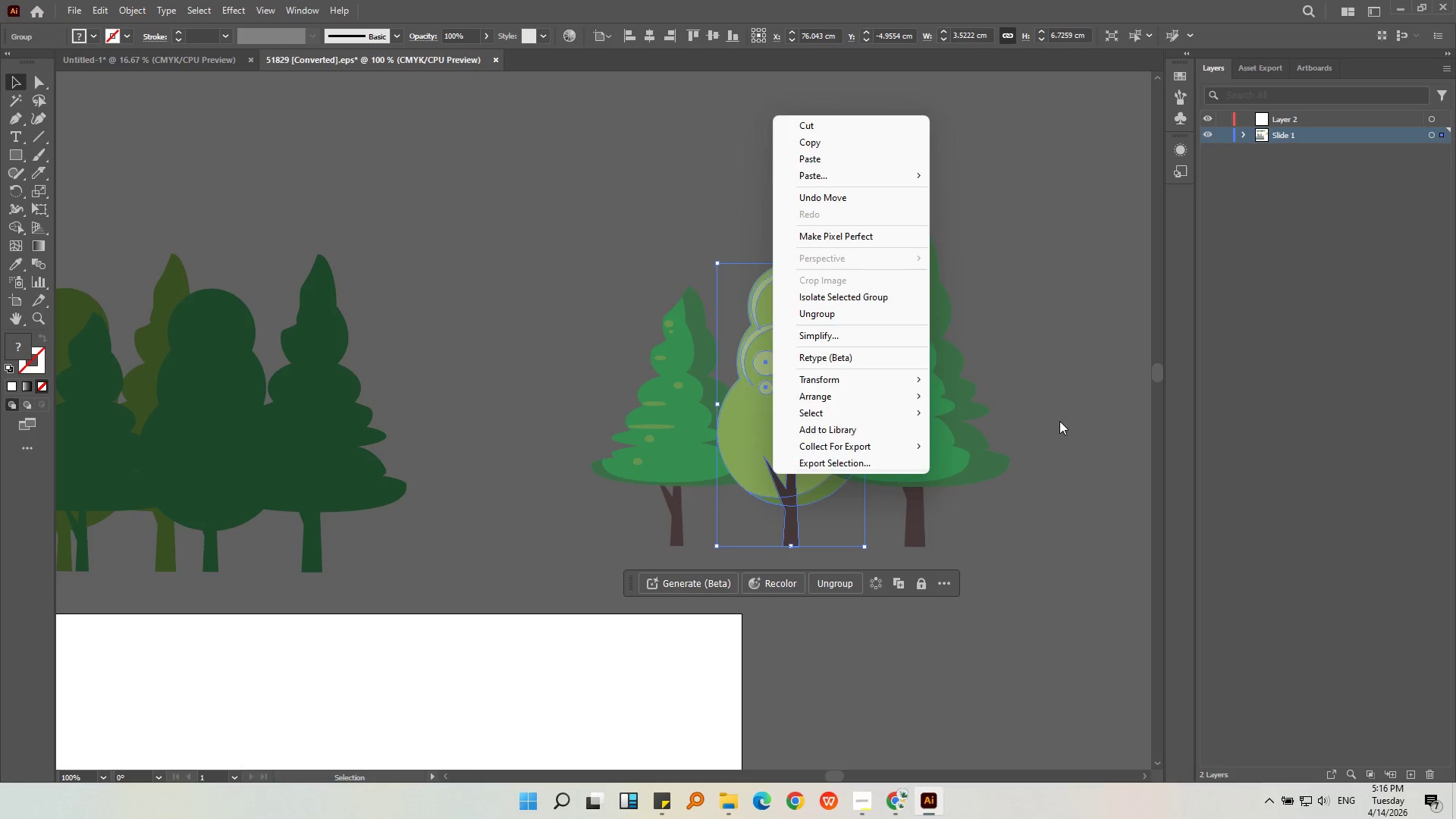 
double_click([1036, 457])
 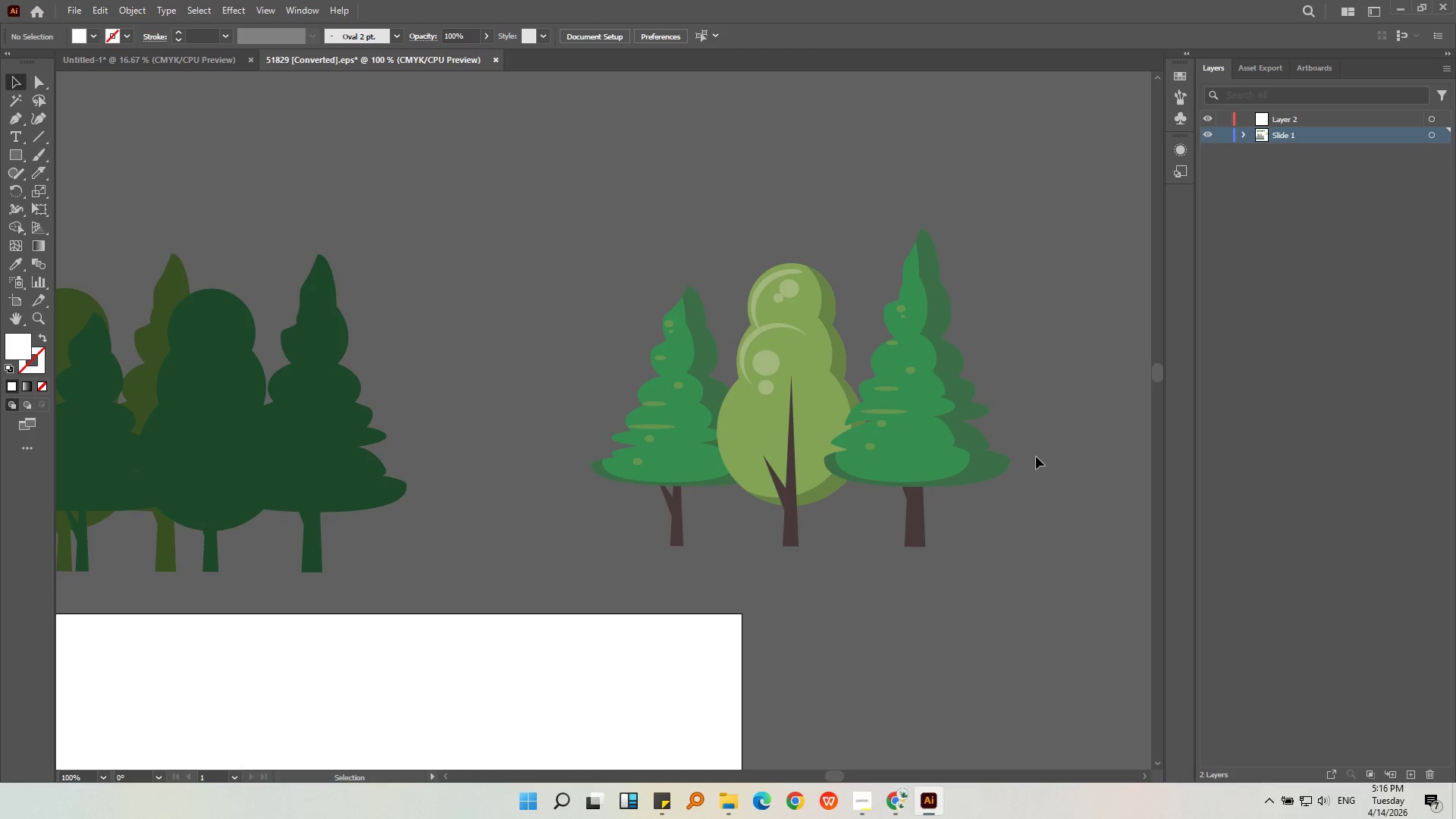 
triple_click([1036, 457])
 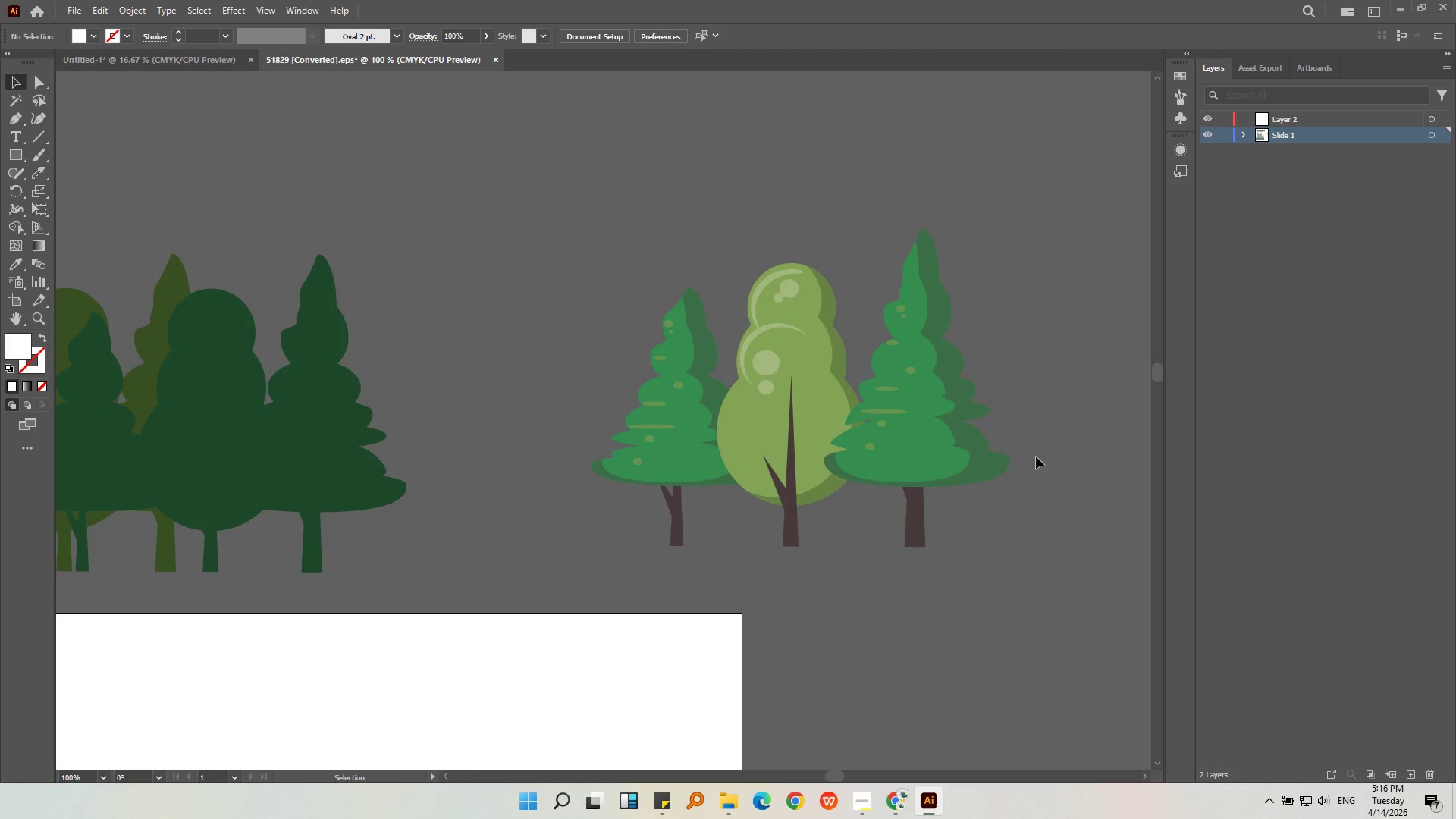 
key(Alt+AltLeft)
 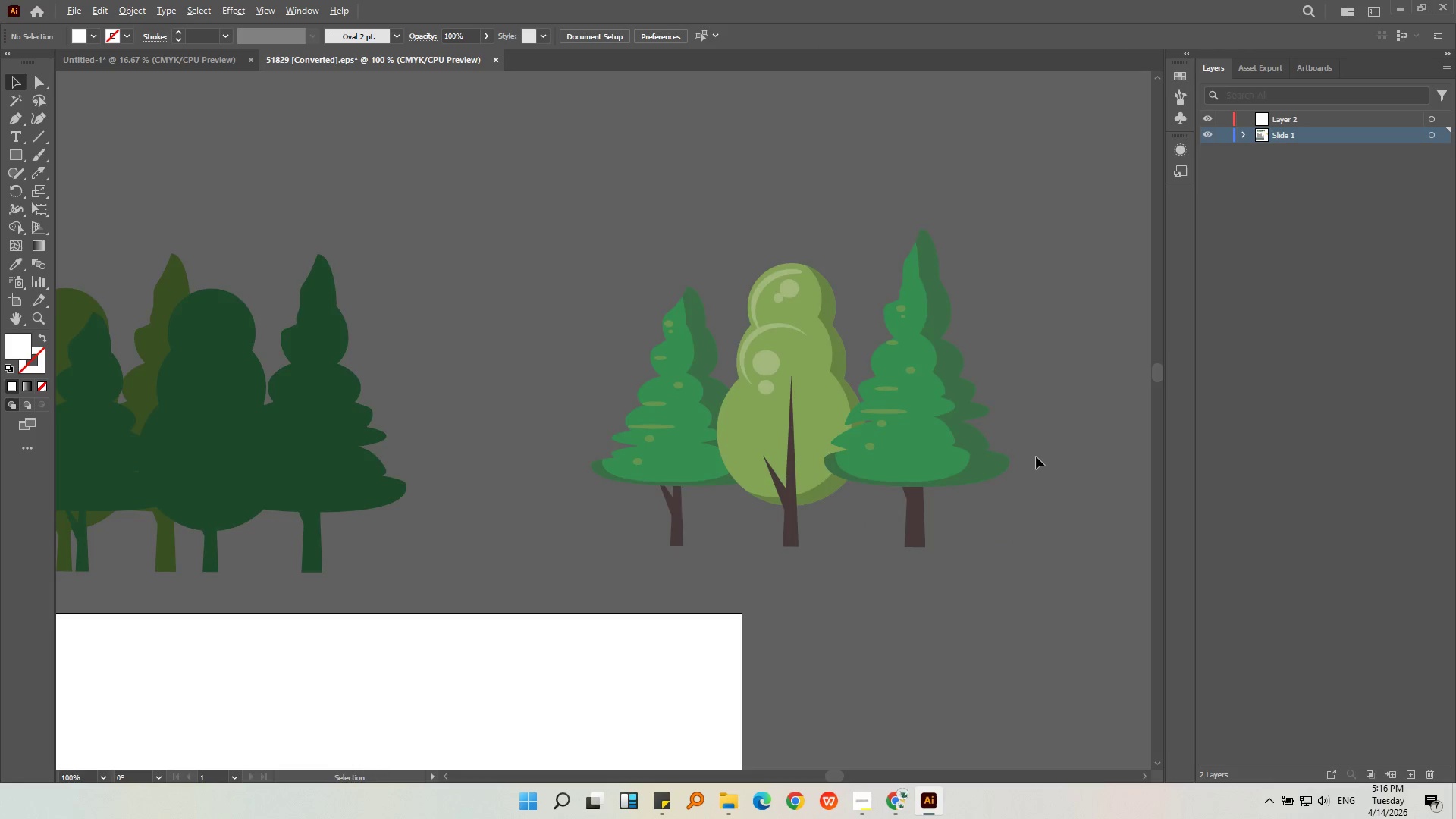 
left_click([946, 345])
 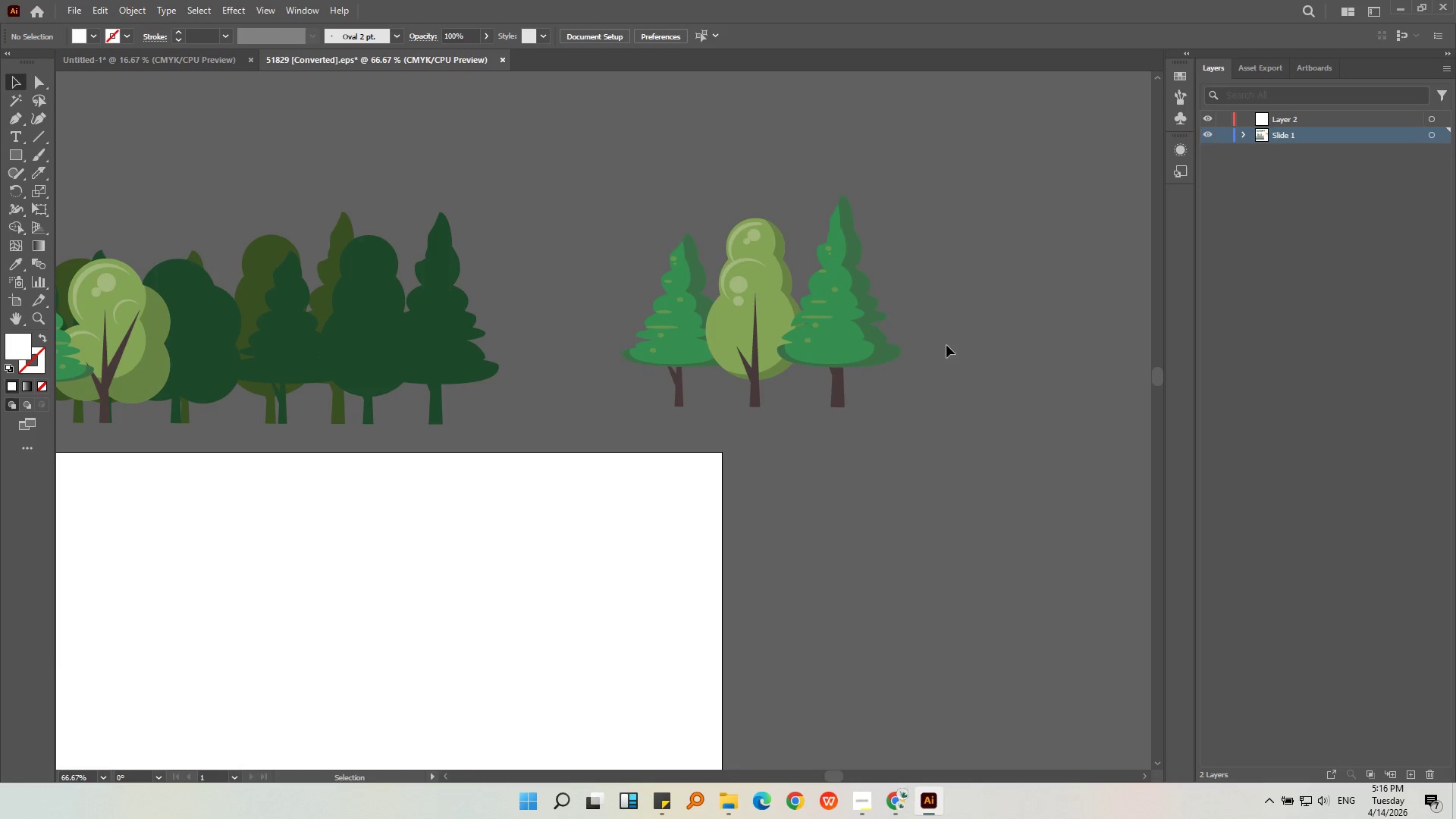 
scroll: coordinate [1036, 457], scroll_direction: down, amount: 1.0
 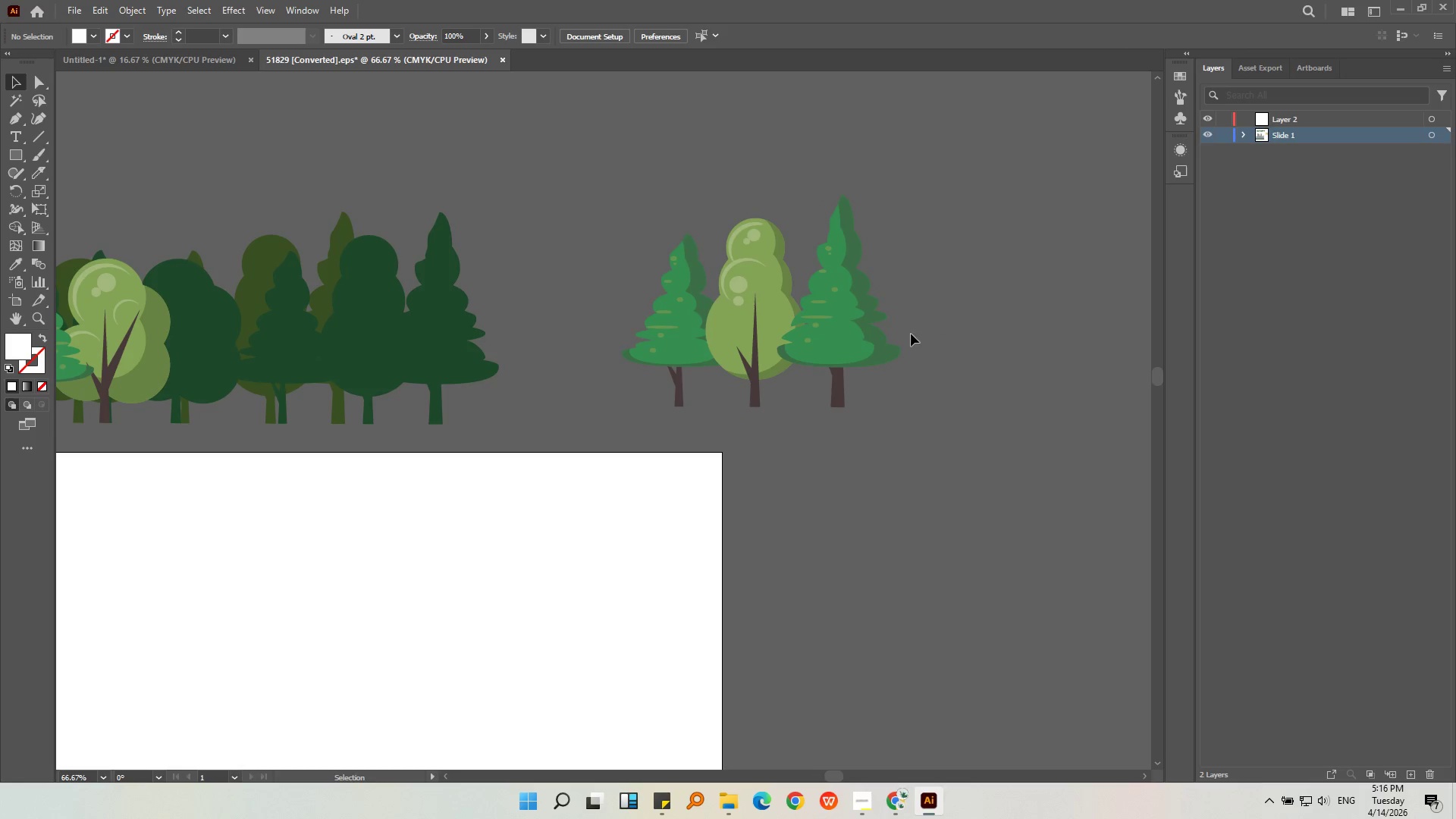 
double_click([946, 345])
 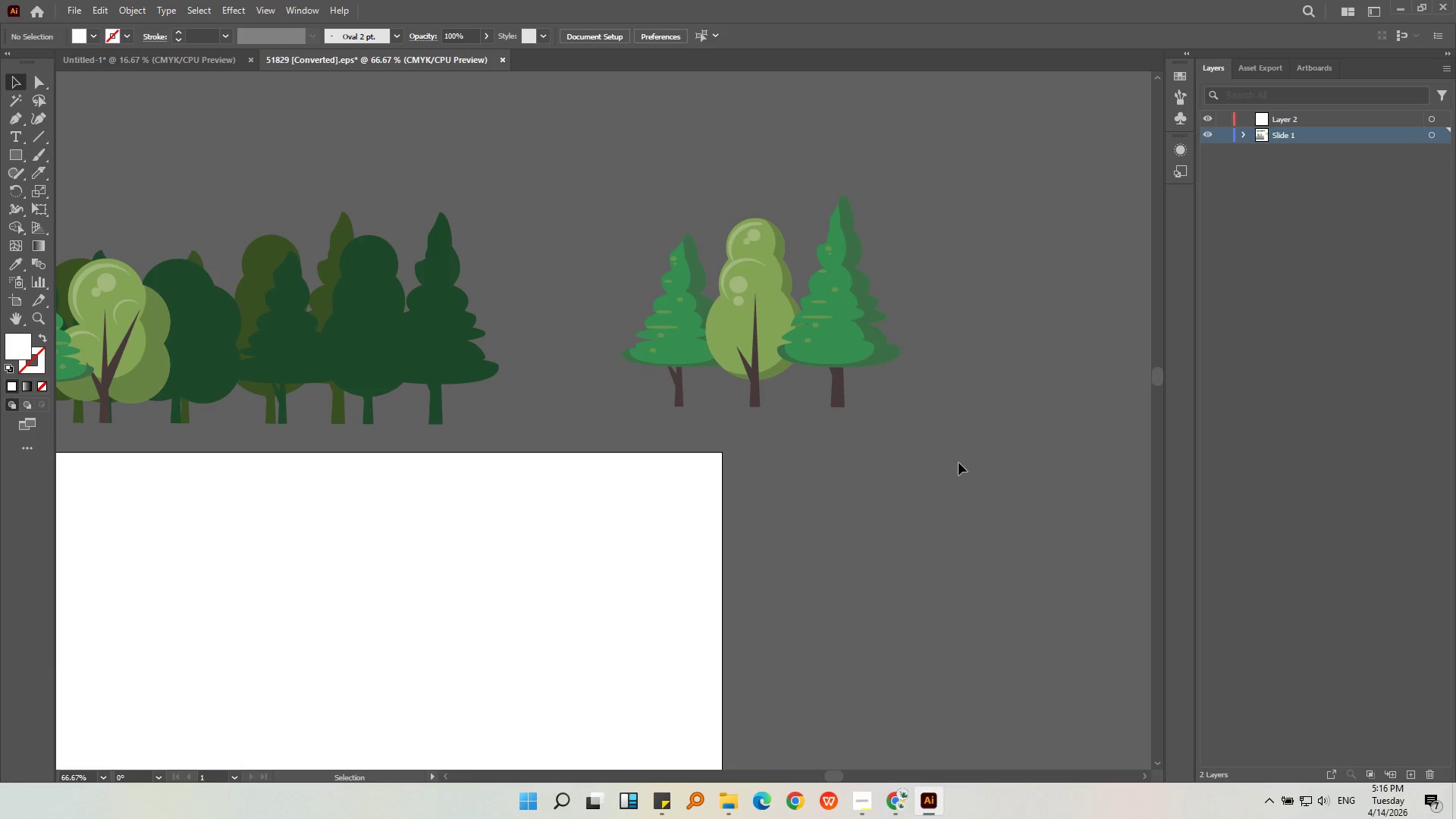 
left_click_drag(start_coordinate=[958, 463], to_coordinate=[604, 206])
 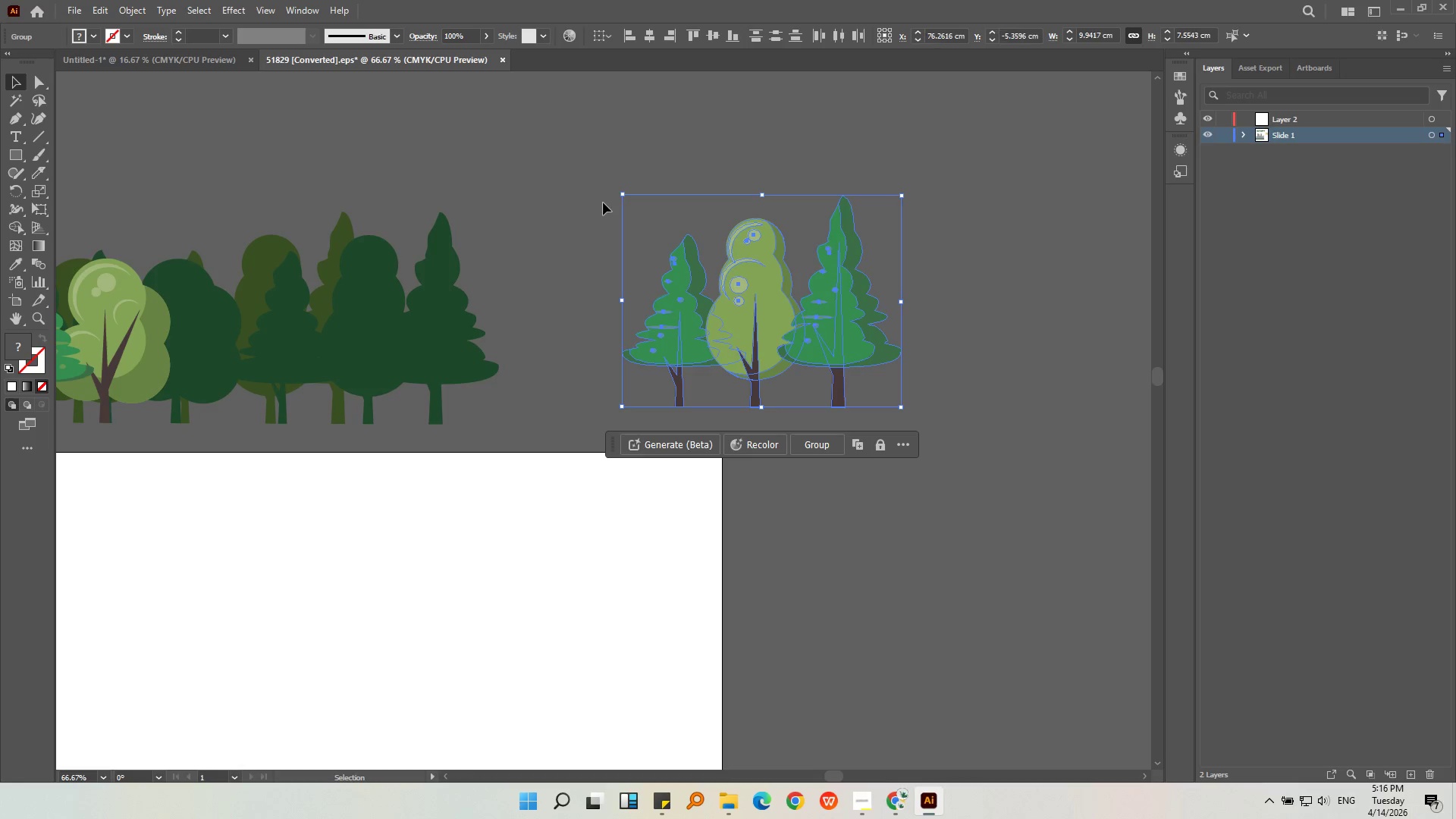 
key(Control+C)
 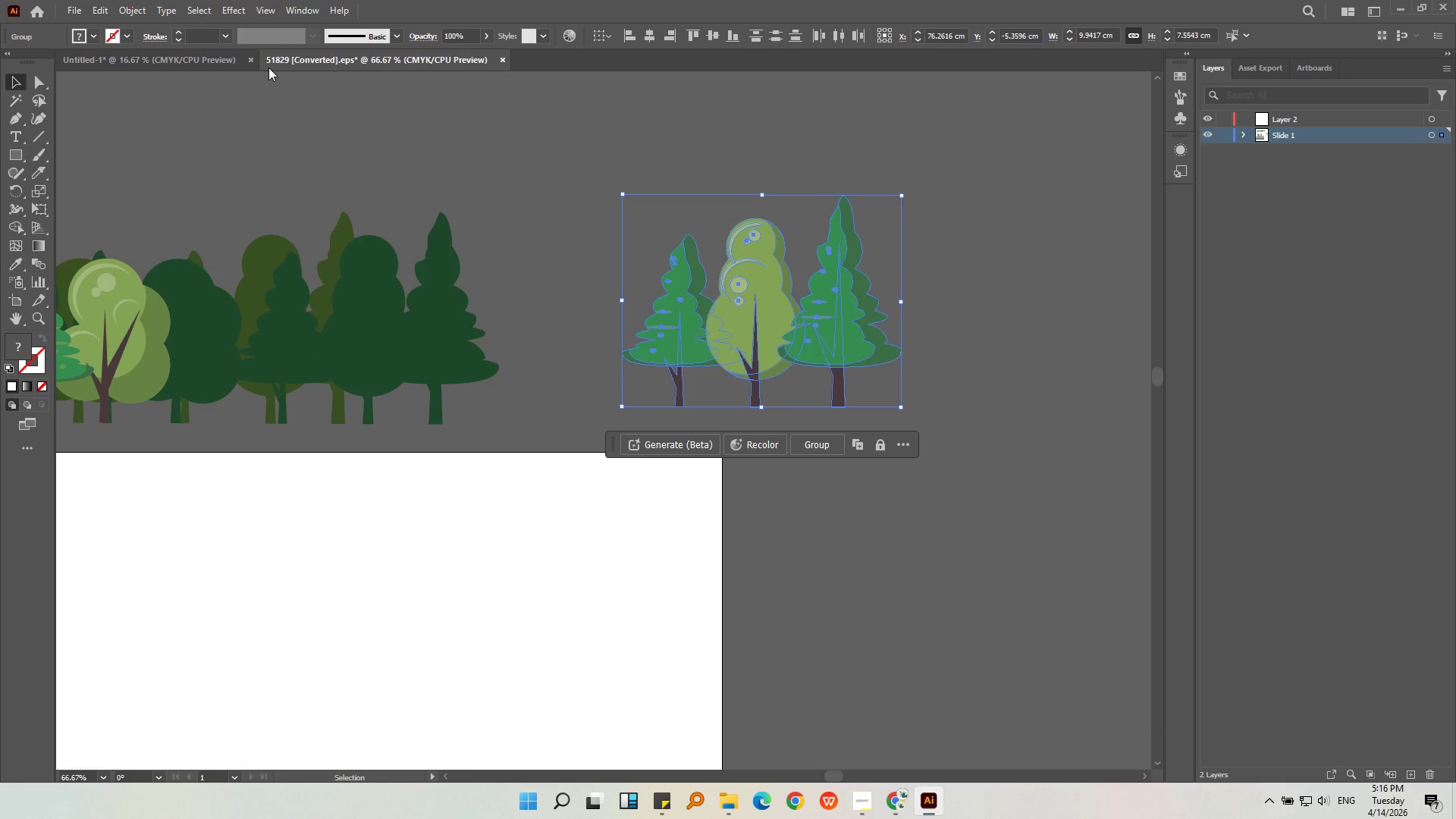 
double_click([139, 71])
 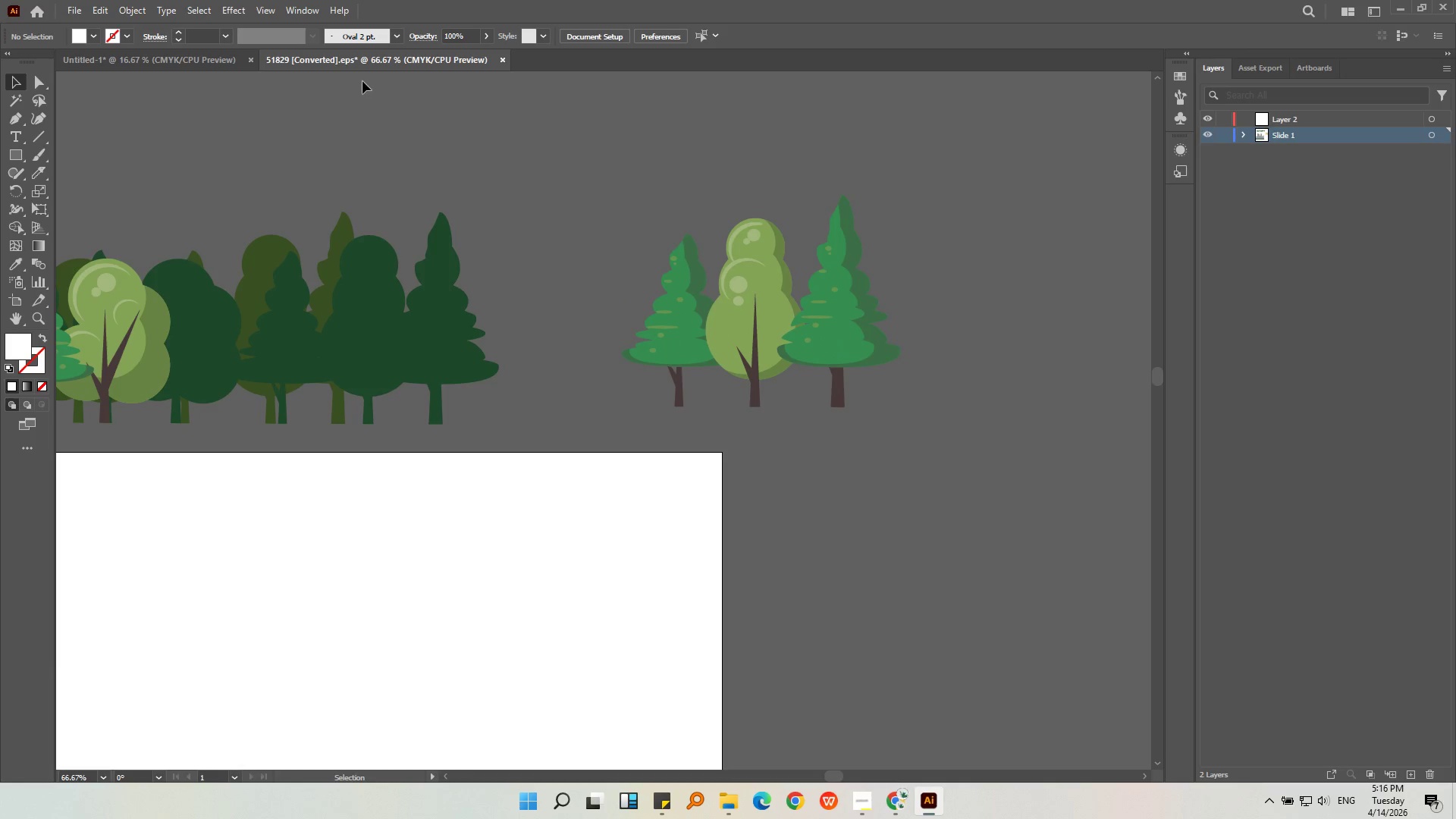 
left_click([984, 438])
 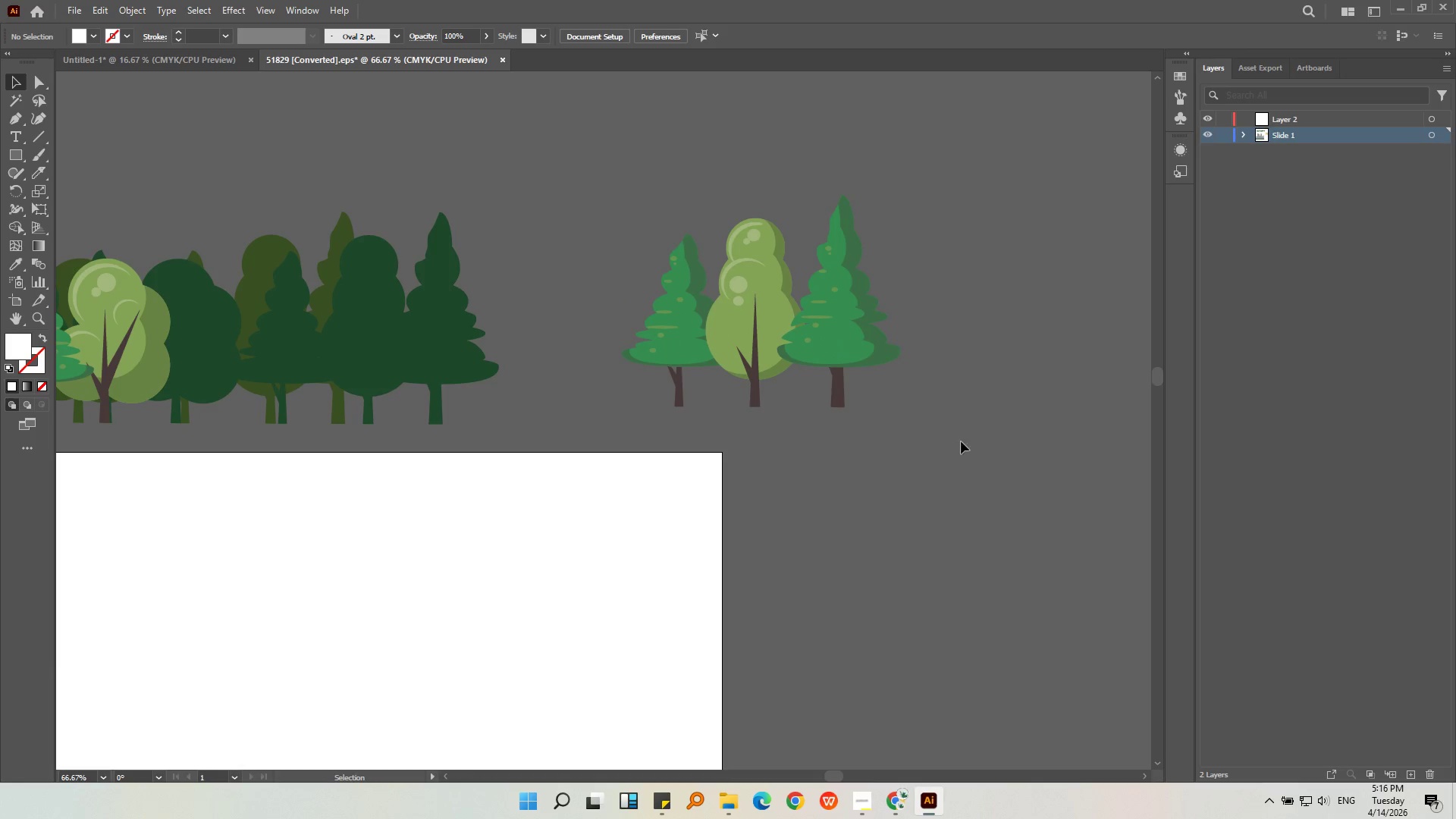 
left_click_drag(start_coordinate=[906, 447], to_coordinate=[606, 193])
 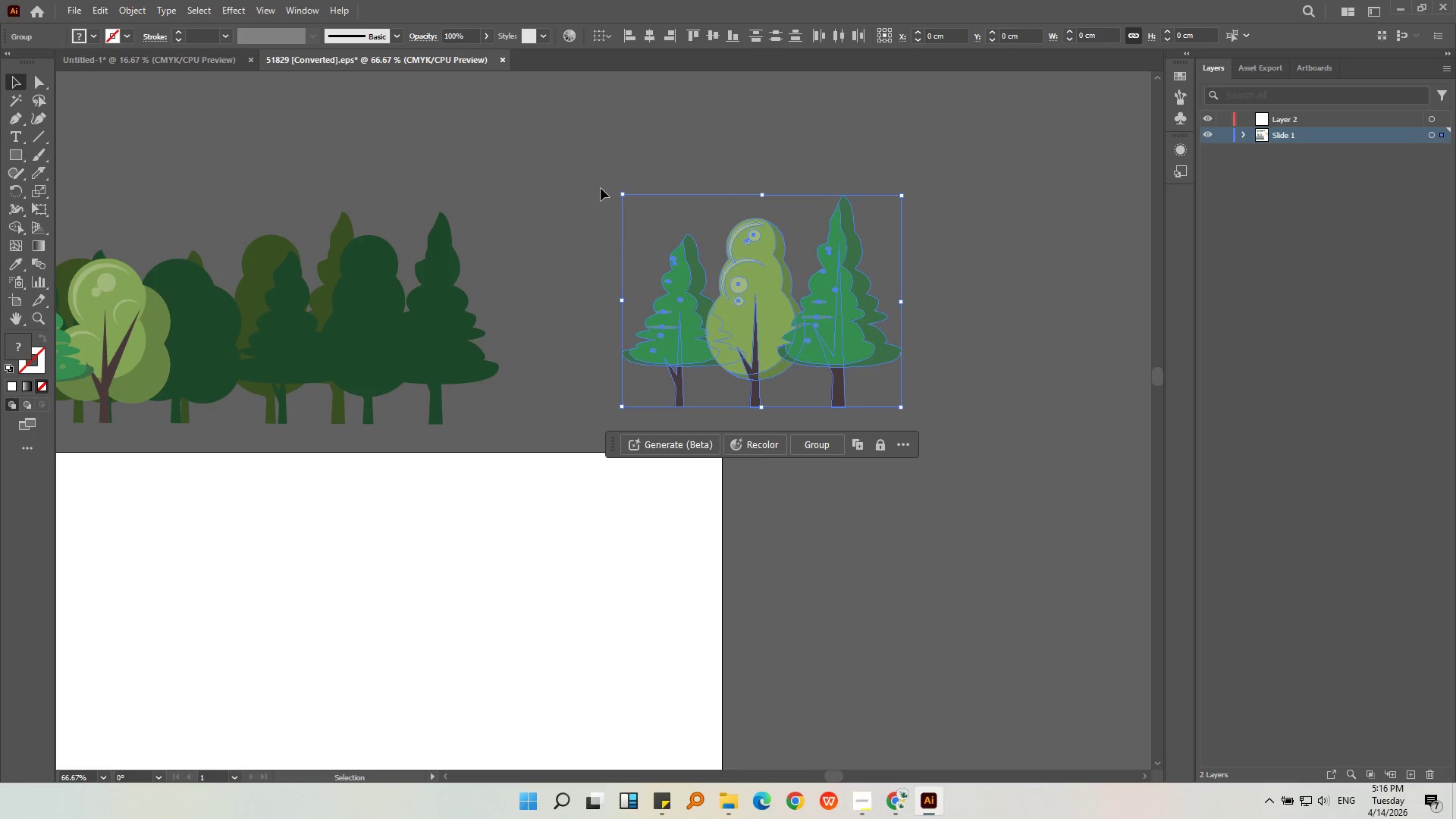 
key(Control+C)
 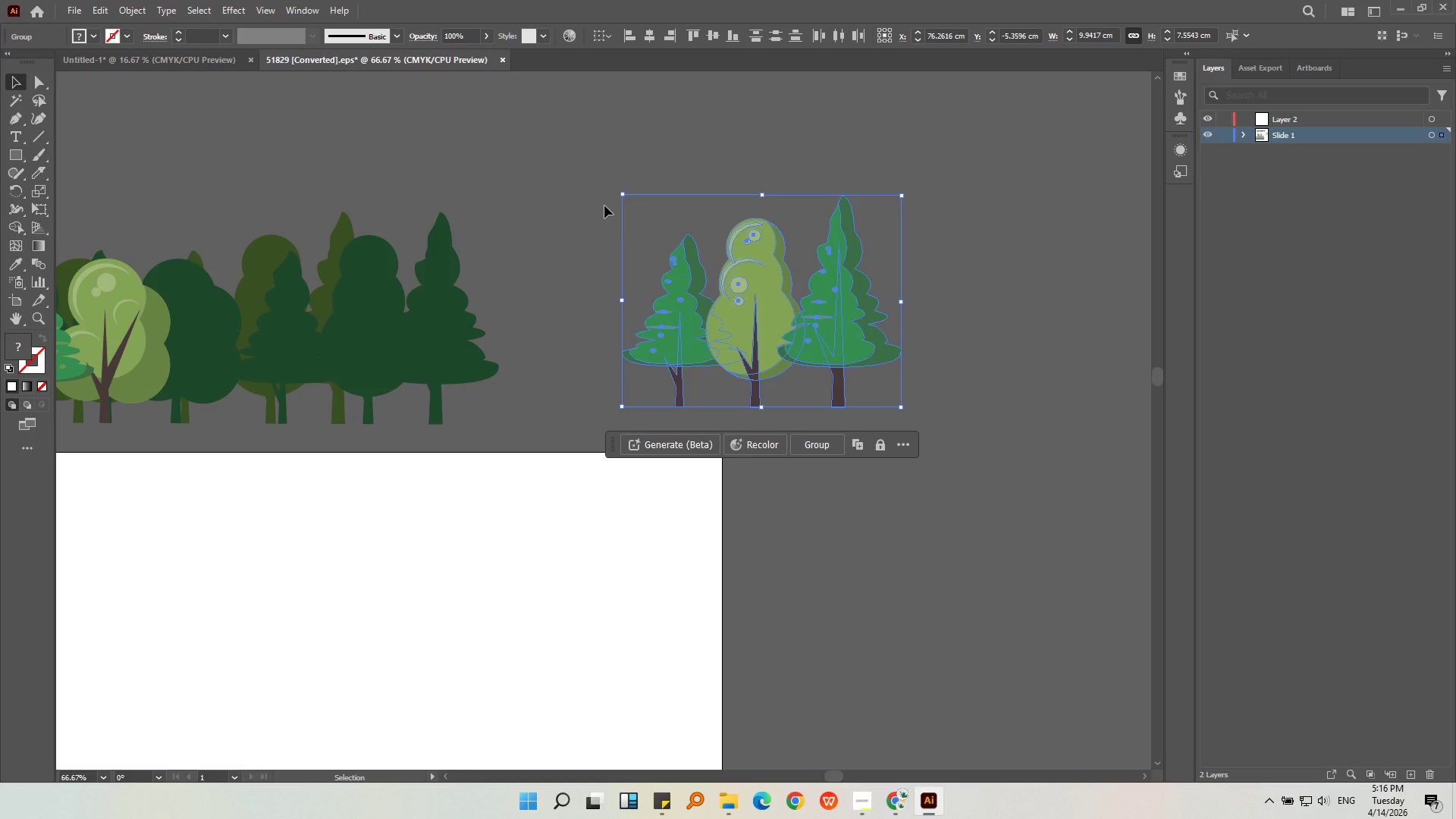 
wait(8.77)
 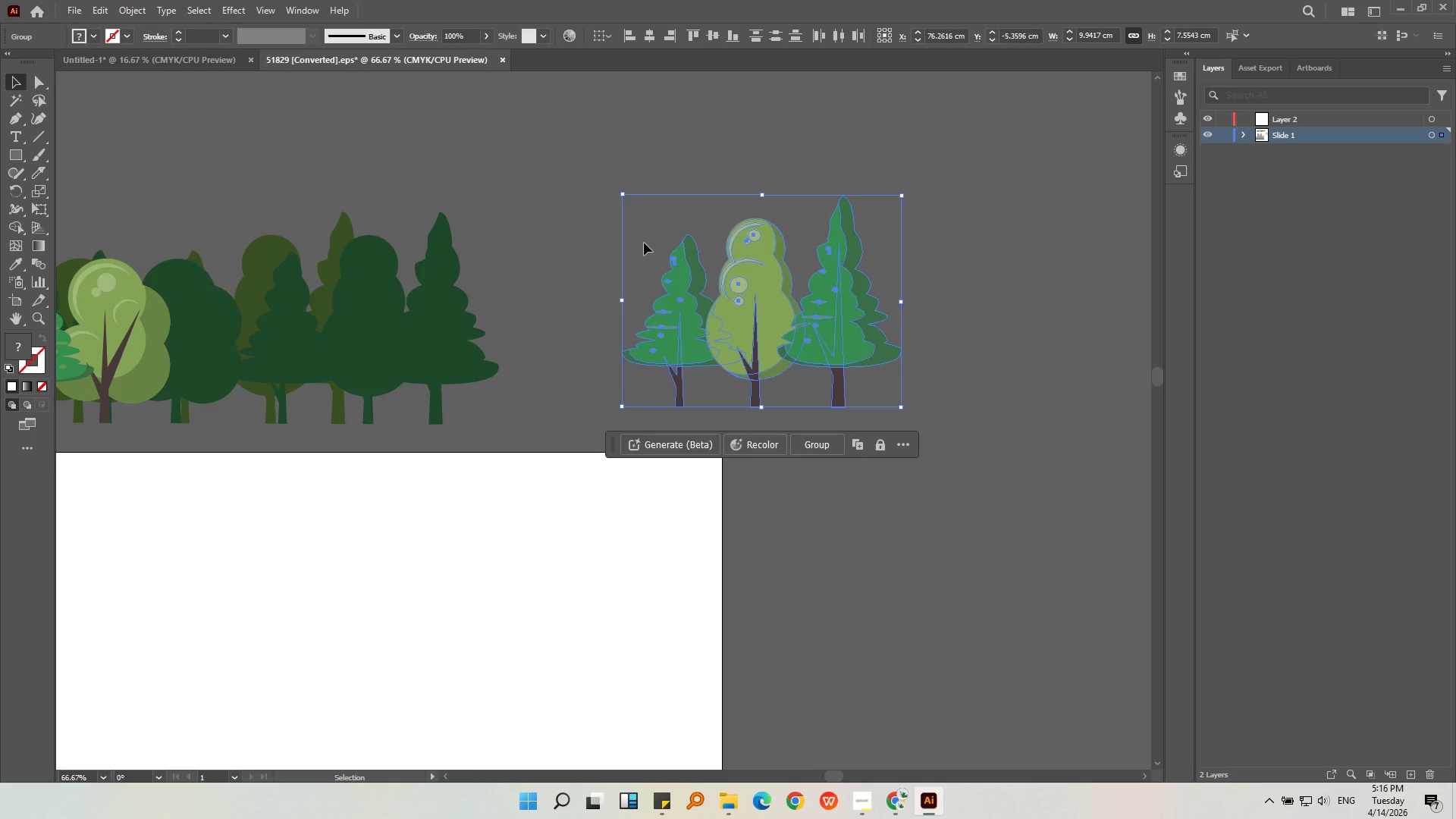 
hold_key(key=AltLeft, duration=0.52)
scroll: coordinate [924, 325], scroll_direction: down, amount: 5.0
 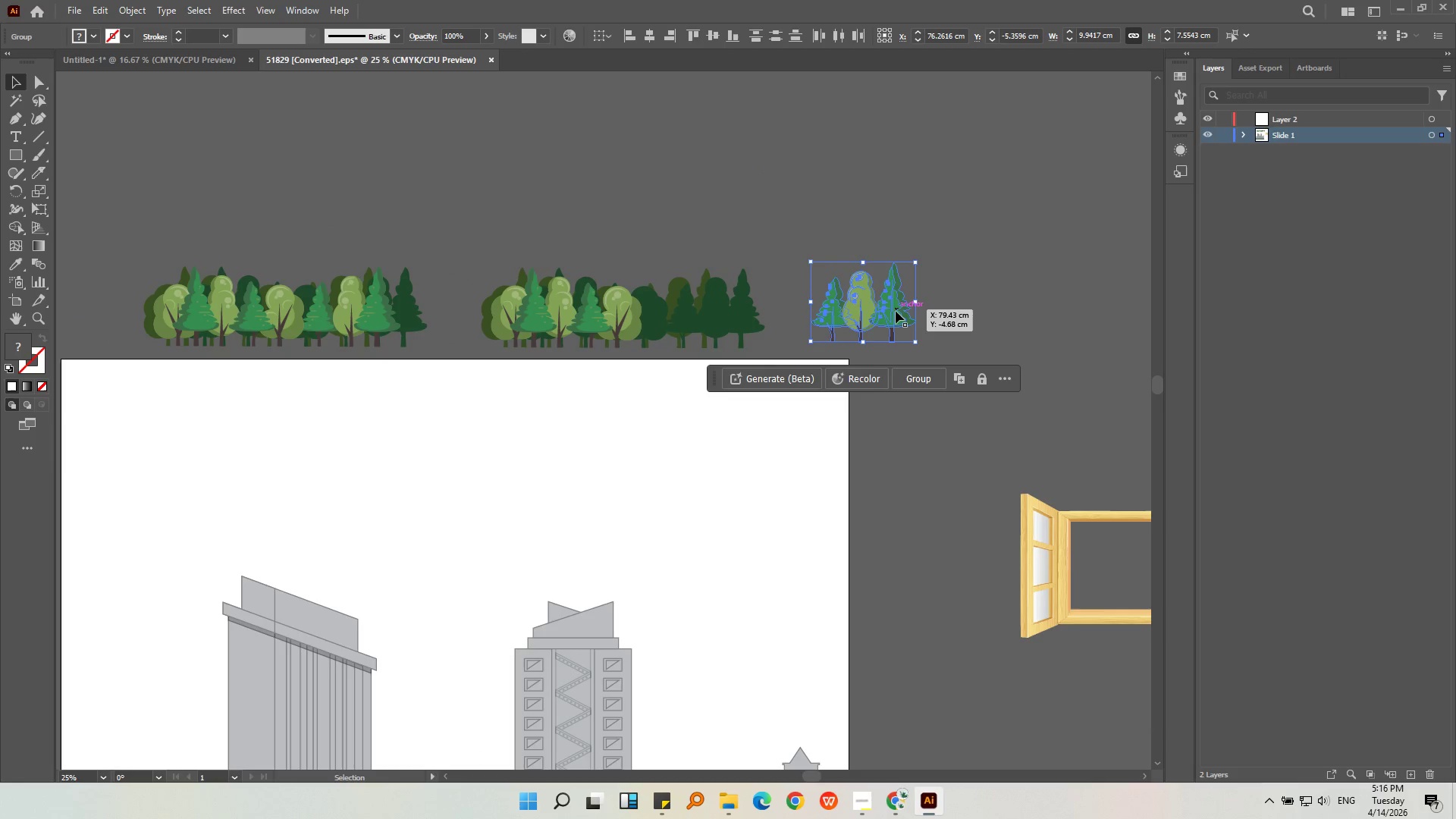 
left_click_drag(start_coordinate=[896, 311], to_coordinate=[788, 492])
 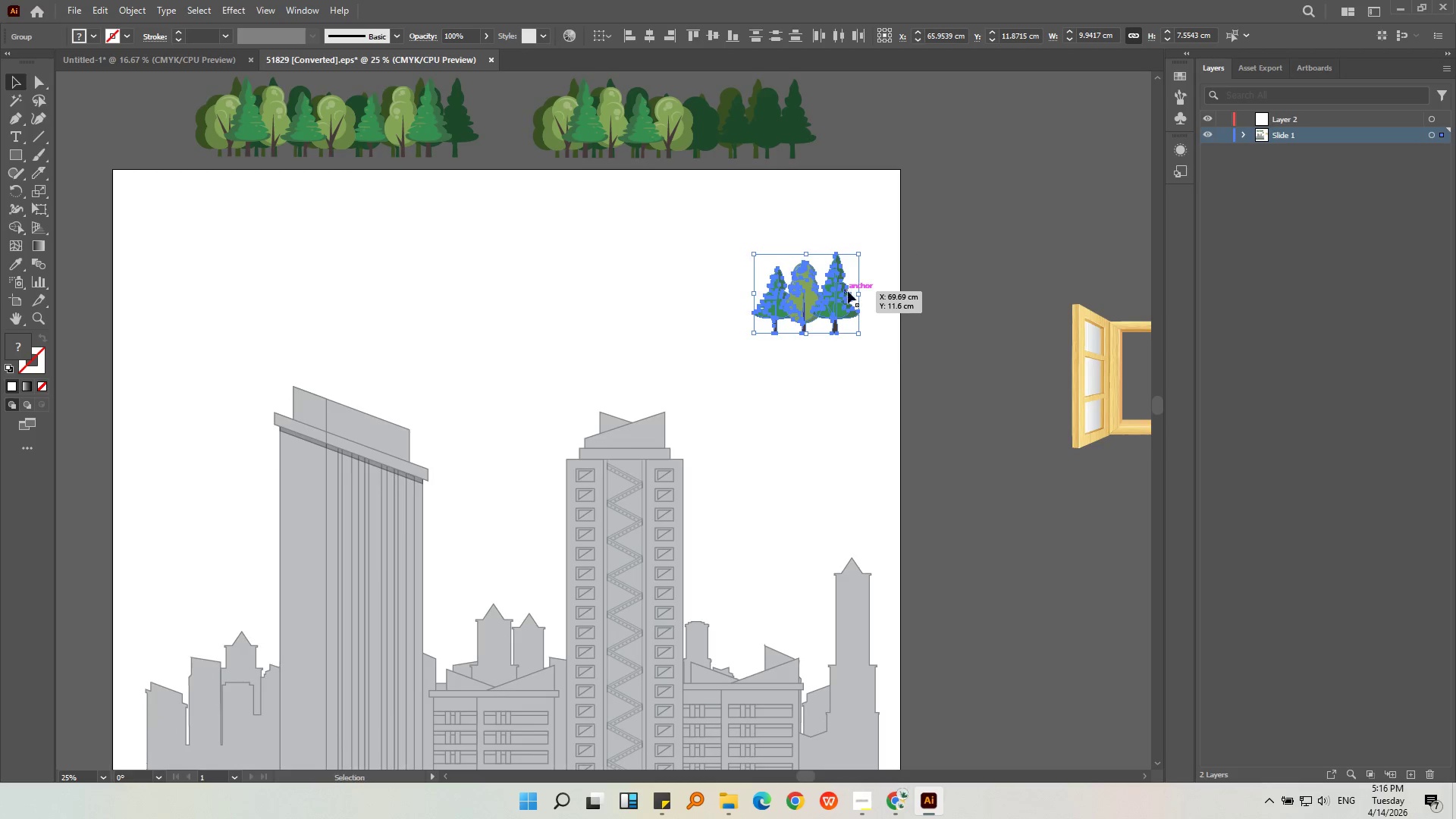 
hold_key(key=AltLeft, duration=0.89)
scroll: coordinate [848, 291], scroll_direction: down, amount: 1.0
 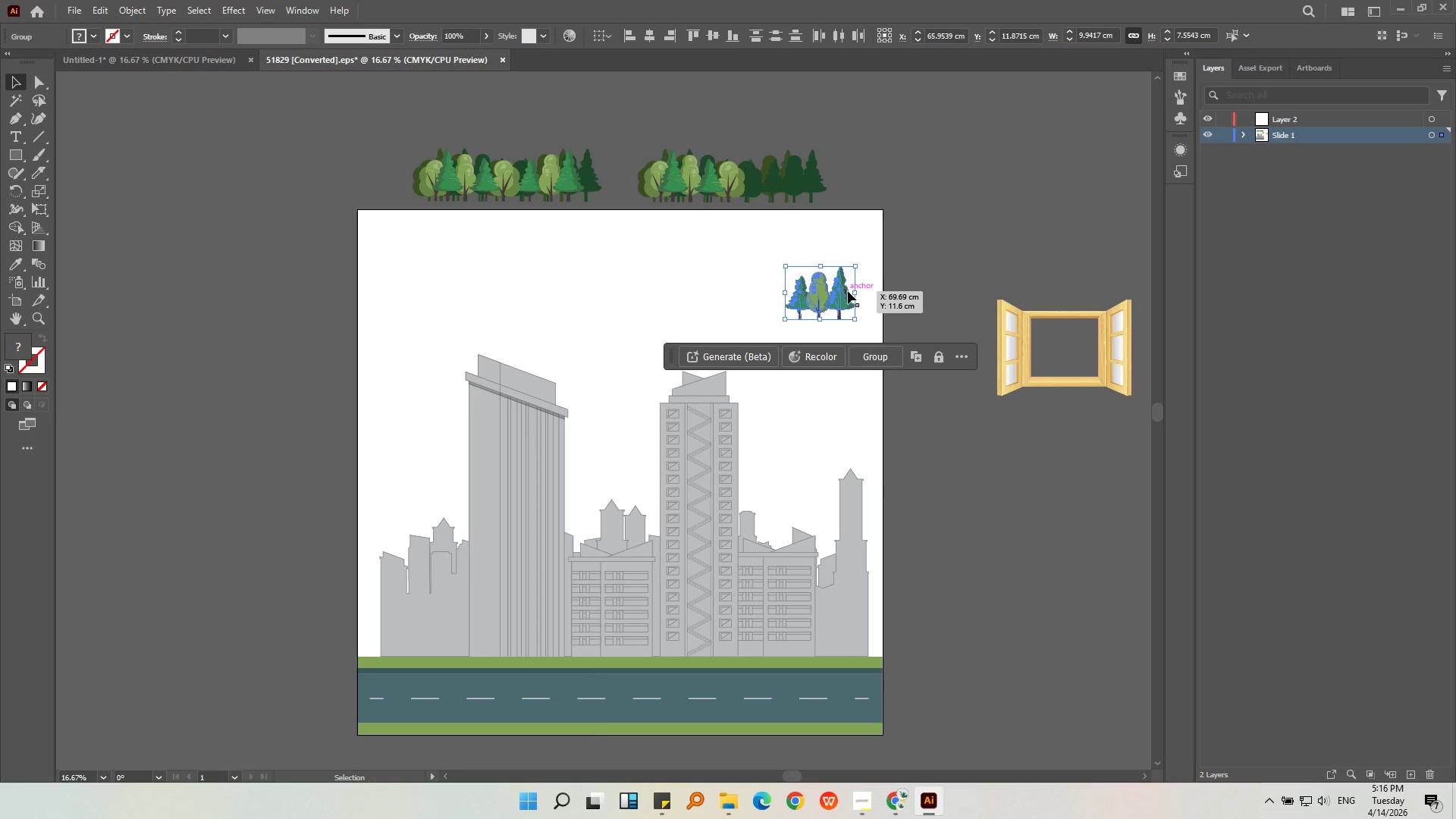 
key(Control+C)
 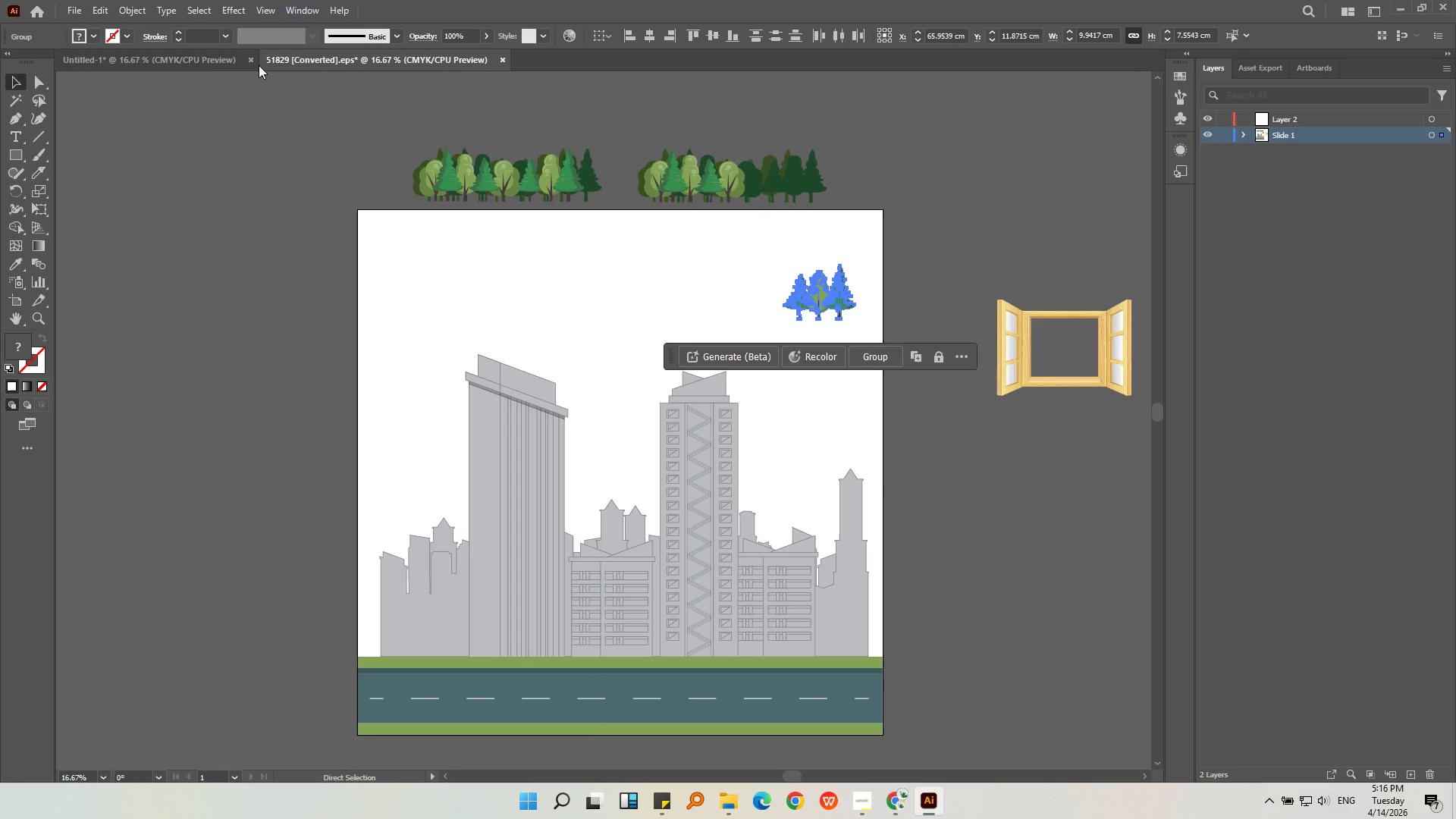 
double_click([194, 64])
 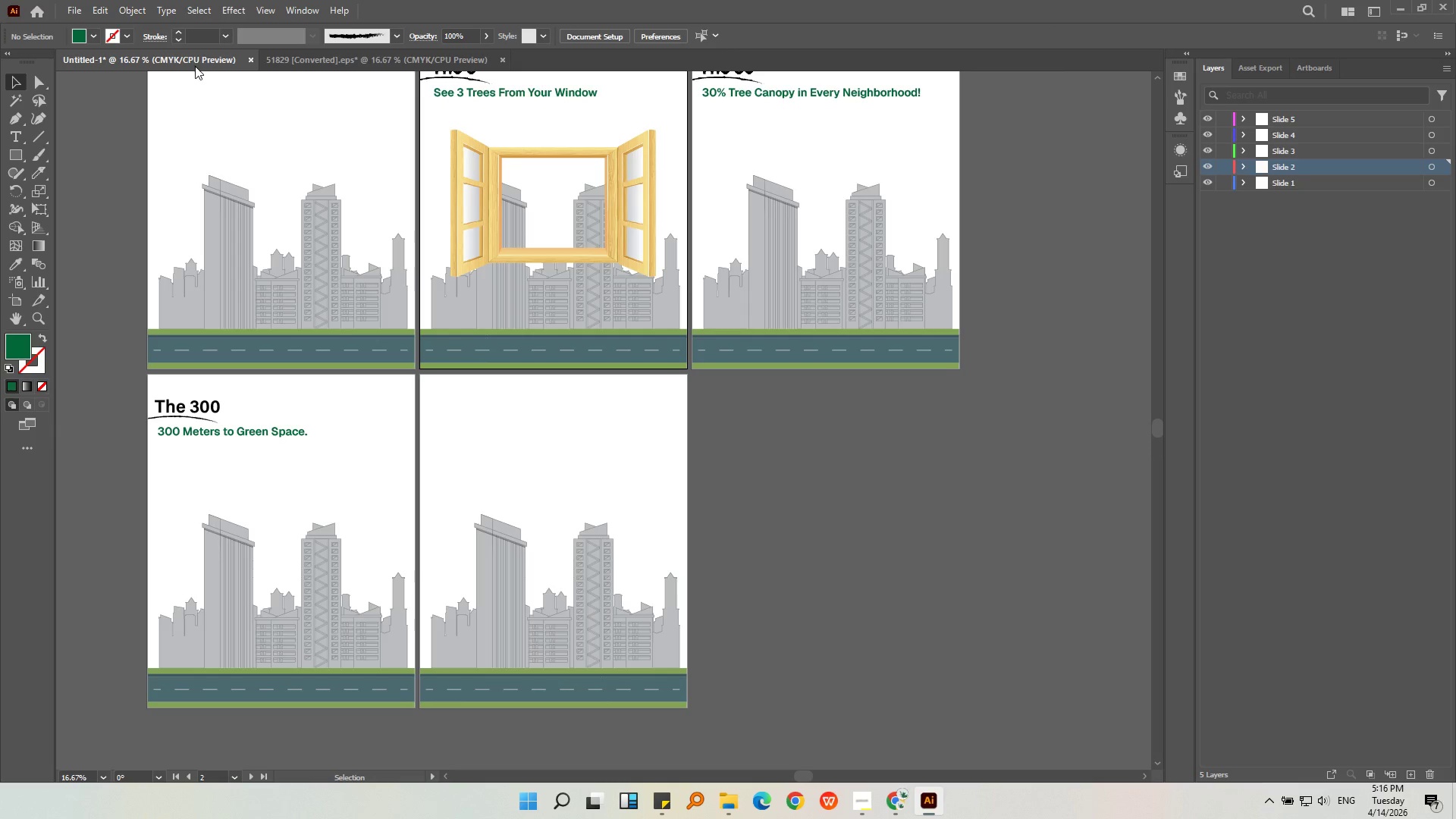 
key(Control+V)
 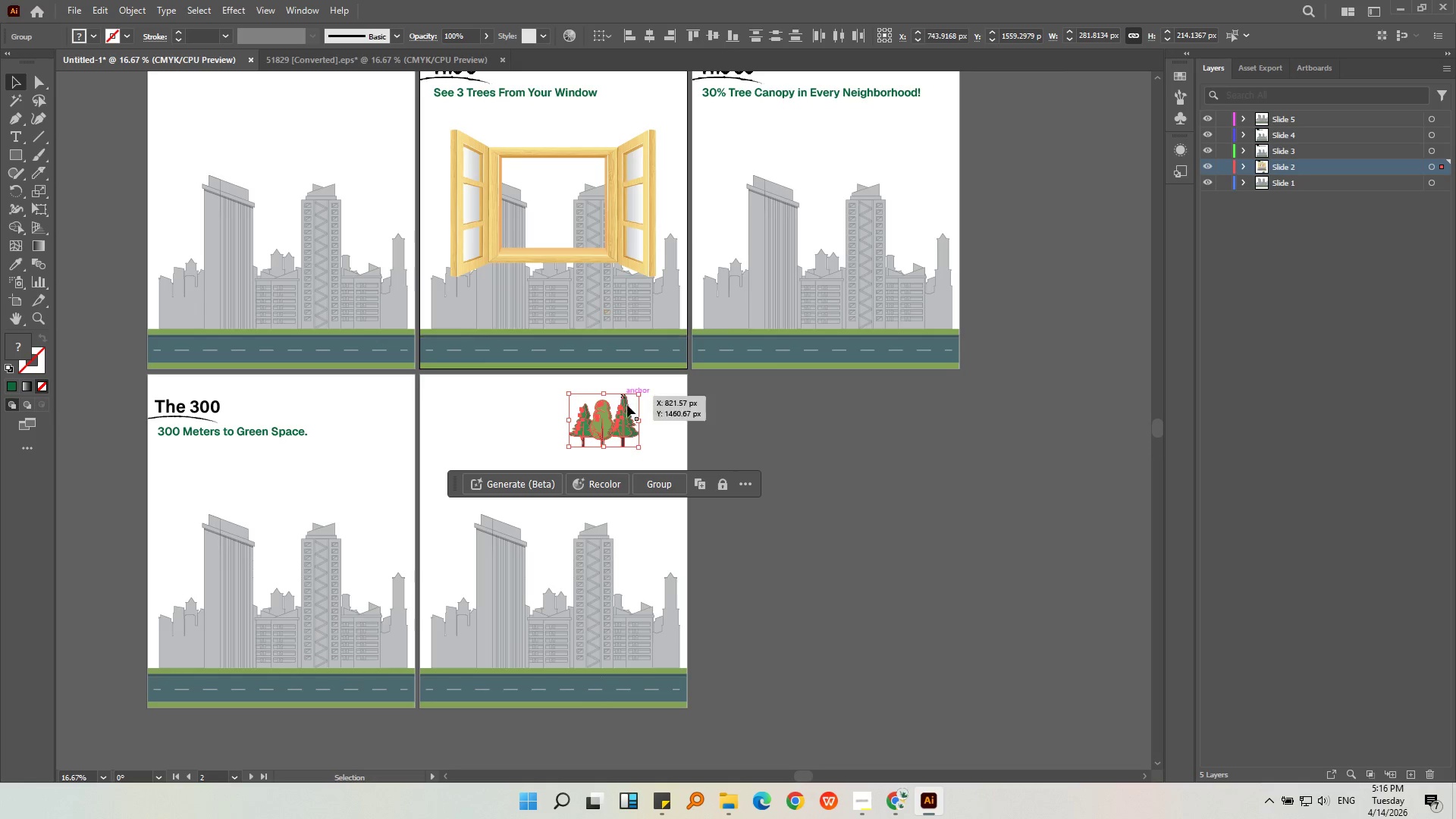 
hold_key(key=ShiftLeft, duration=1.52)
left_click_drag(start_coordinate=[637, 450], to_coordinate=[724, 513])
 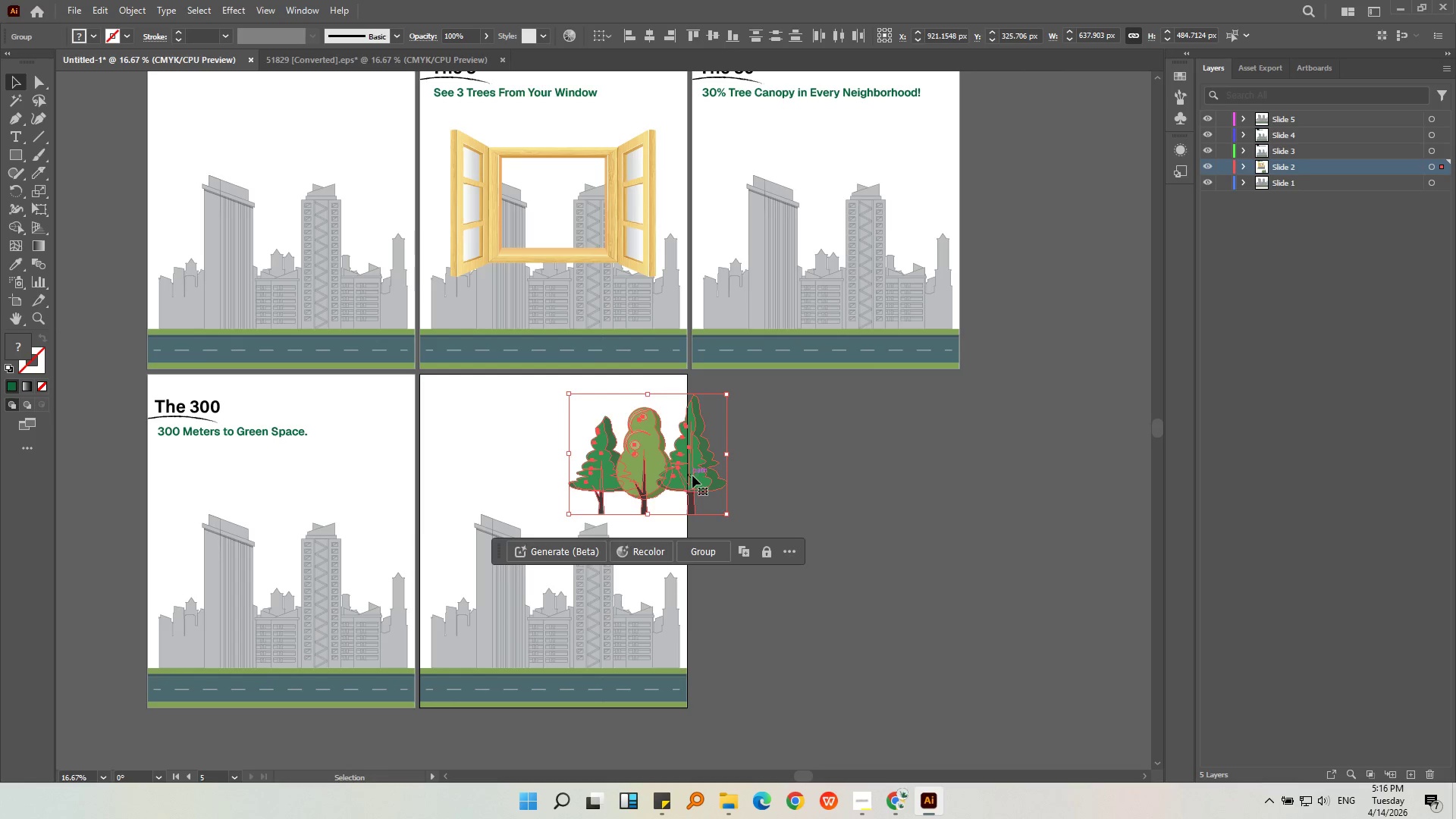 
left_click_drag(start_coordinate=[692, 475], to_coordinate=[592, 228])
 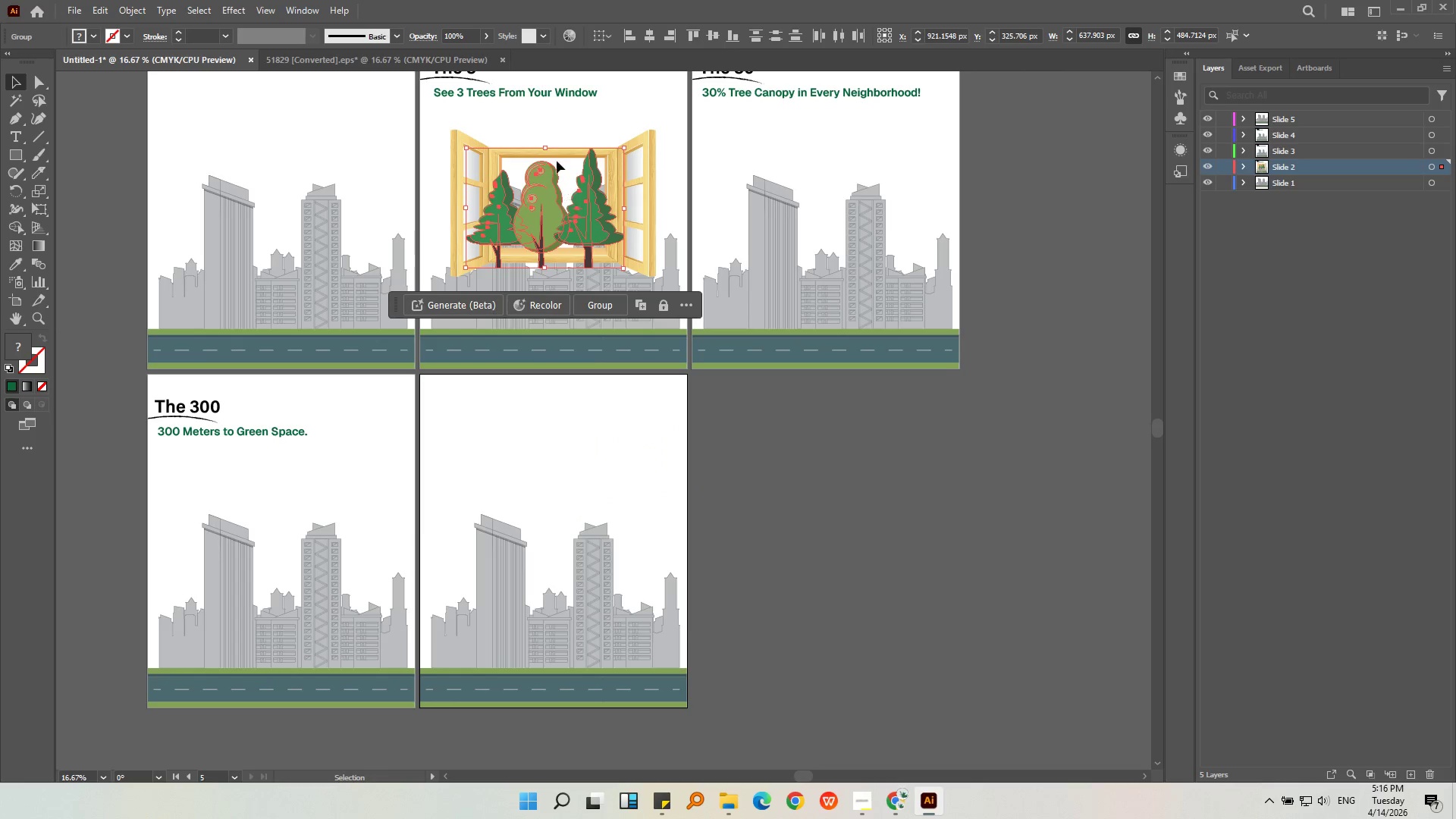 
hold_key(key=AltLeft, duration=0.41)
scroll: coordinate [557, 151], scroll_direction: up, amount: 2.0
 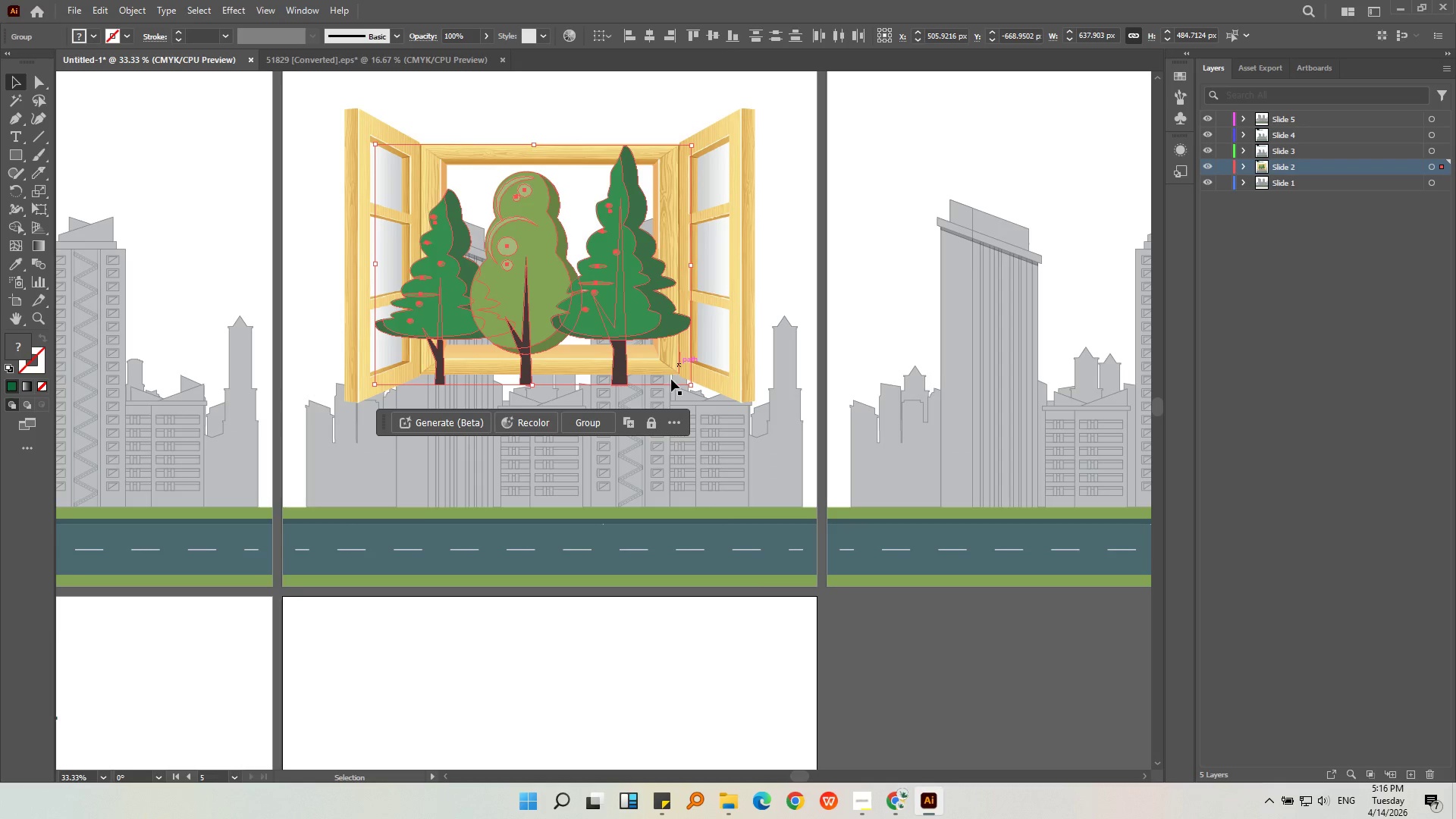 
hold_key(key=ShiftLeft, duration=1.36)
left_click_drag(start_coordinate=[692, 383], to_coordinate=[670, 322])
 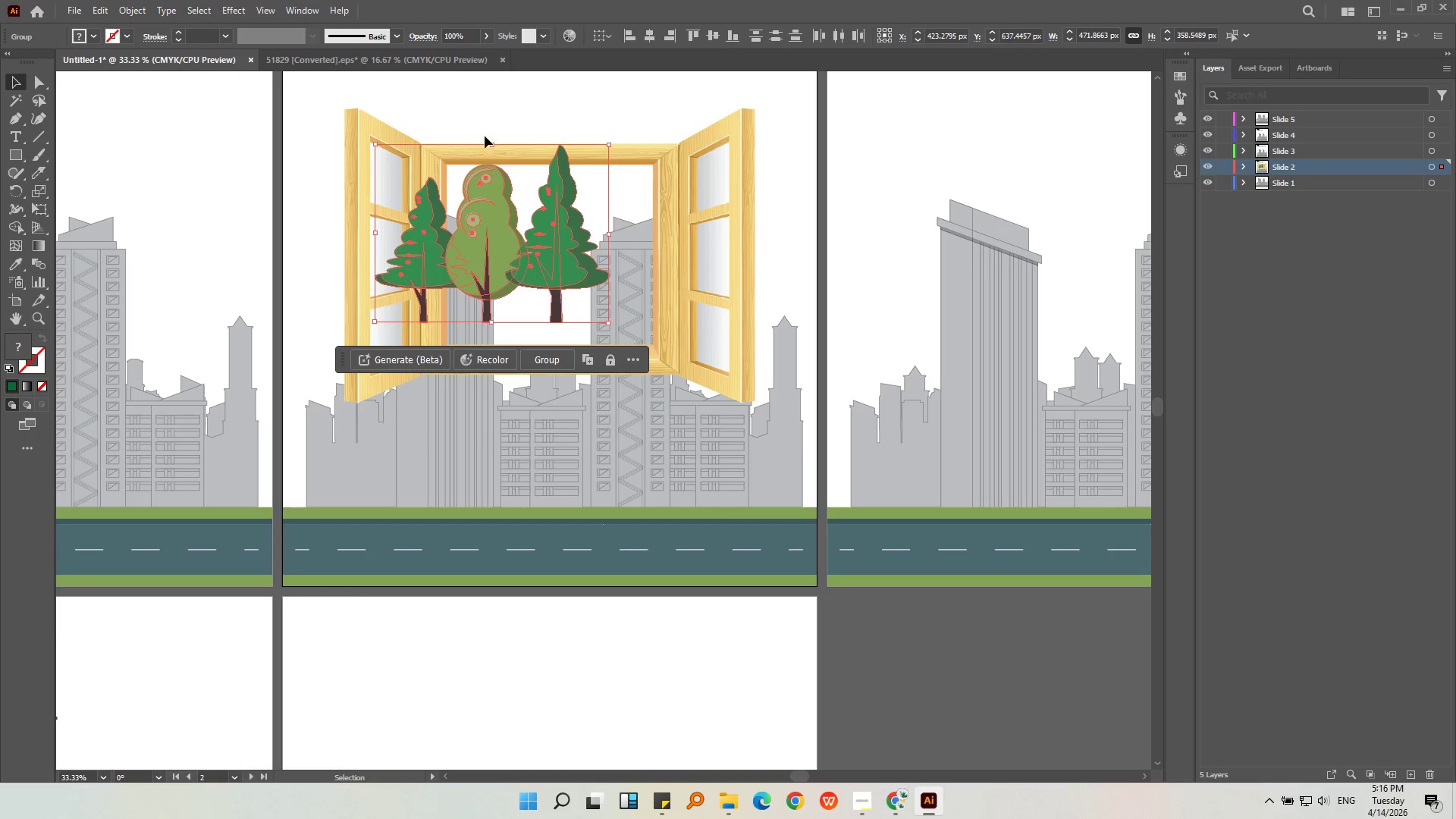 
left_click_drag(start_coordinate=[551, 249], to_coordinate=[587, 259])
 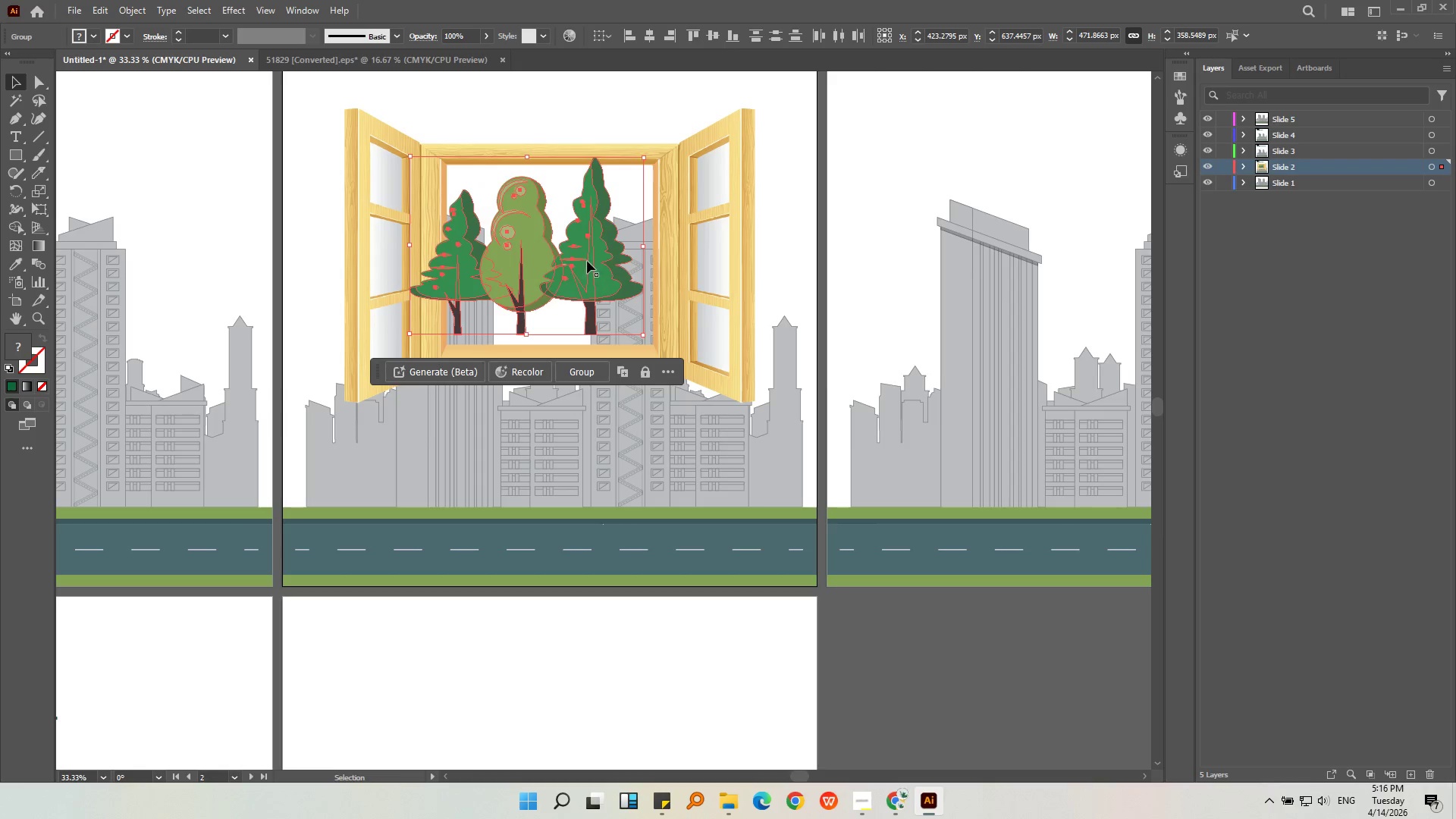 
left_click_drag(start_coordinate=[585, 262], to_coordinate=[608, 273])
 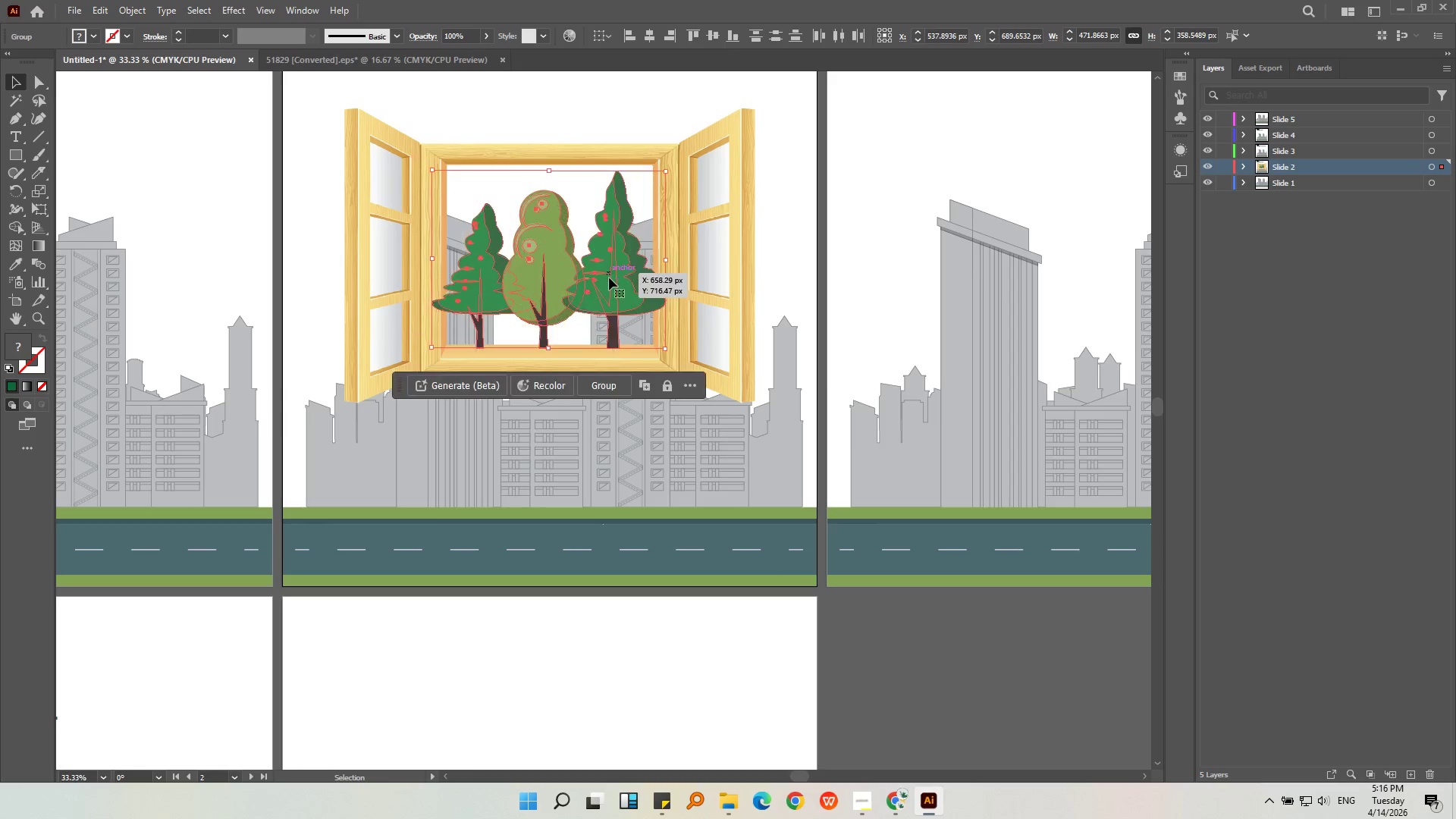 
left_click_drag(start_coordinate=[609, 278], to_coordinate=[610, 273])
 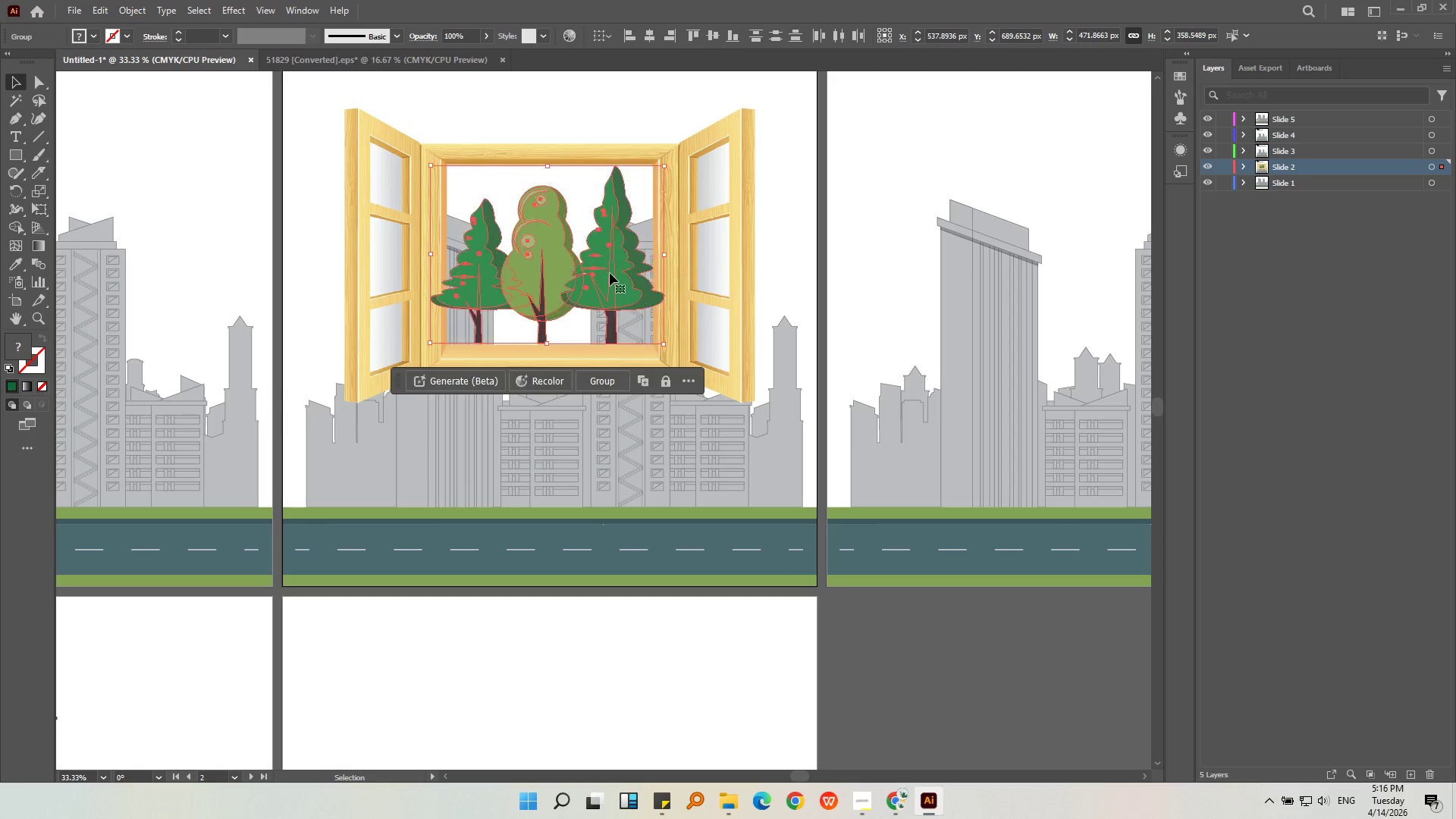 
key(Alt+AltLeft)
 